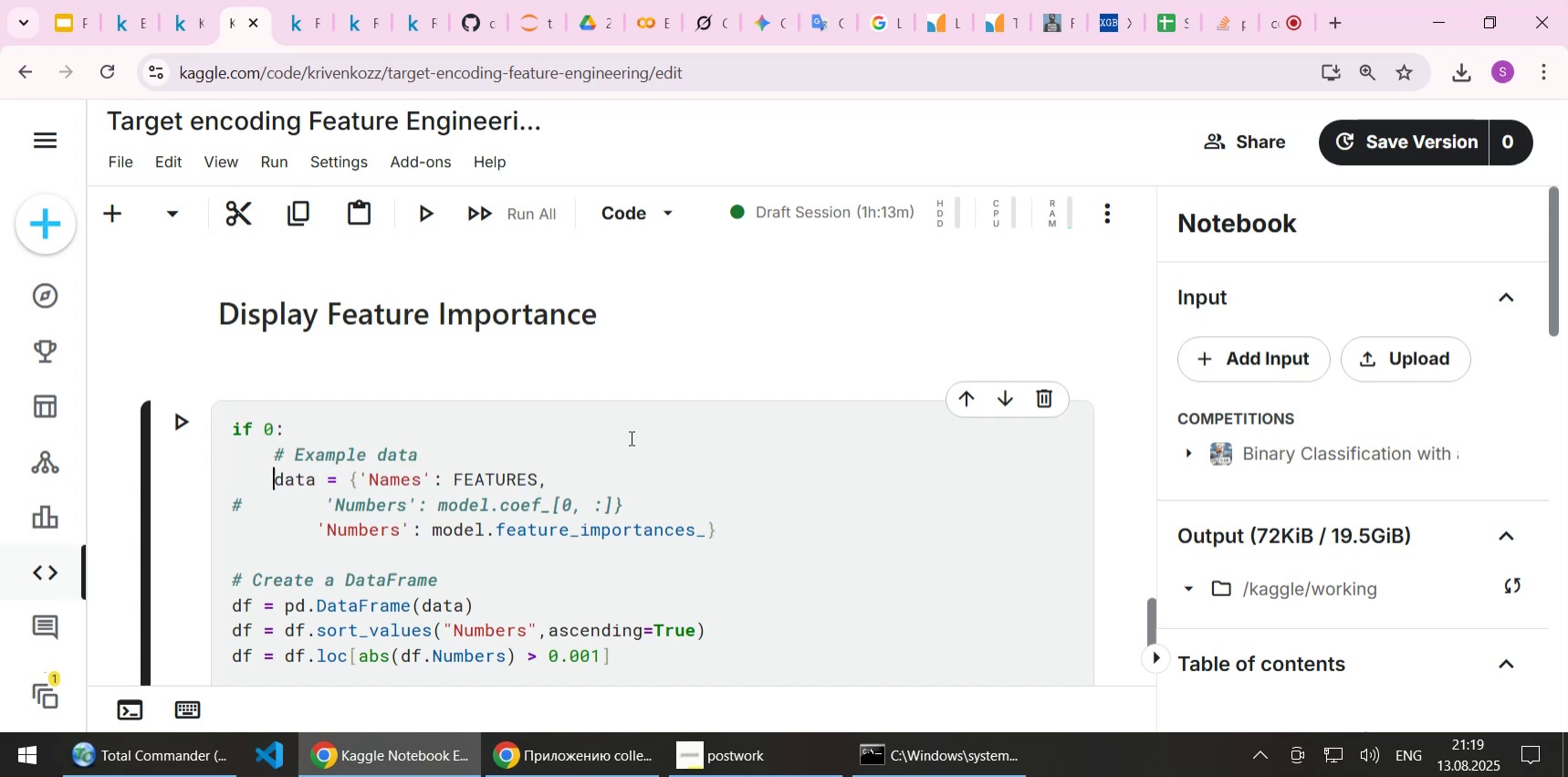 
key(ArrowDown)
 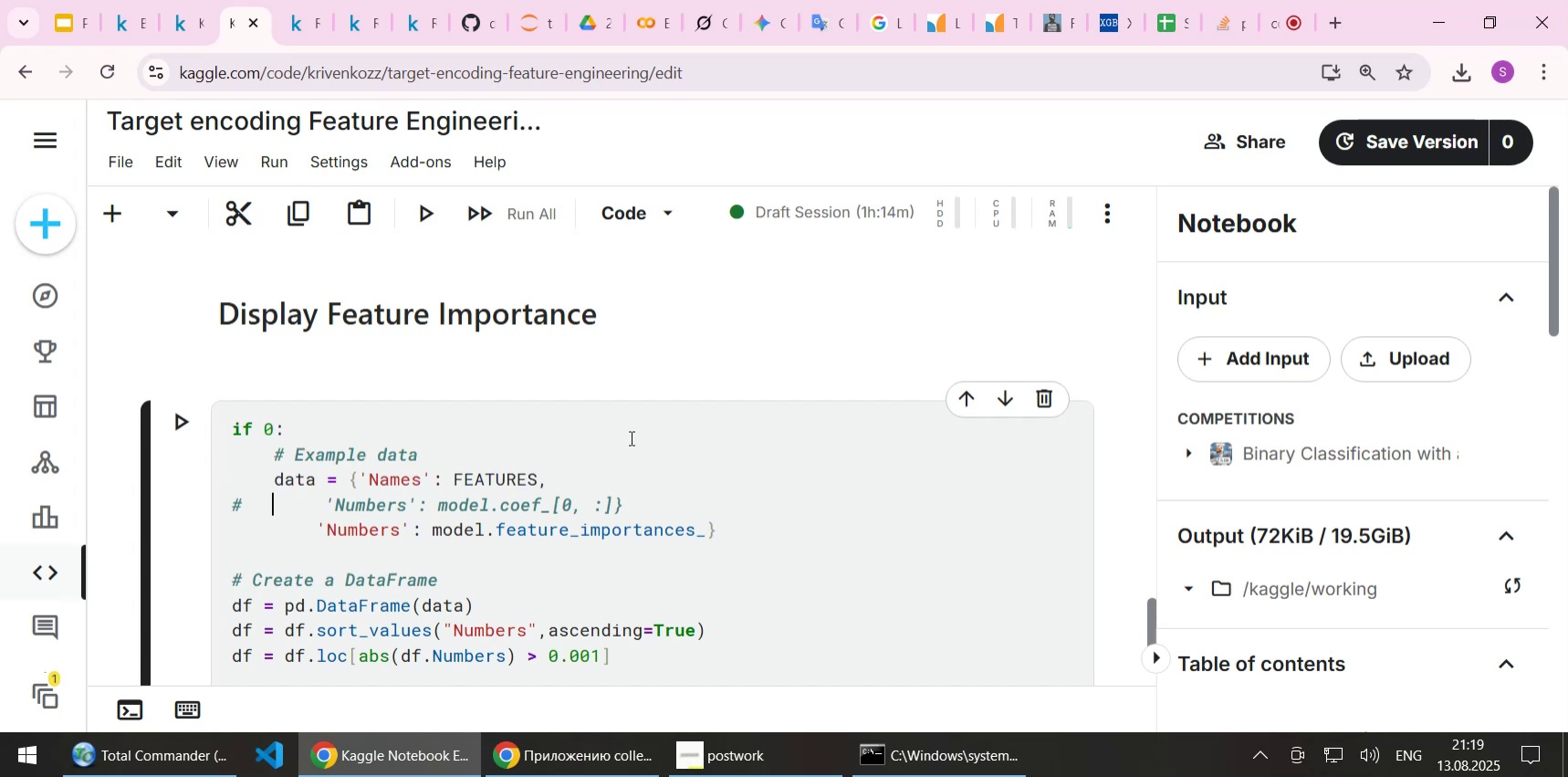 
key(Home)
 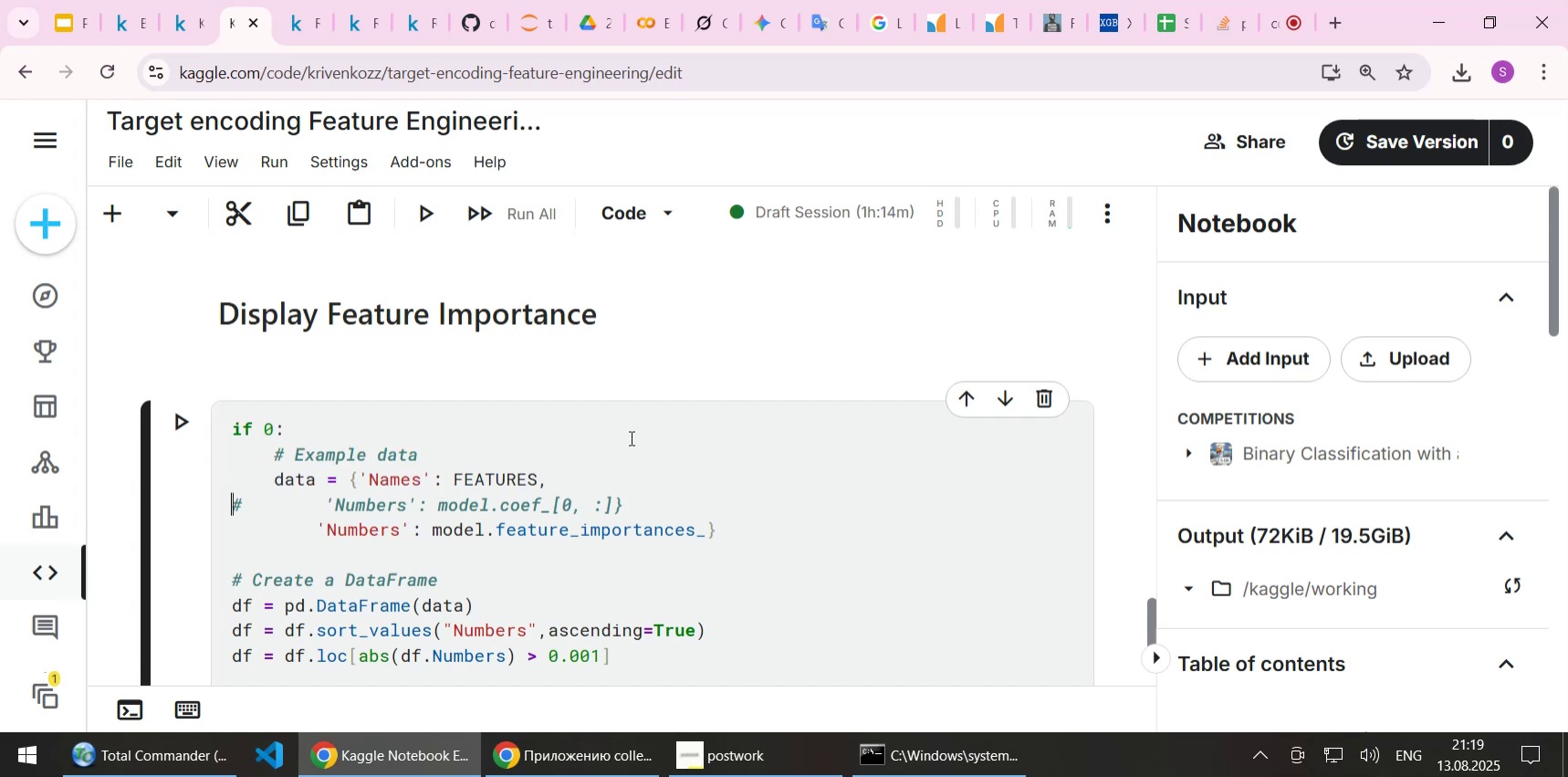 
key(Tab)
 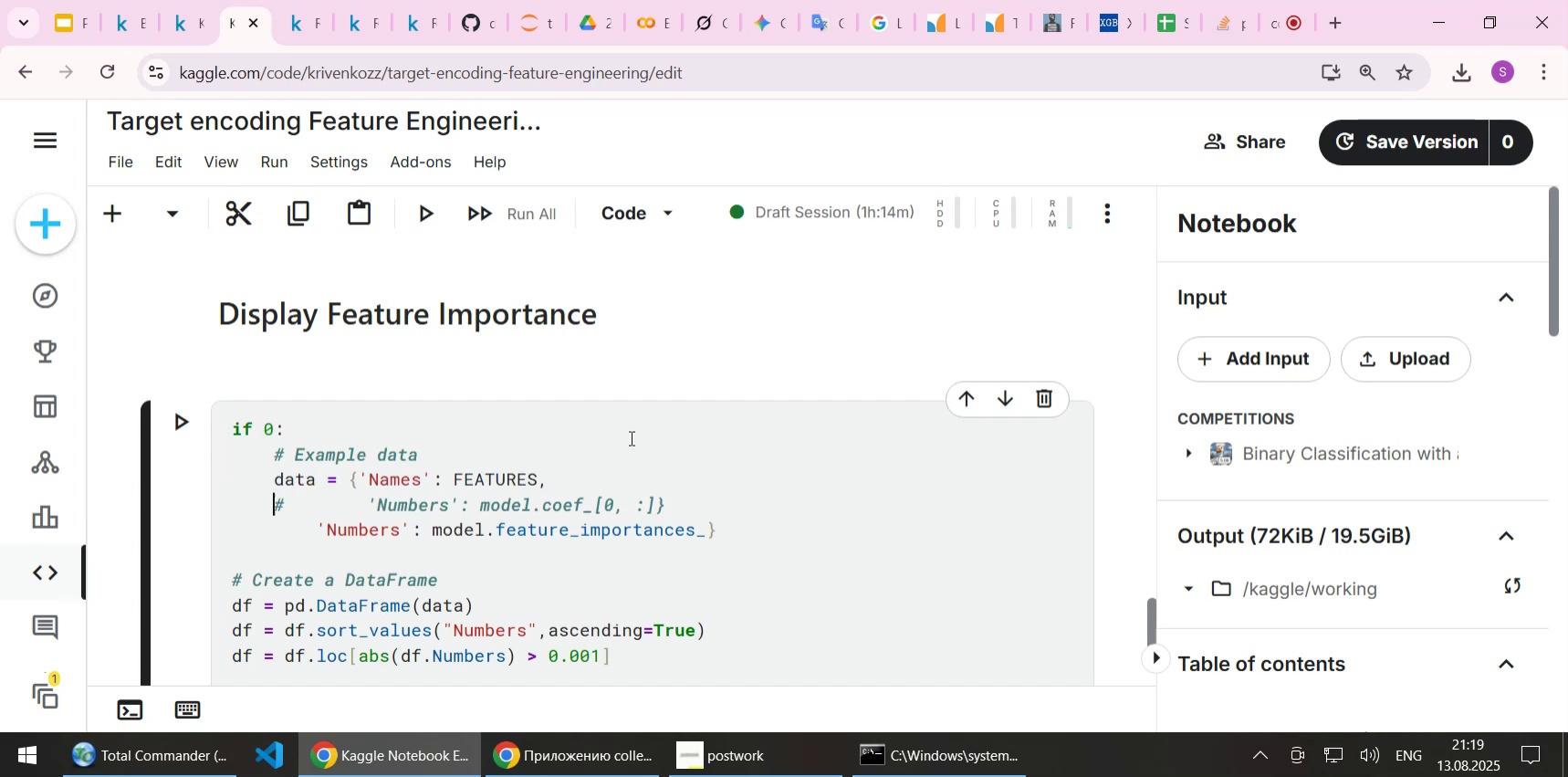 
key(ArrowDown)
 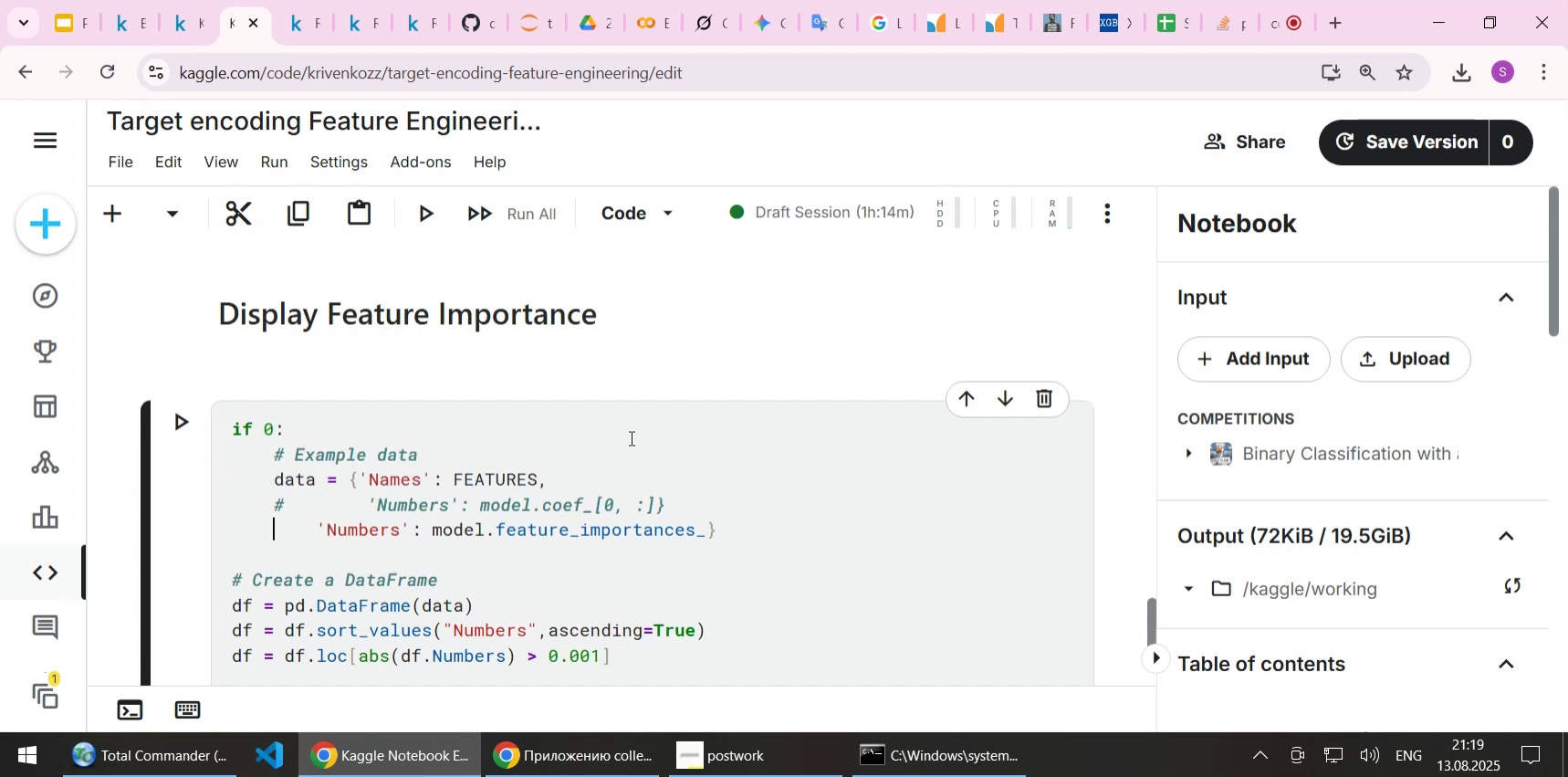 
key(Tab)
 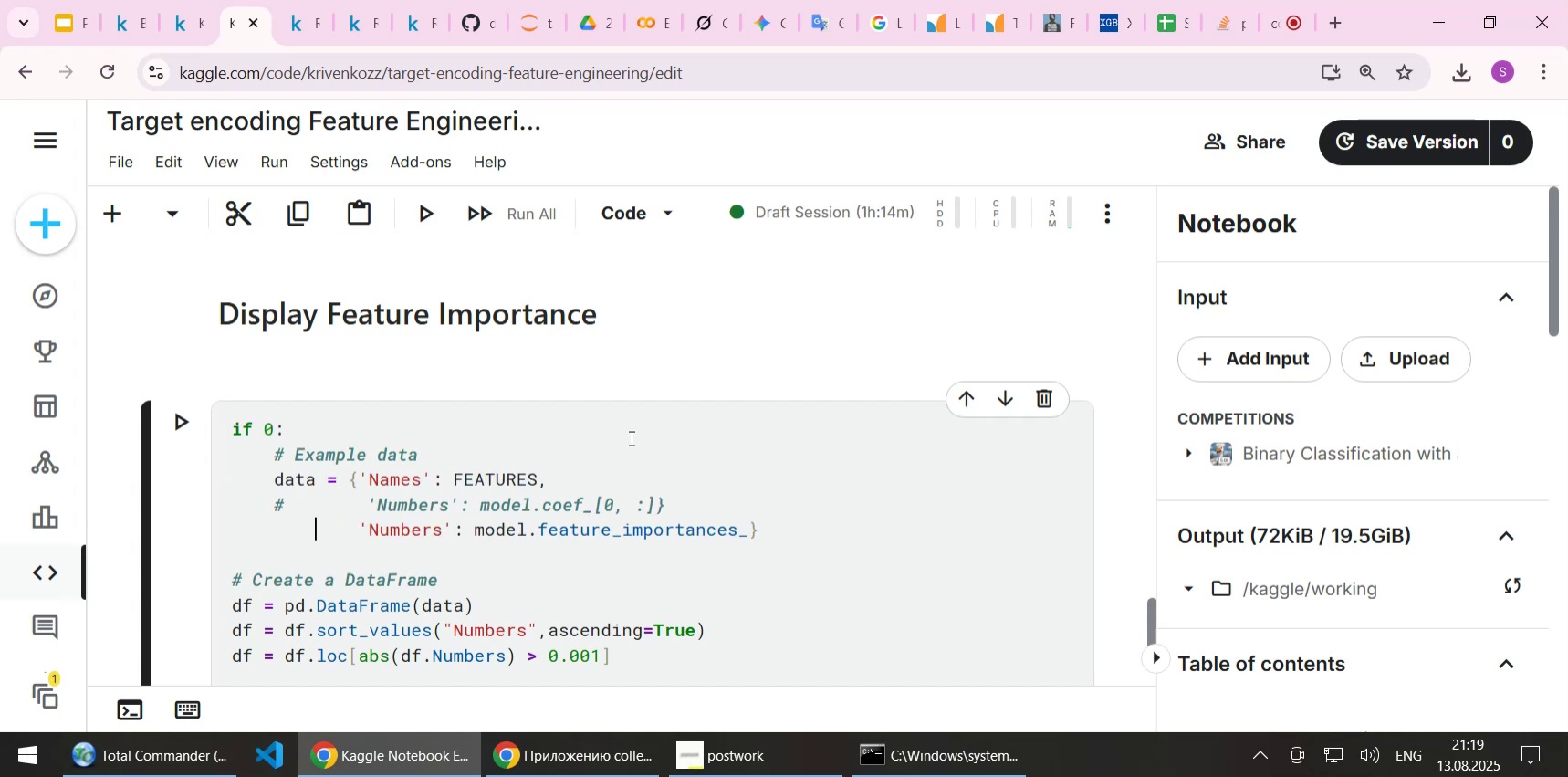 
key(ArrowDown)
 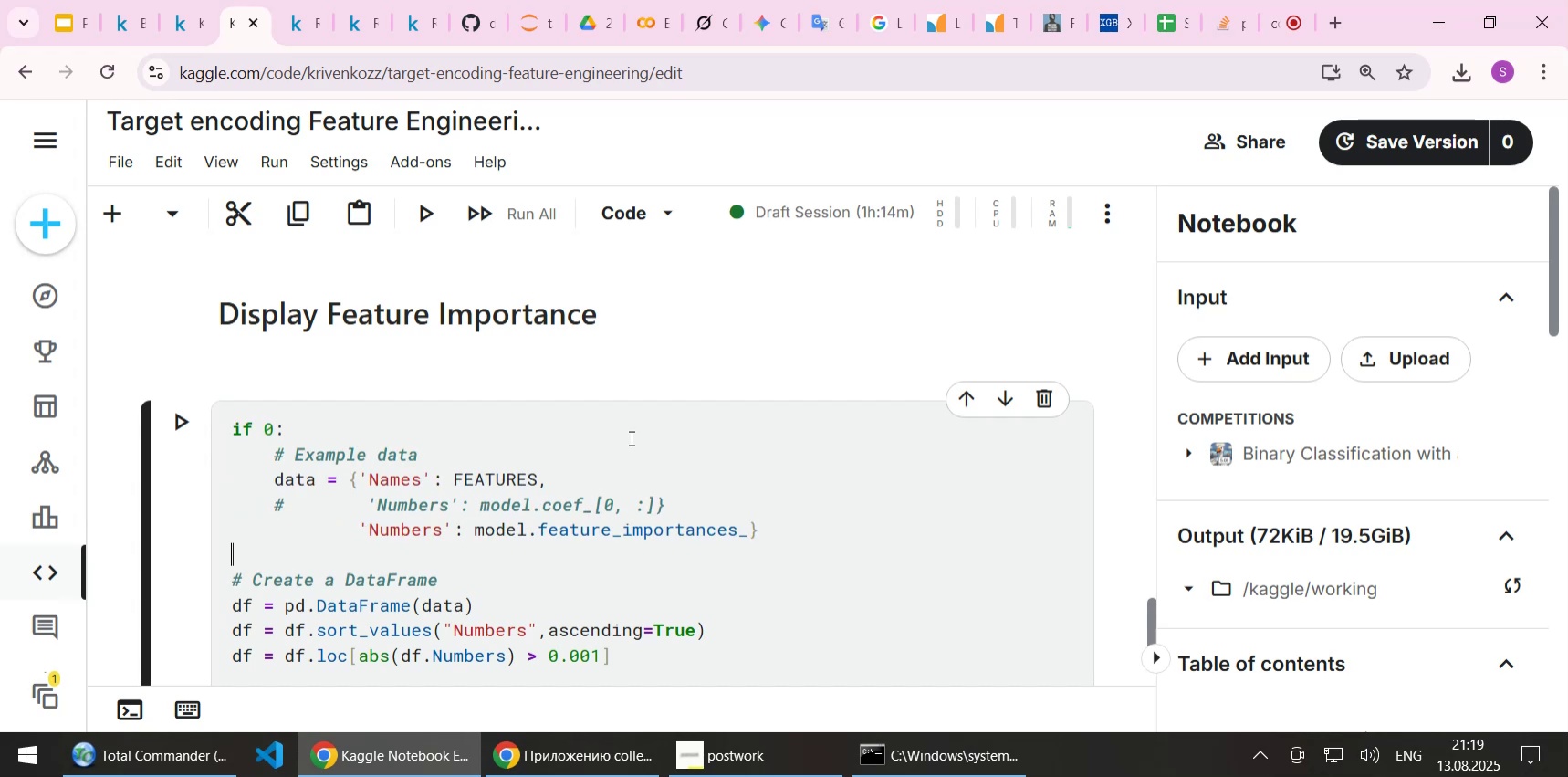 
key(ArrowDown)
 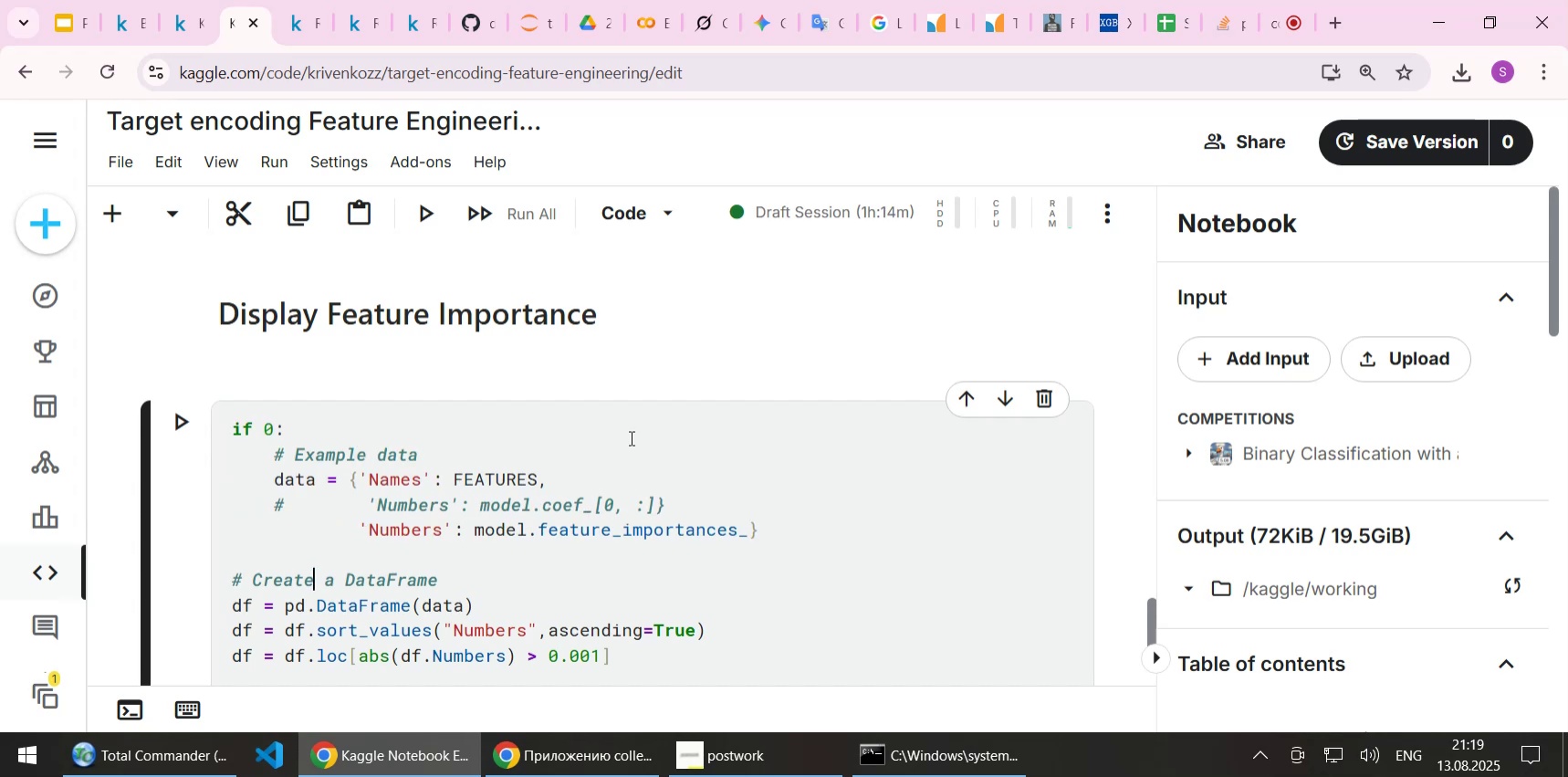 
key(Home)
 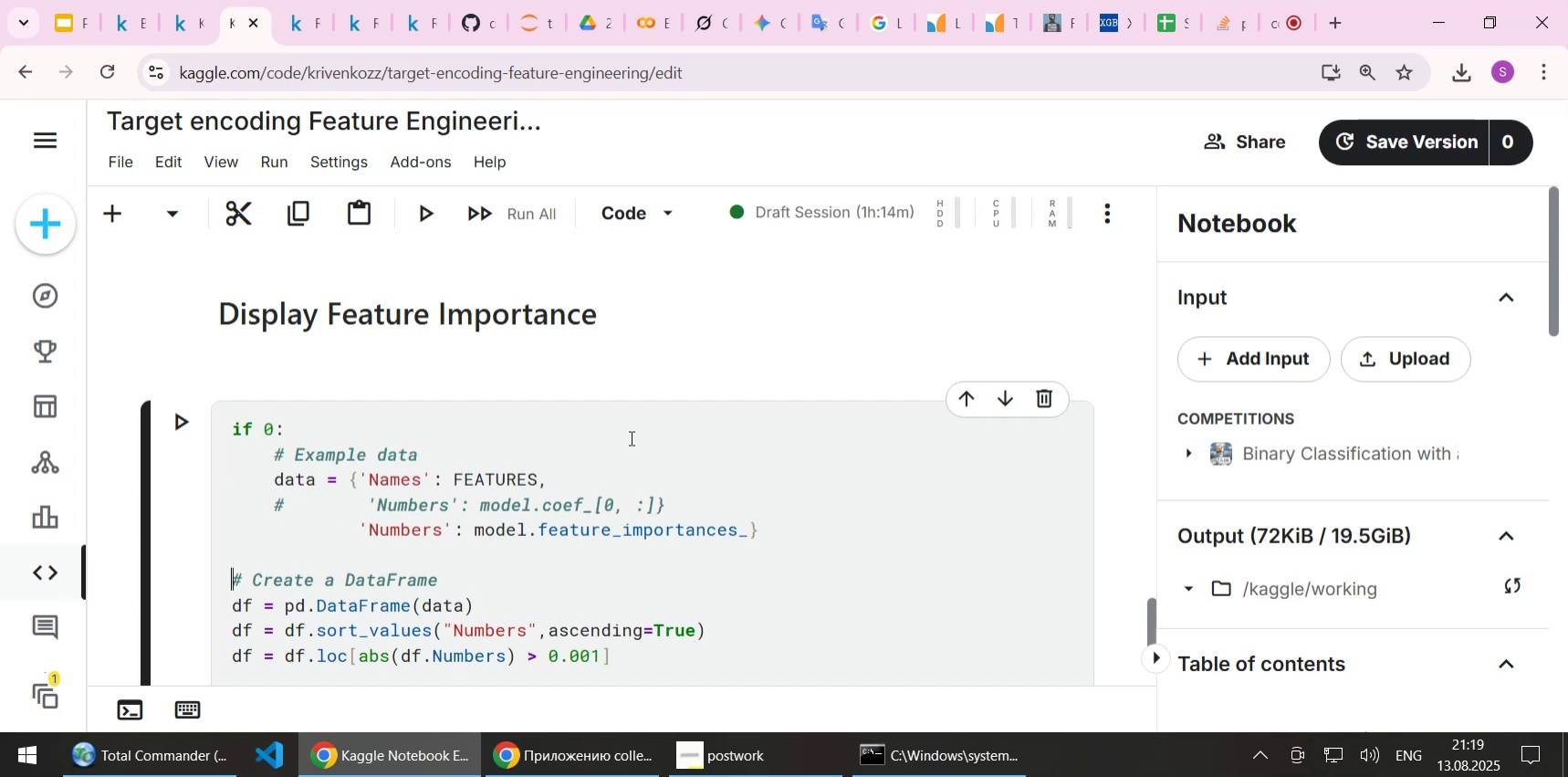 
key(Tab)
 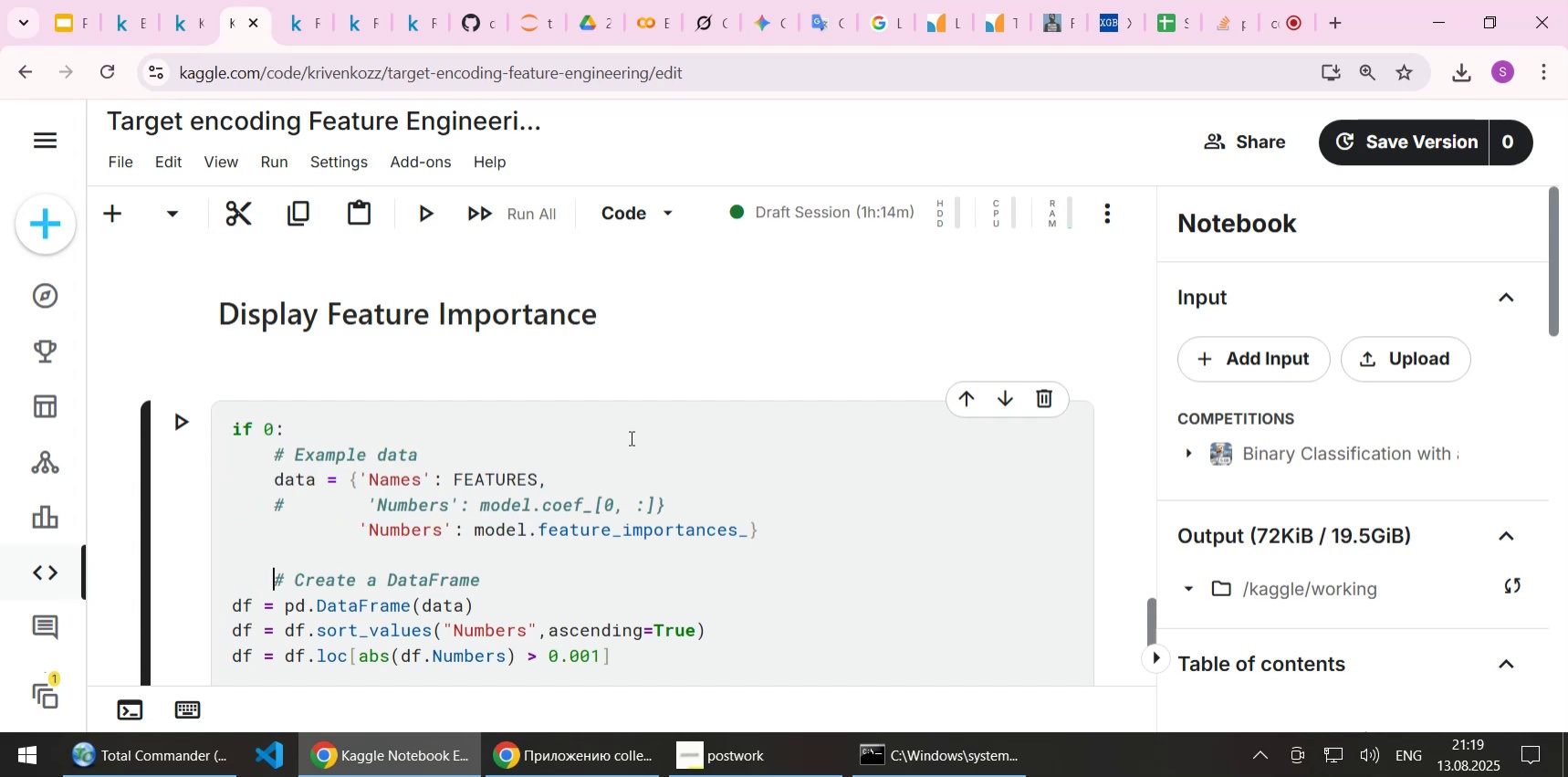 
key(ArrowDown)
 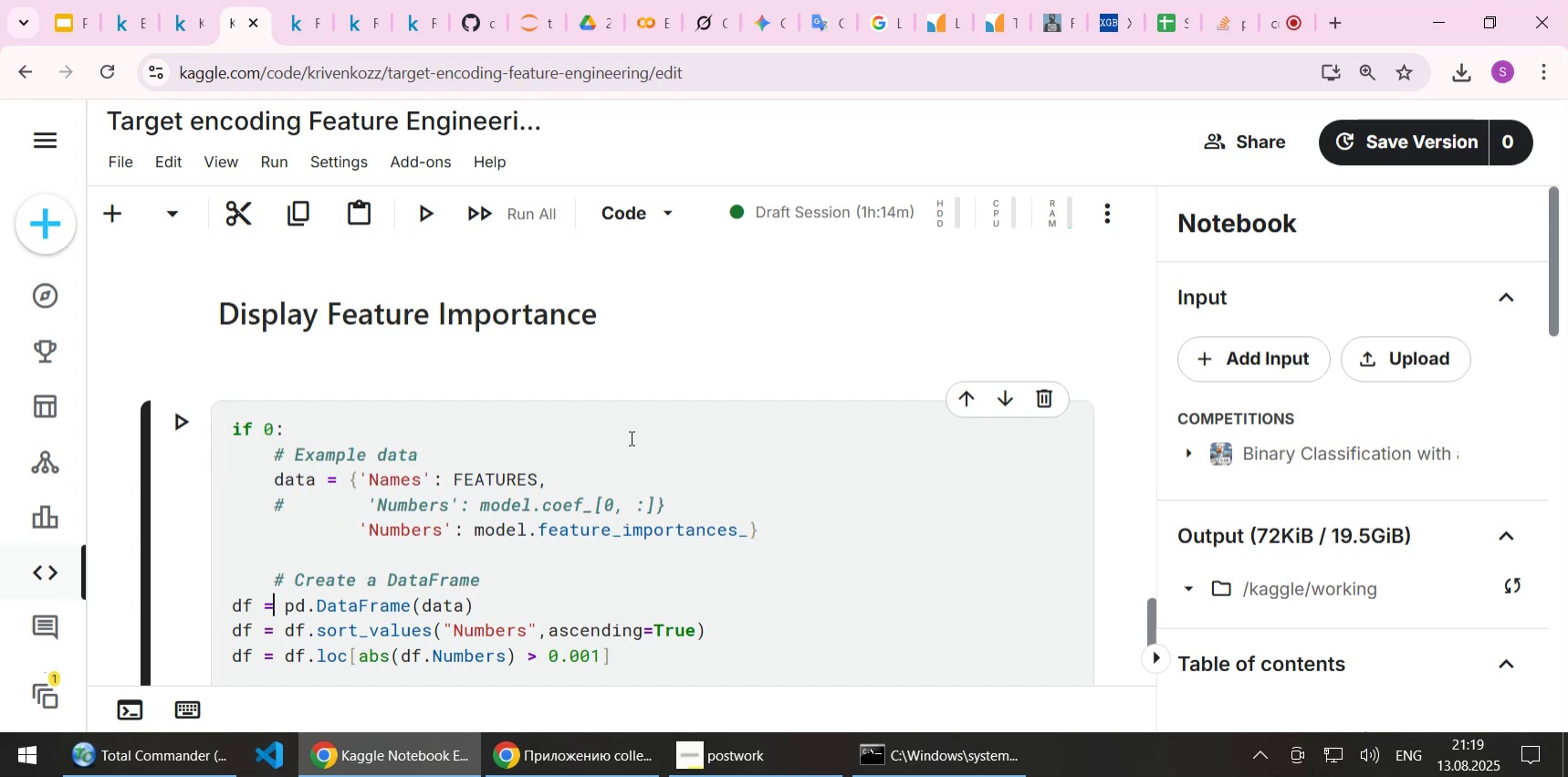 
key(Home)
 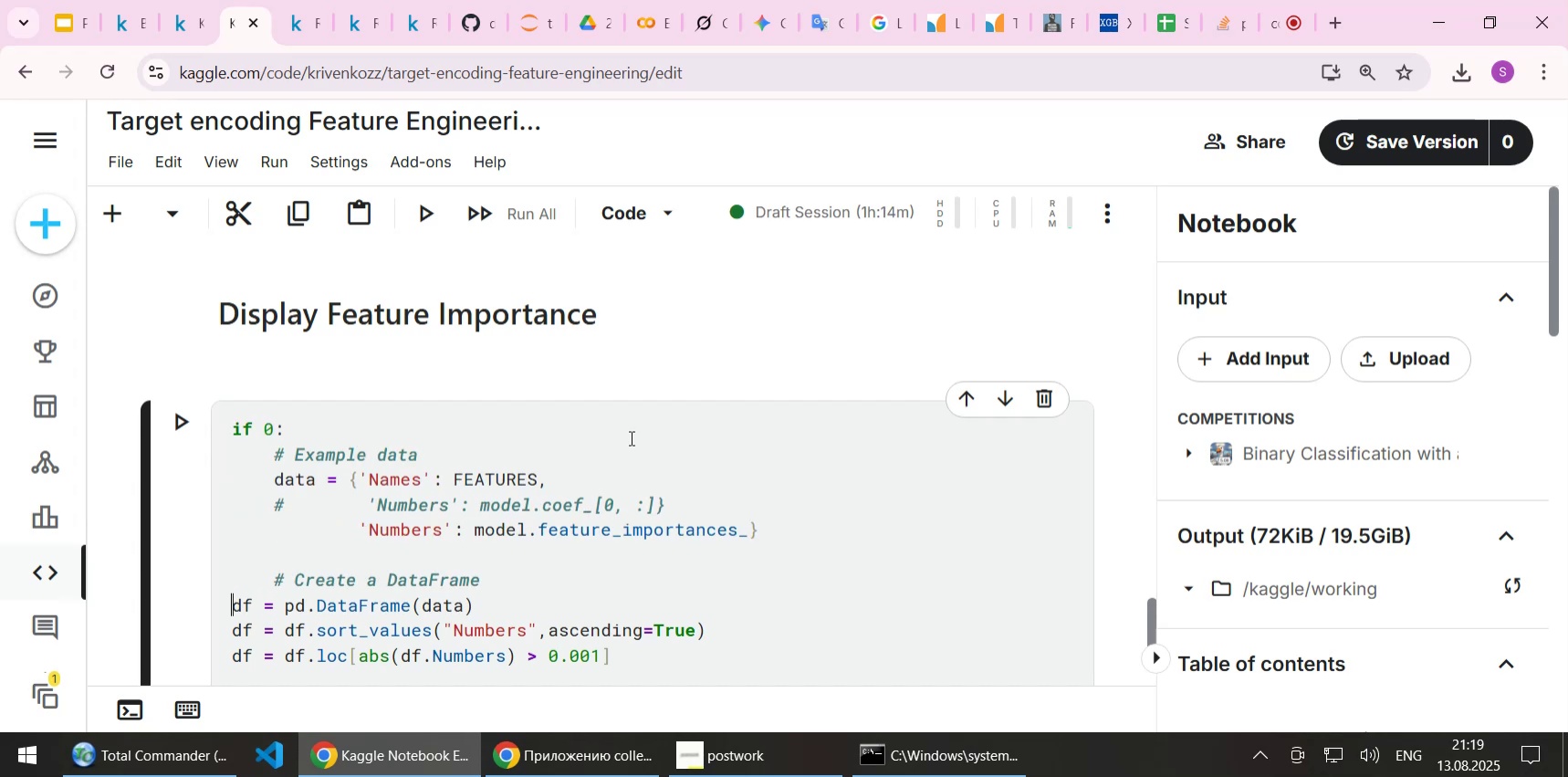 
key(Tab)
 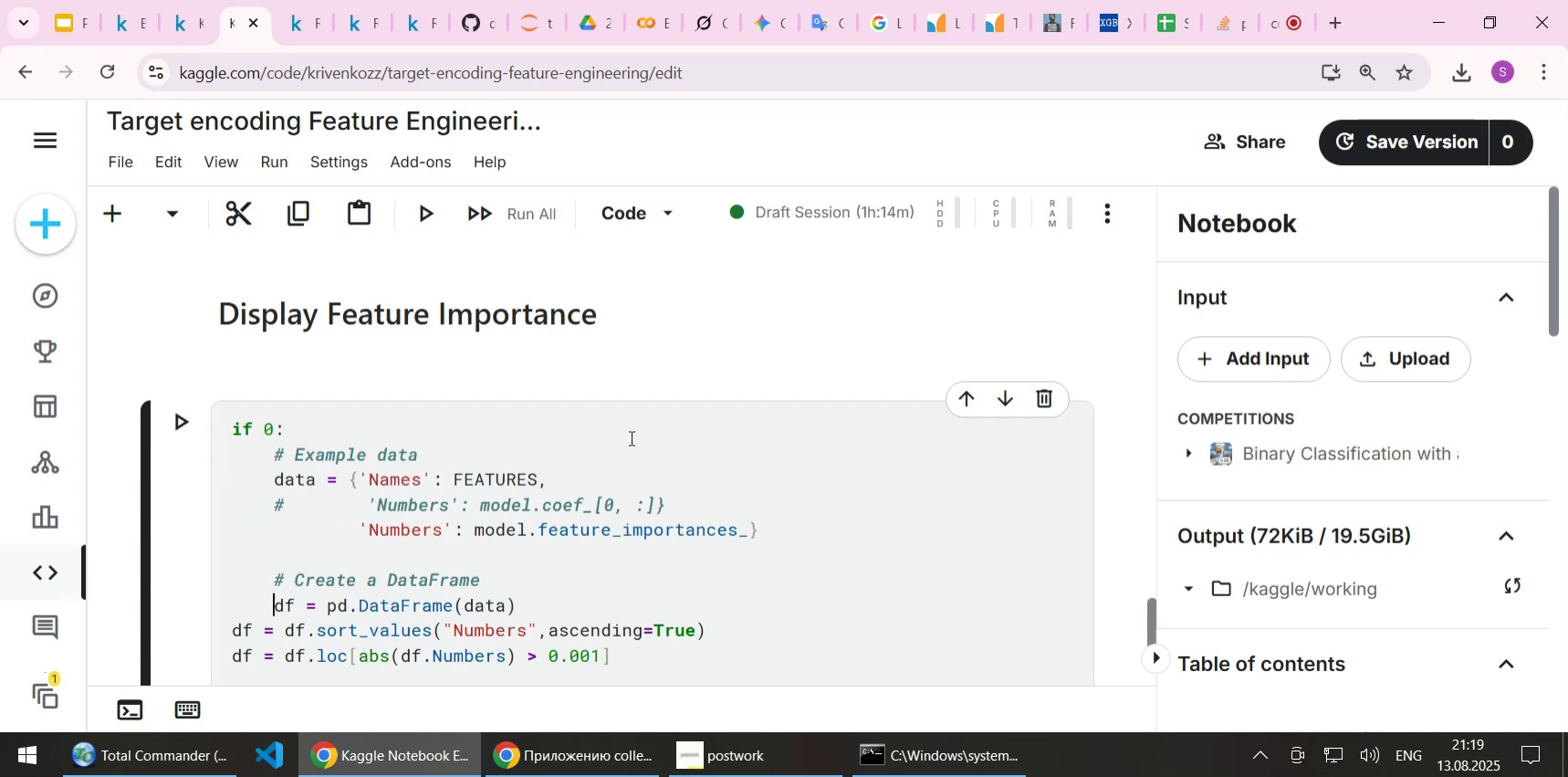 
key(ArrowDown)
 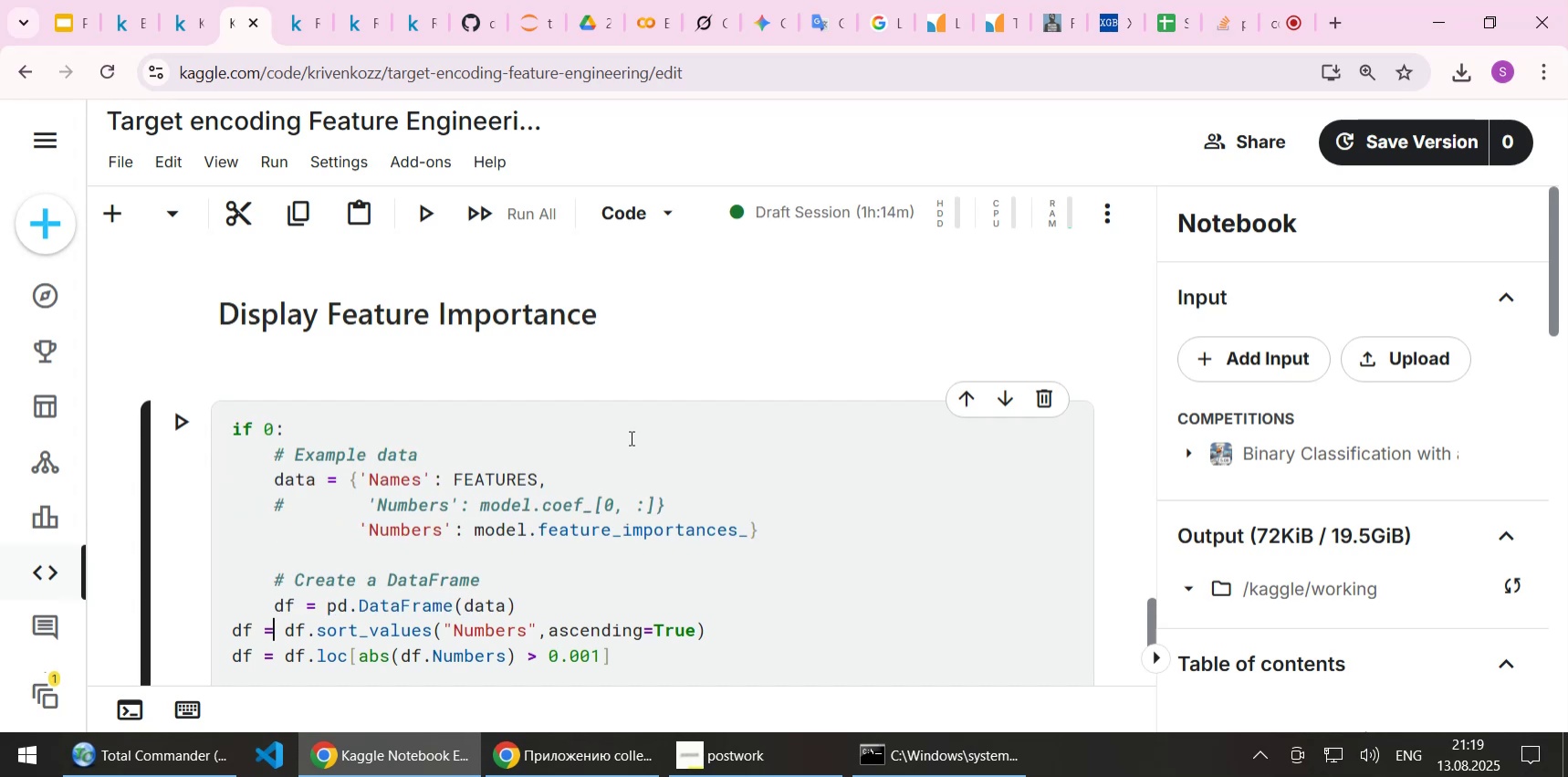 
key(Home)
 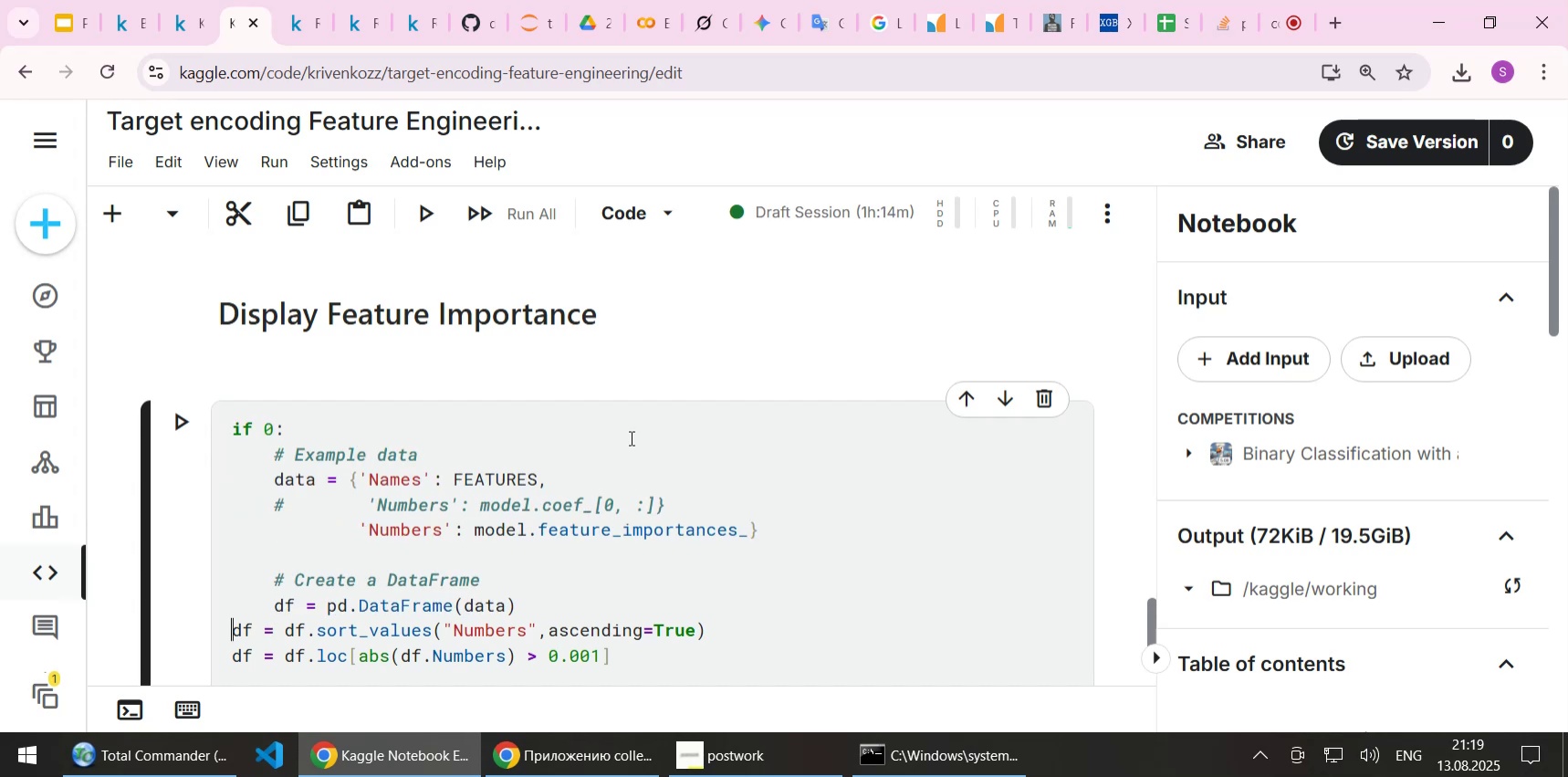 
key(Tab)
 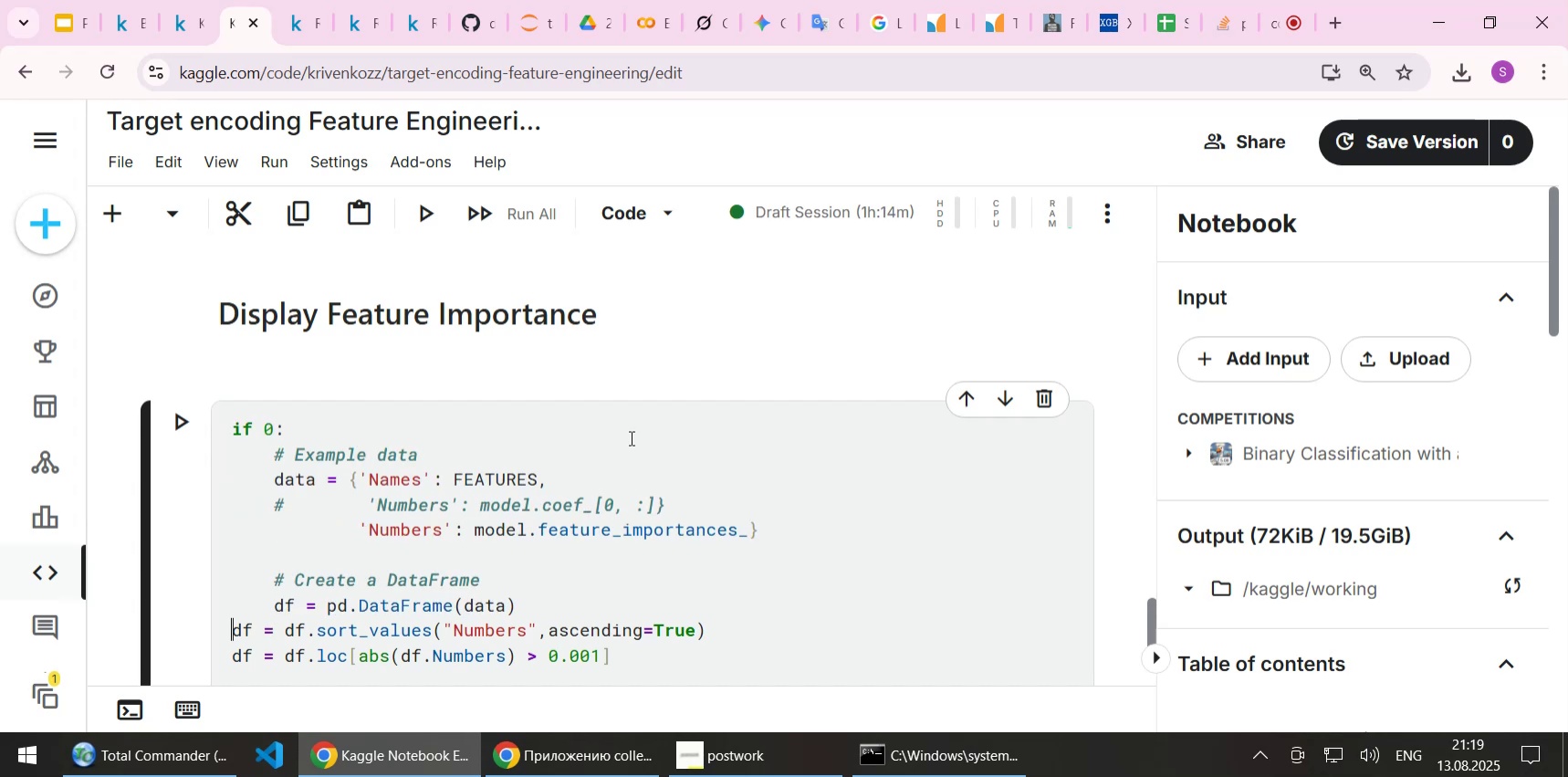 
key(ArrowDown)
 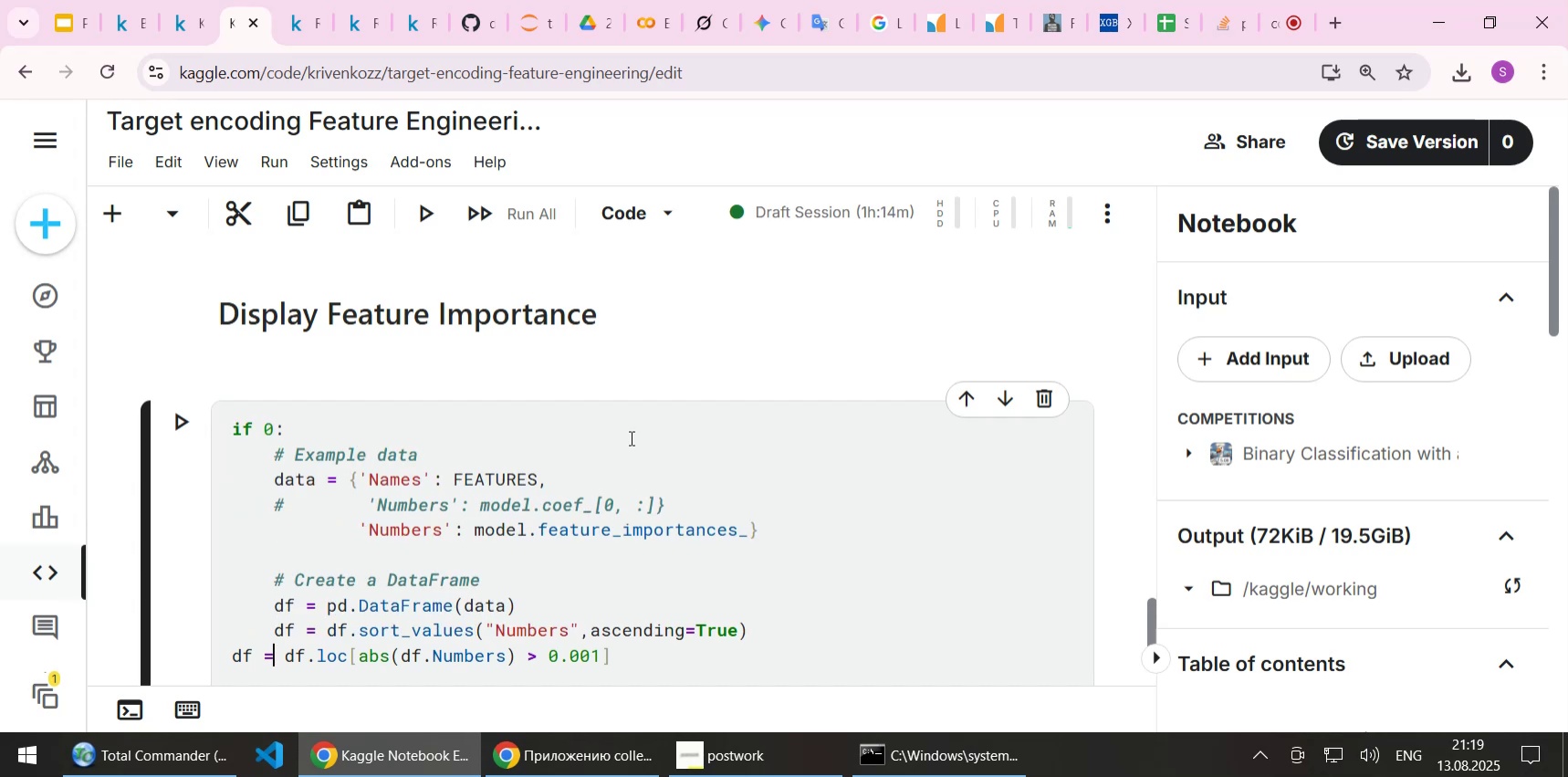 
key(Home)
 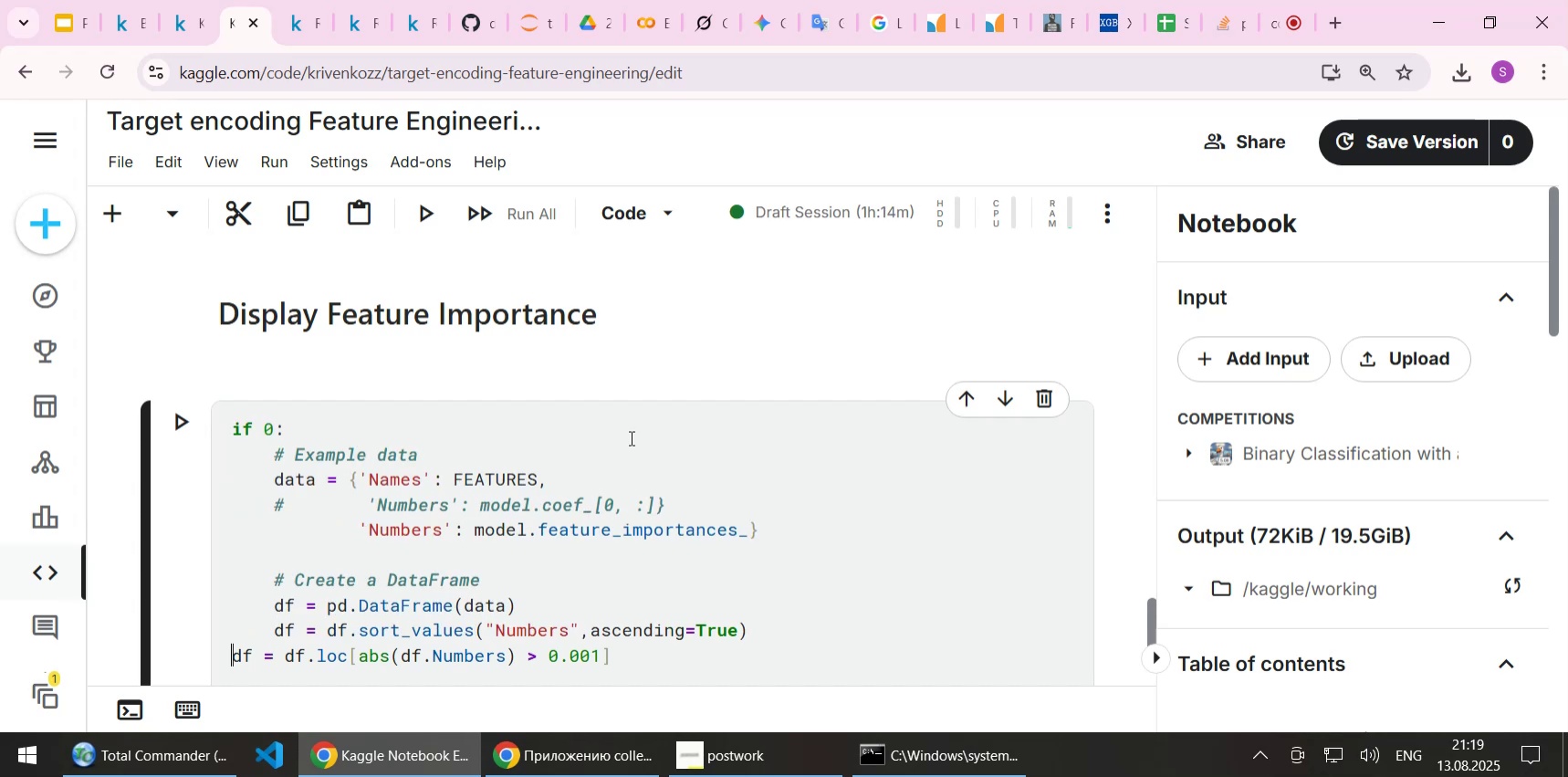 
key(Tab)
 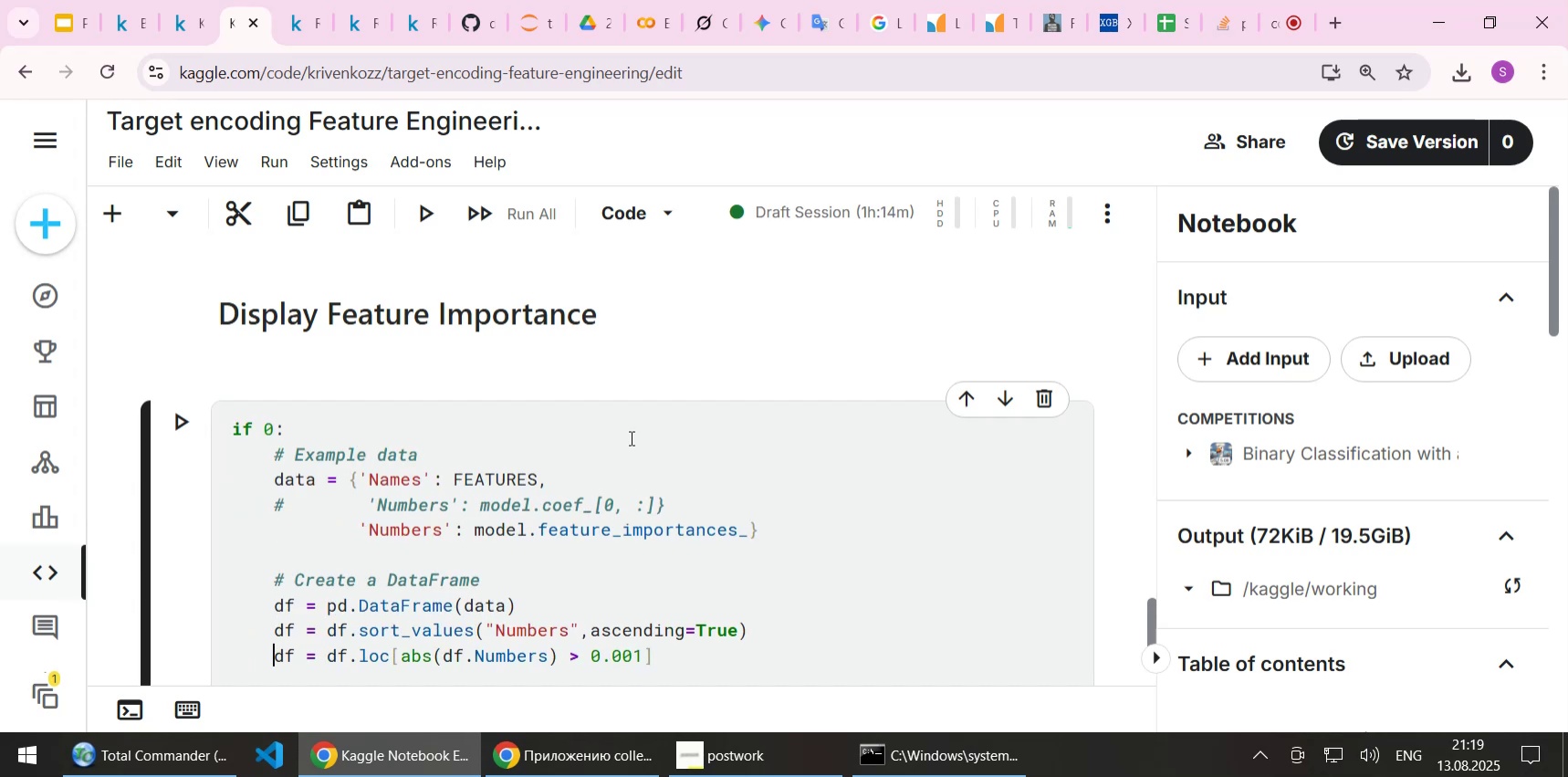 
key(ArrowDown)
 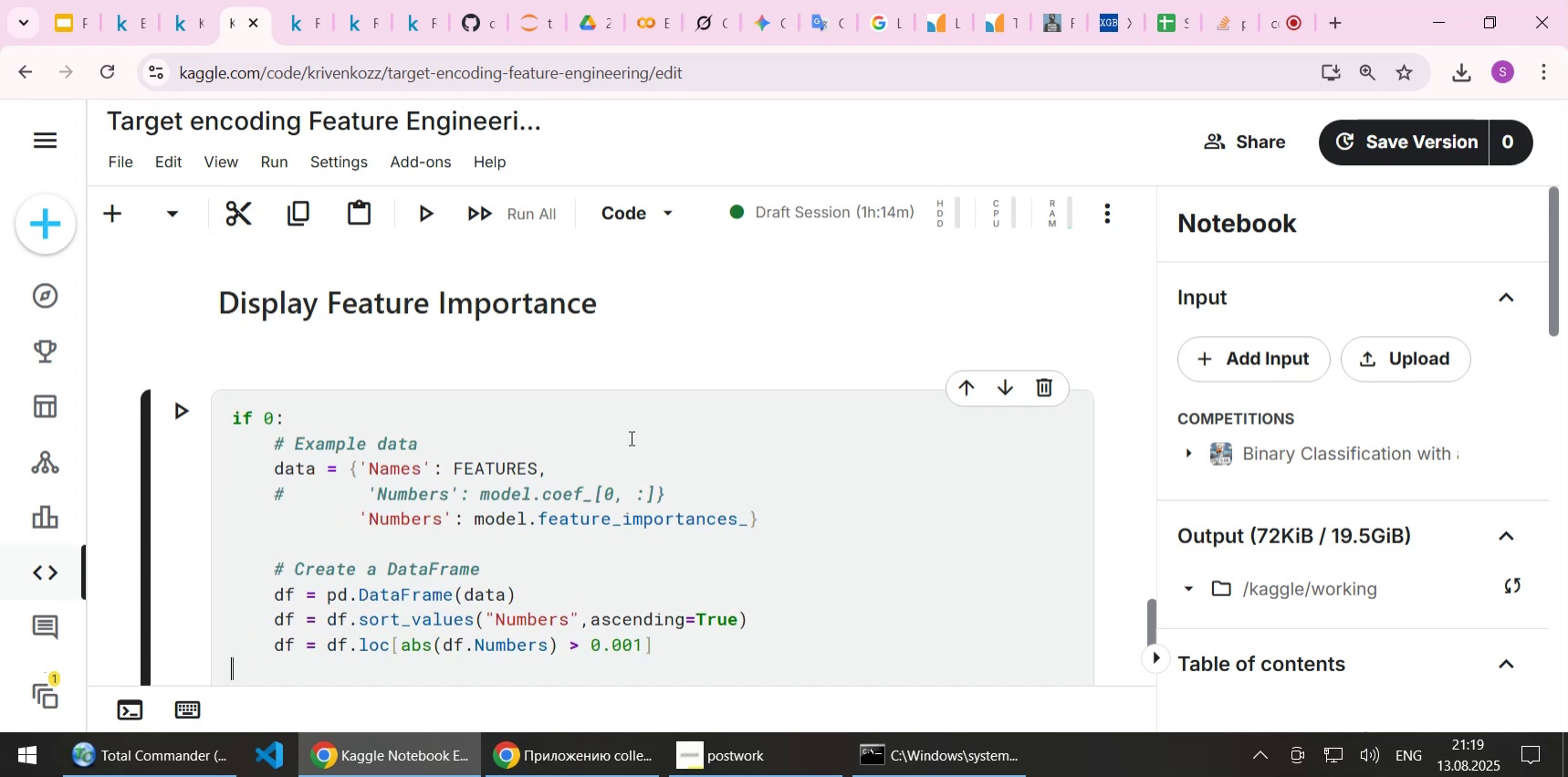 
key(ArrowDown)
 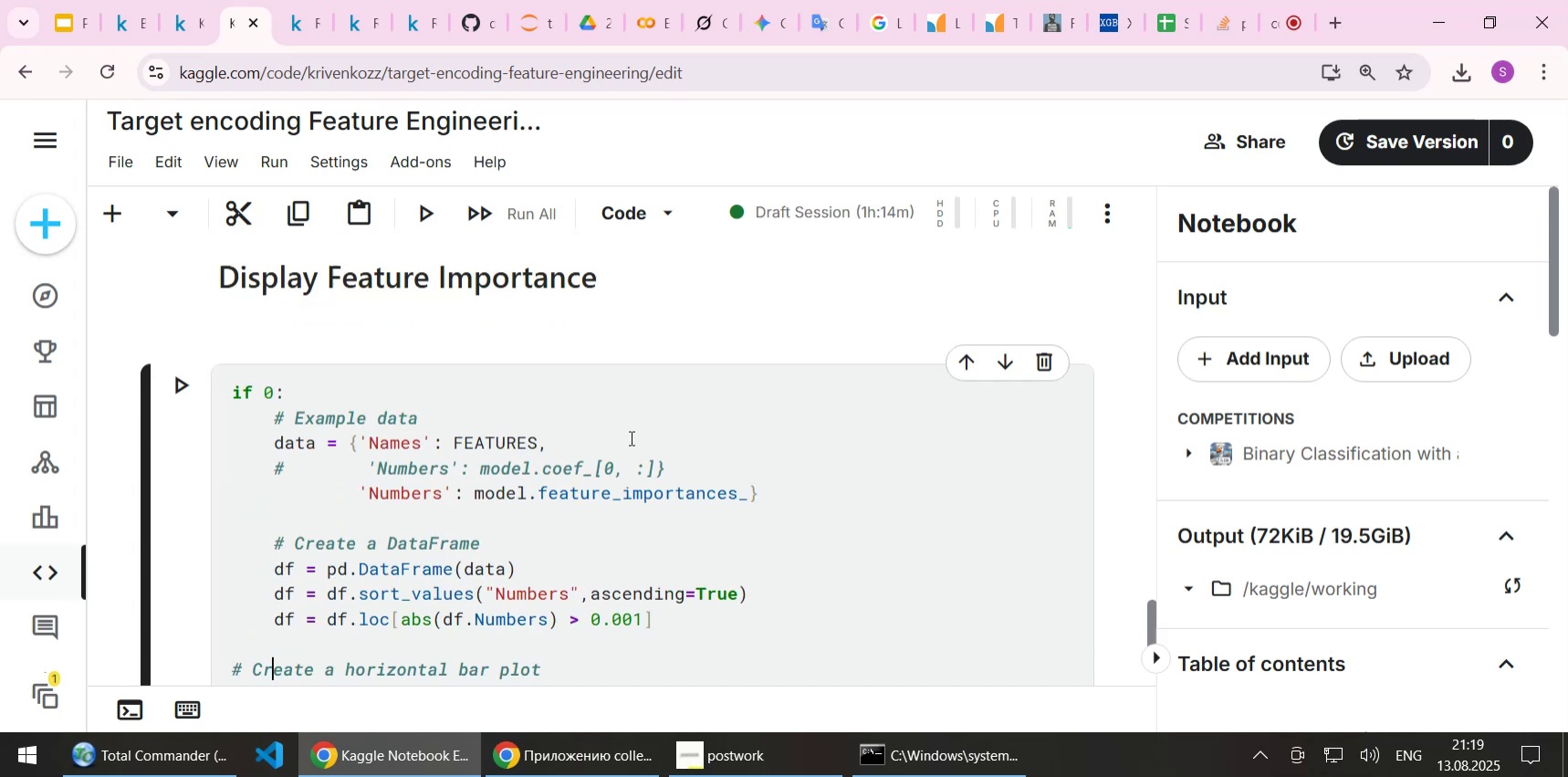 
key(ArrowDown)
 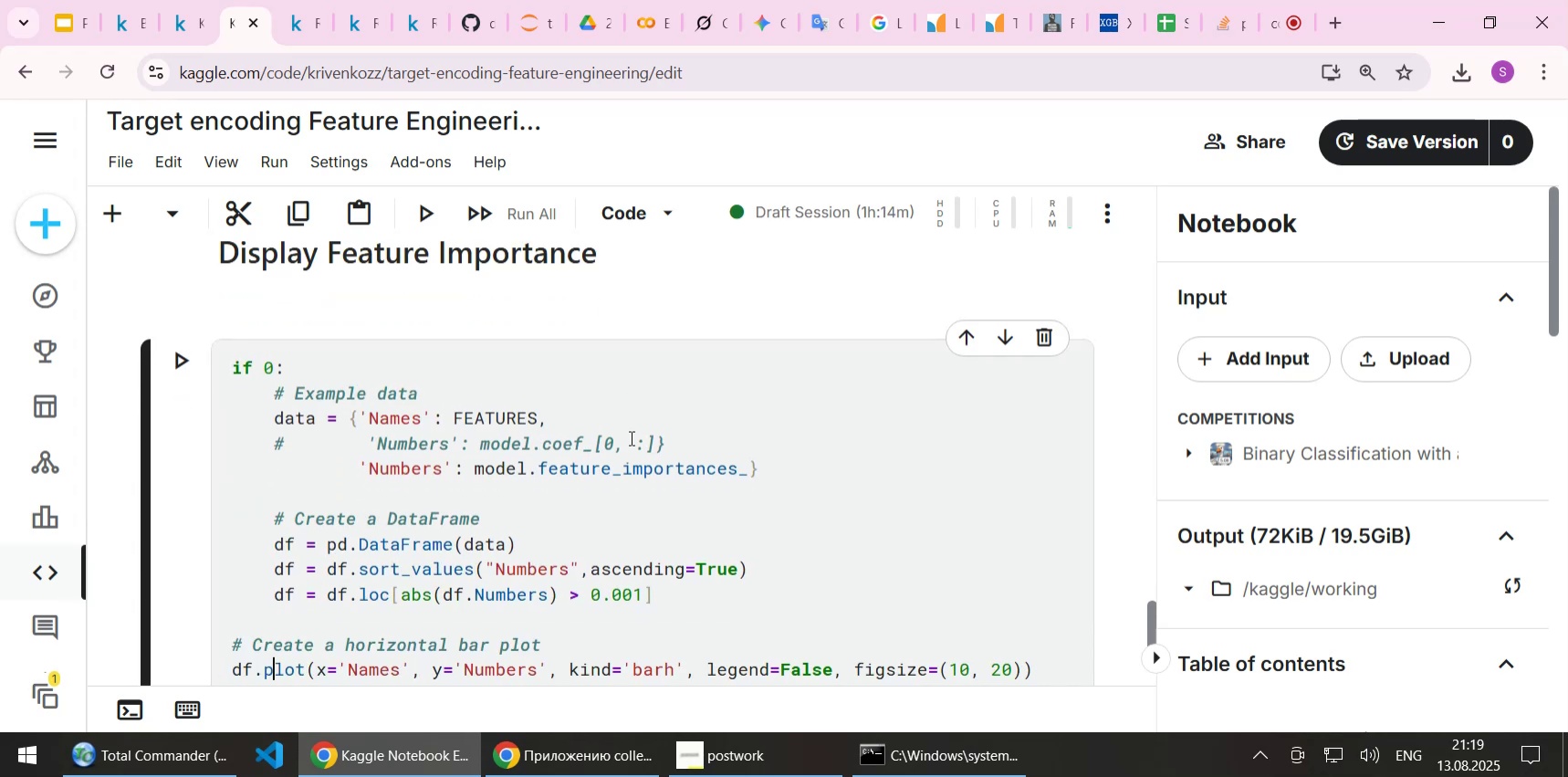 
key(ArrowUp)
 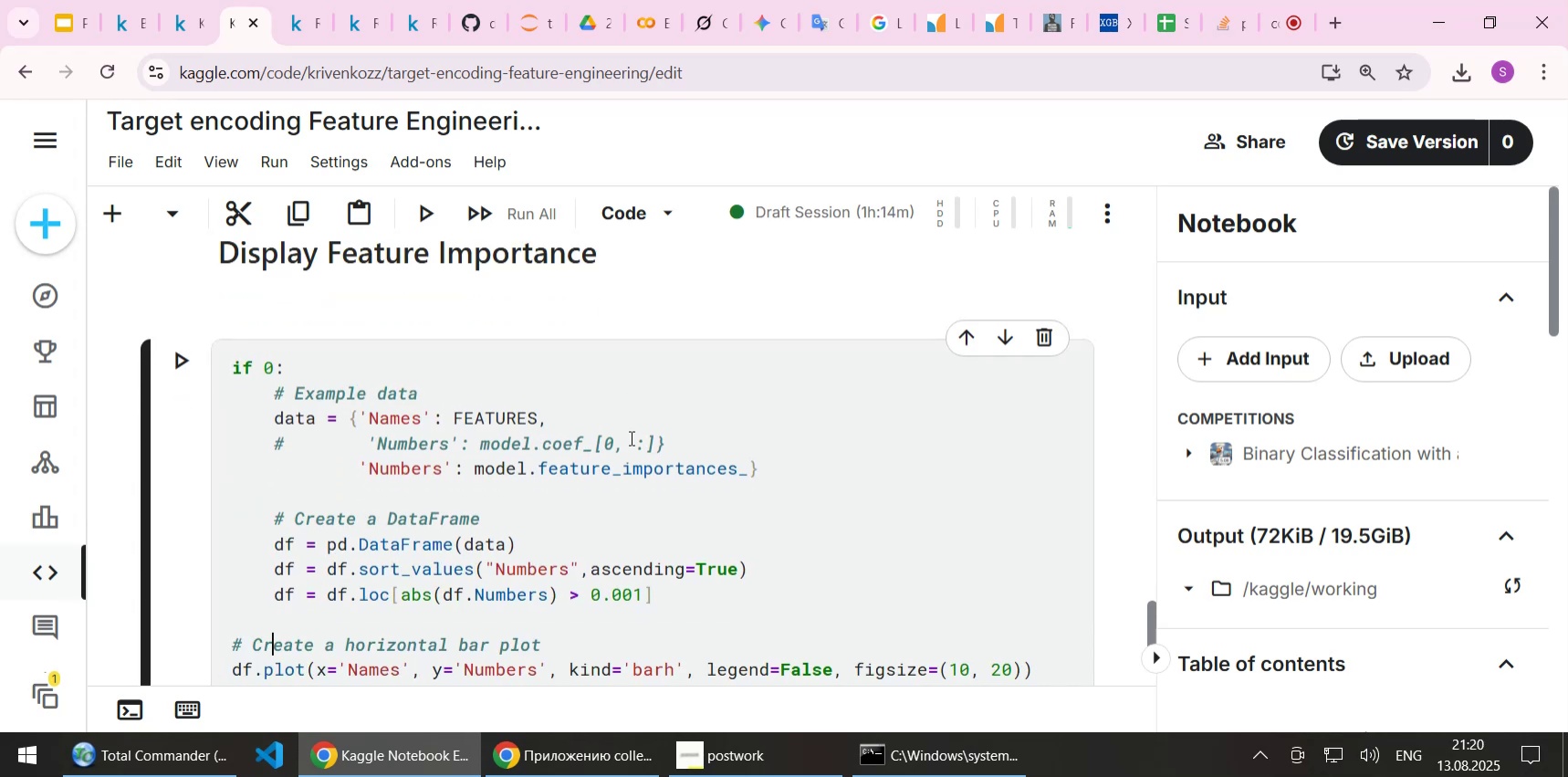 
key(Home)
 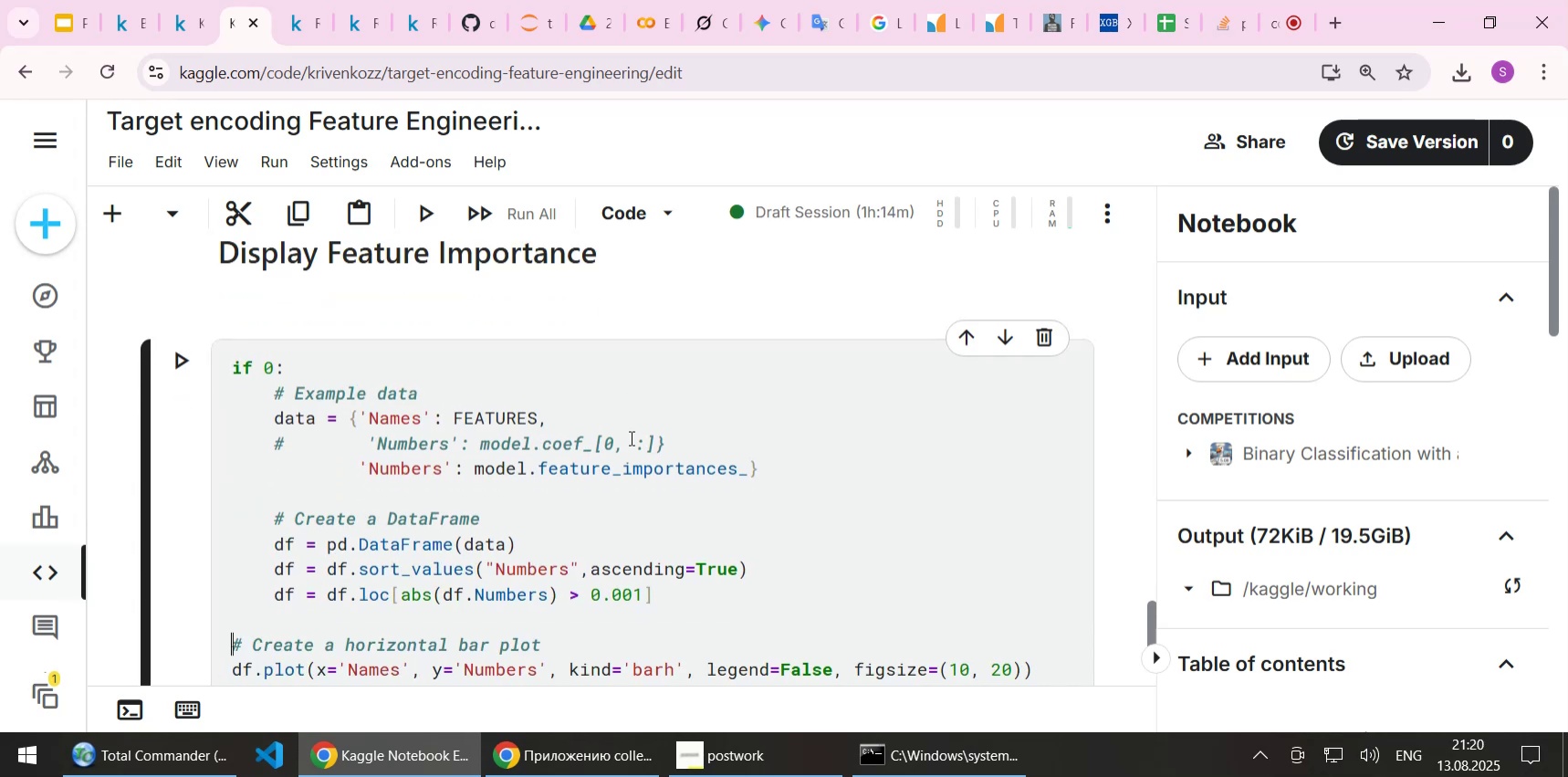 
key(Tab)
 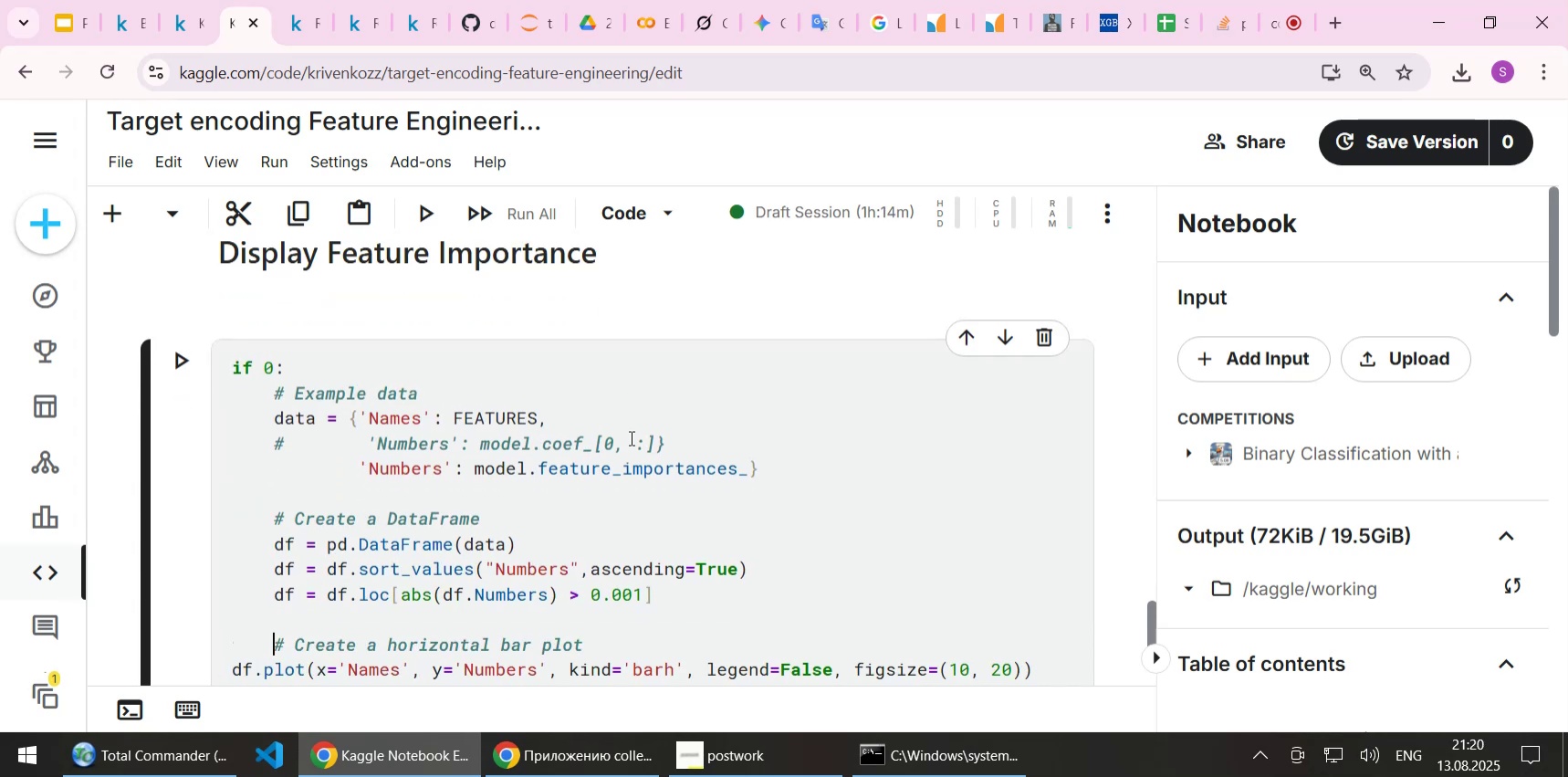 
key(ArrowDown)
 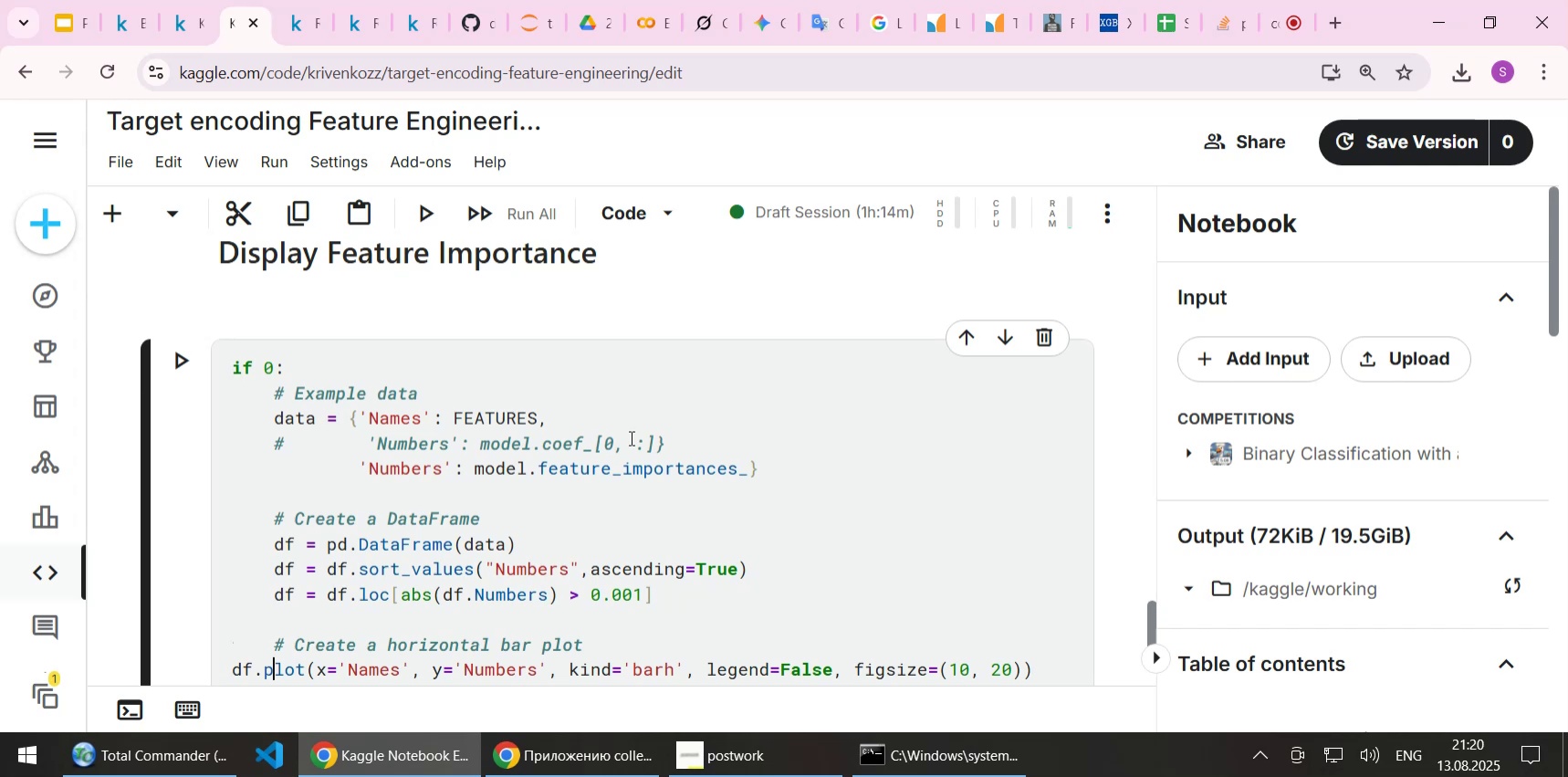 
key(Home)
 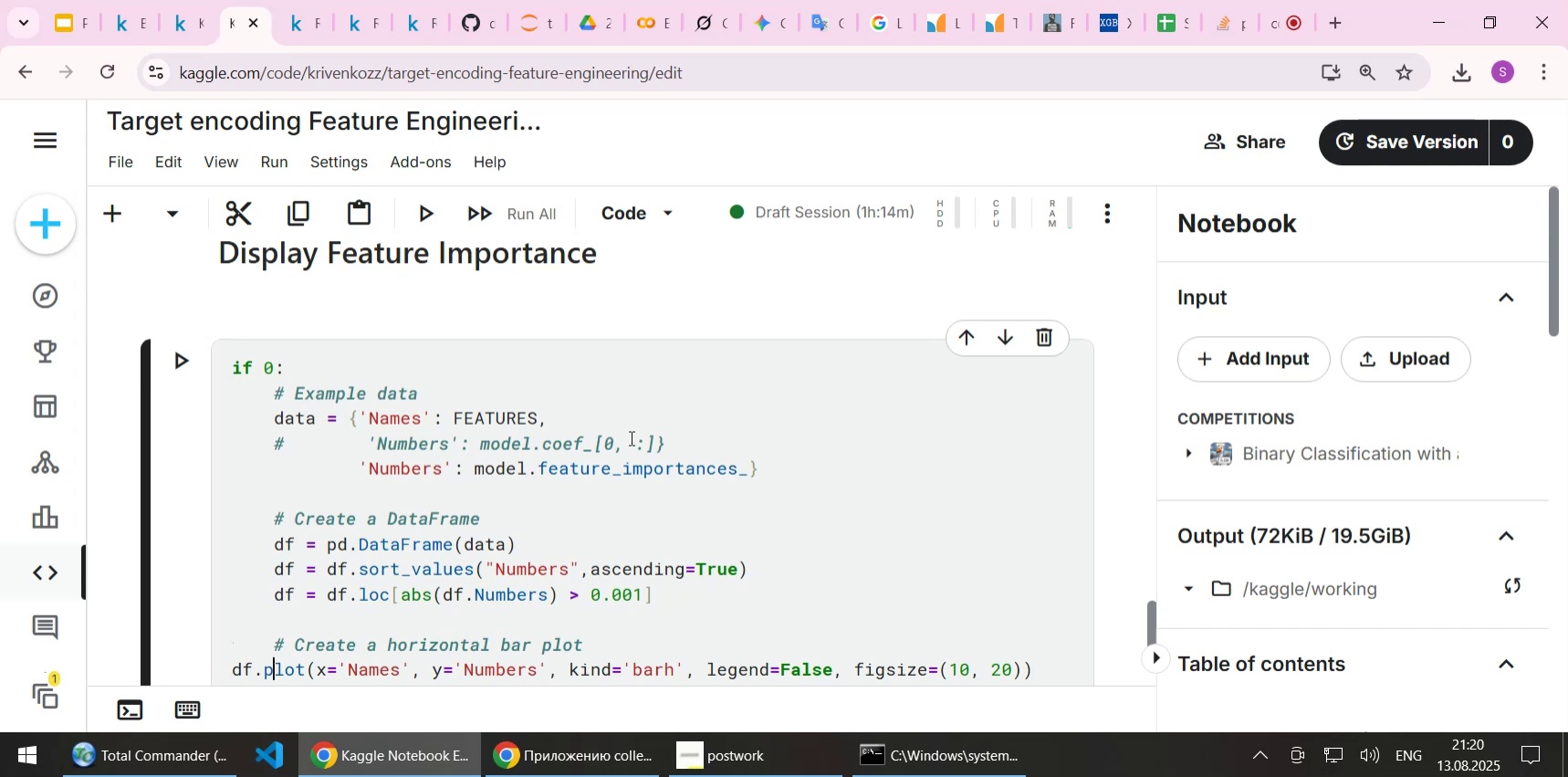 
key(Tab)
 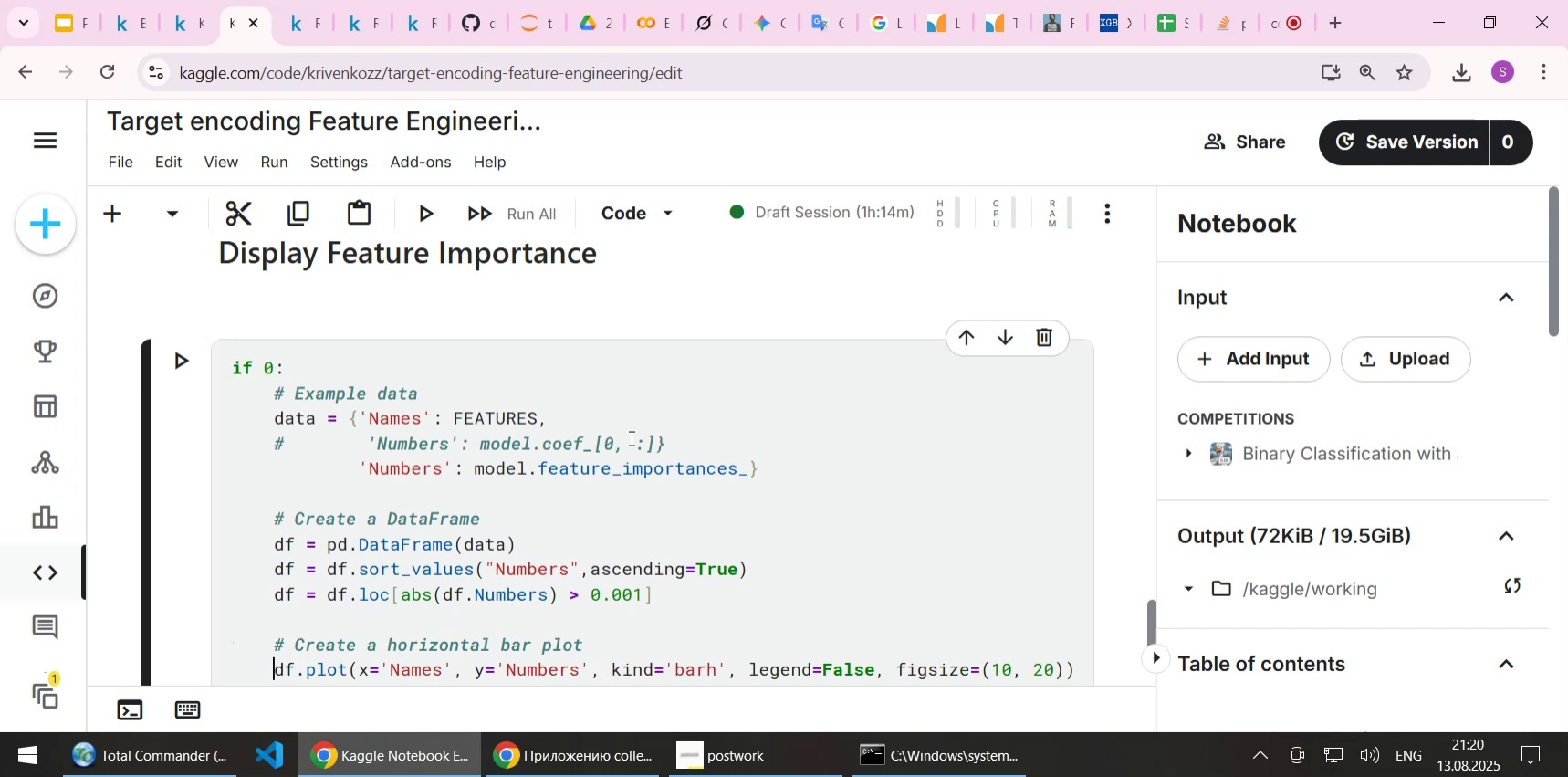 
key(ArrowDown)
 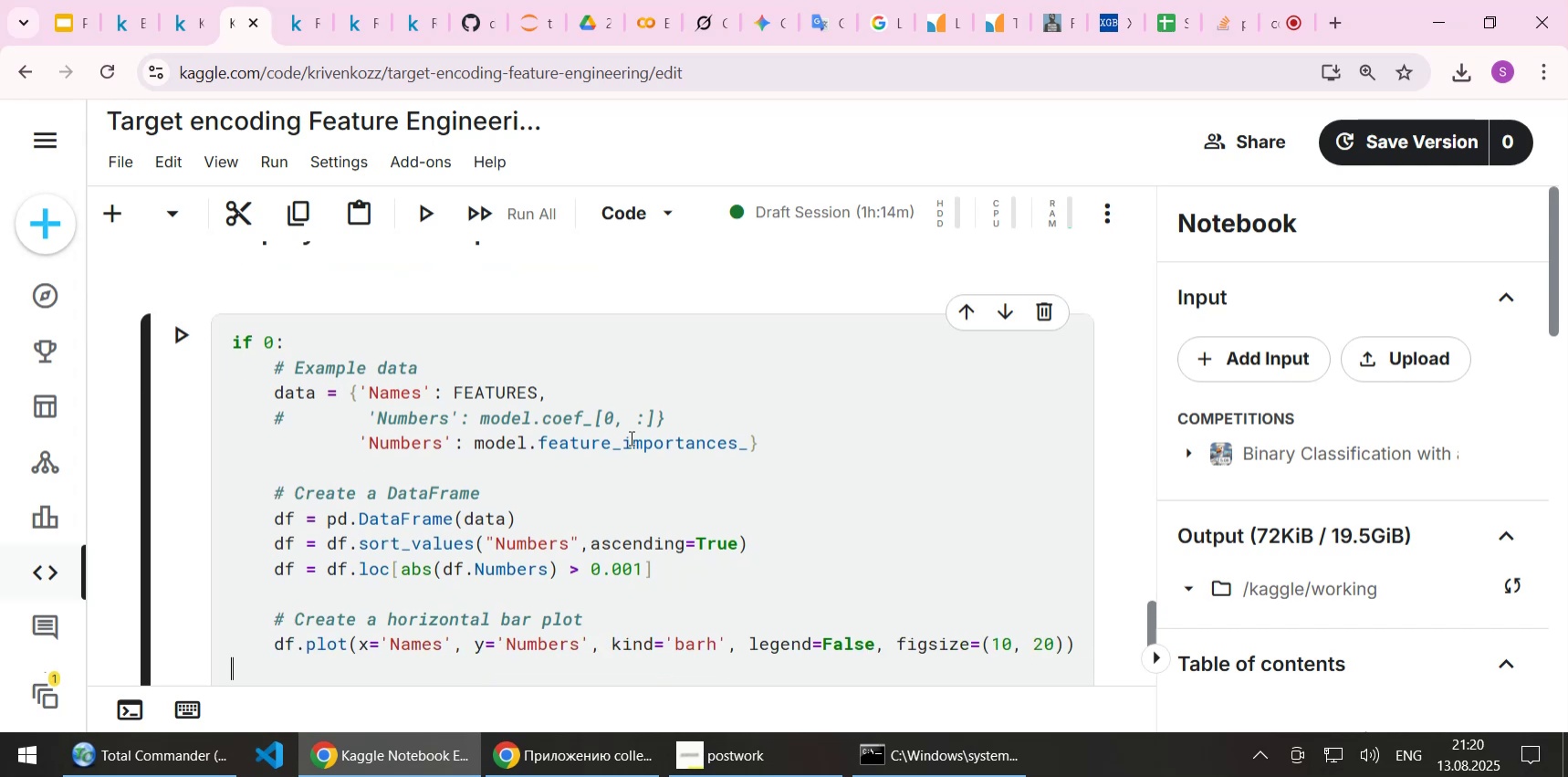 
key(ArrowDown)
 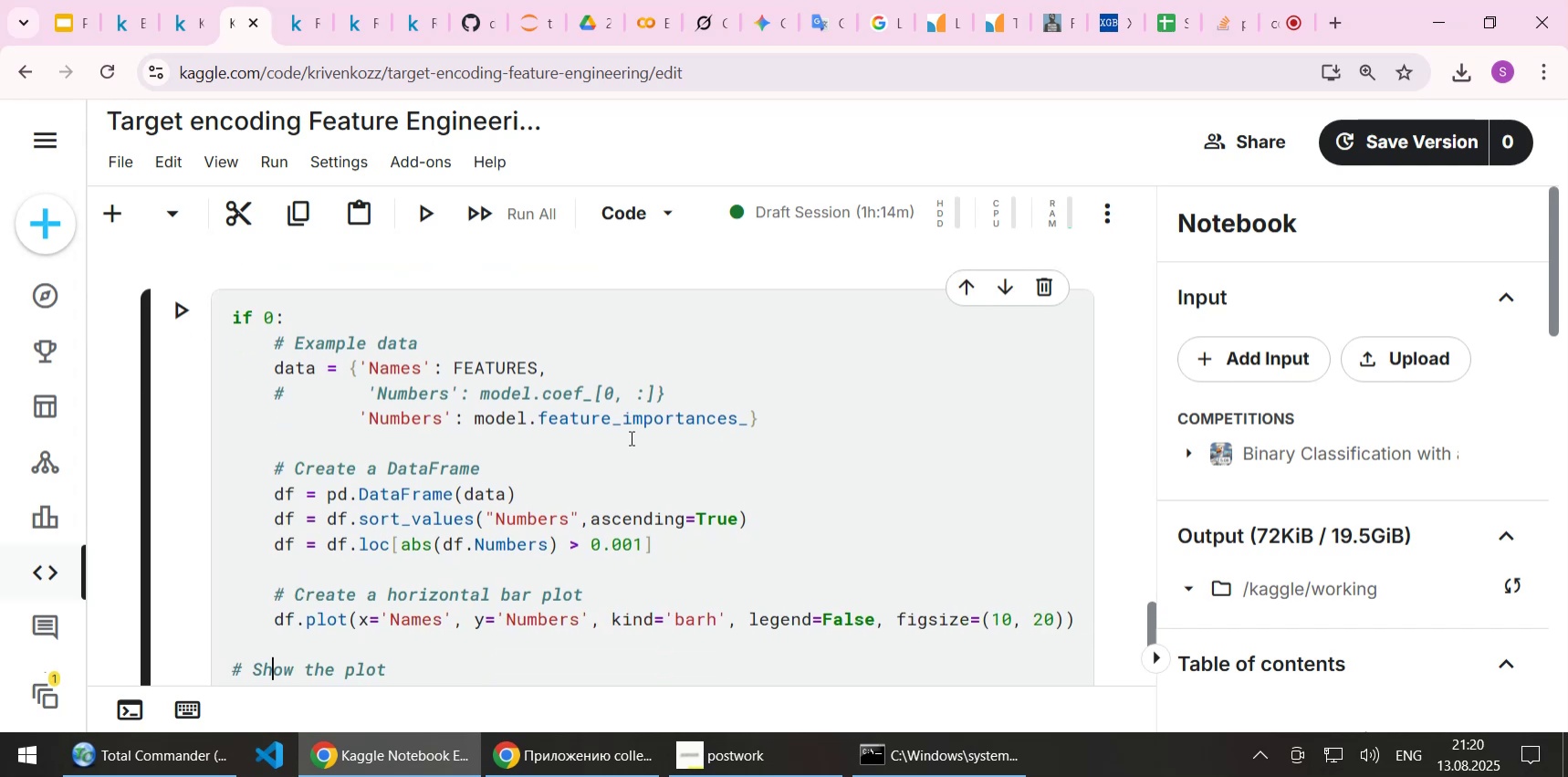 
key(Home)
 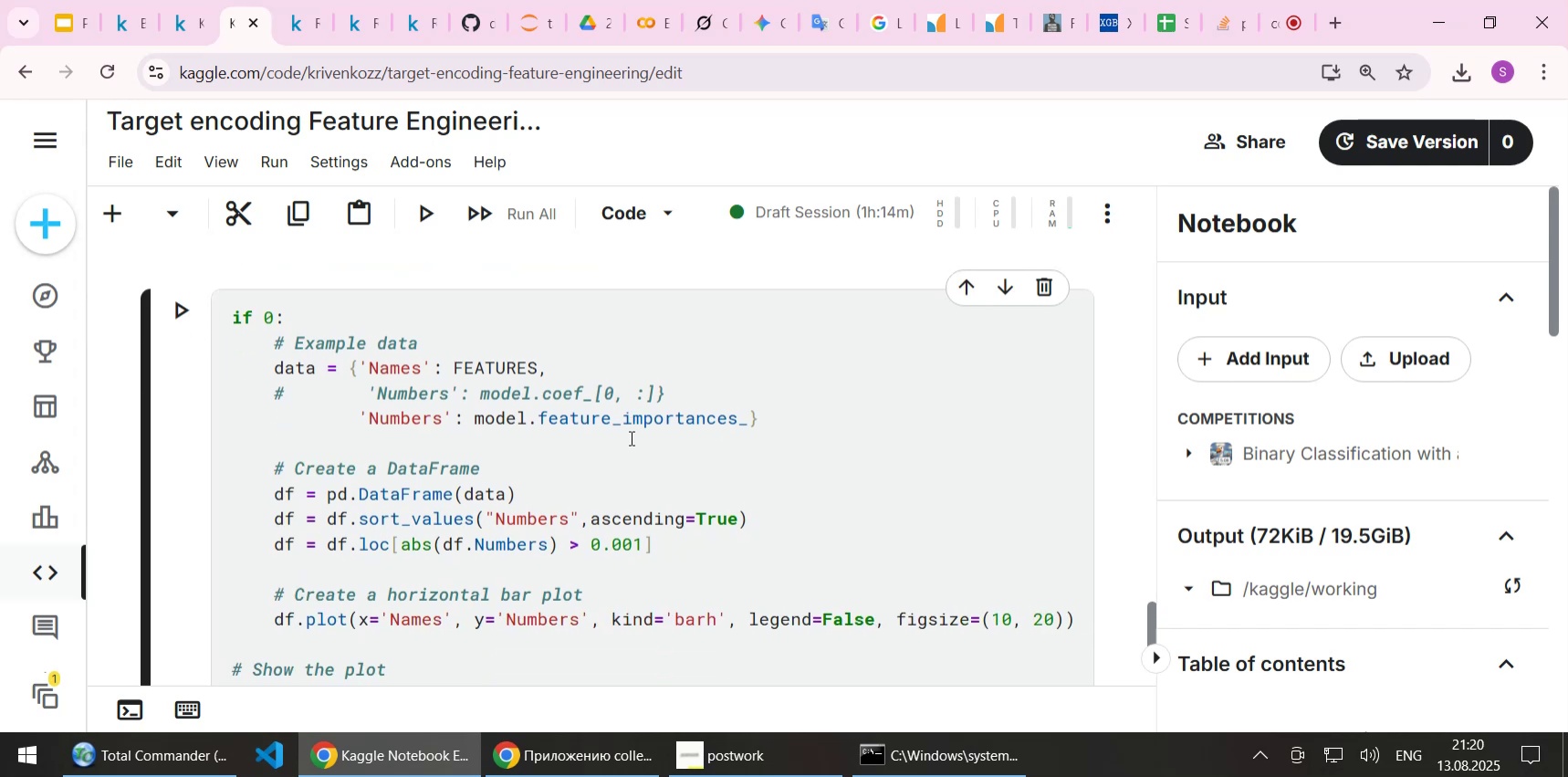 
key(Tab)
 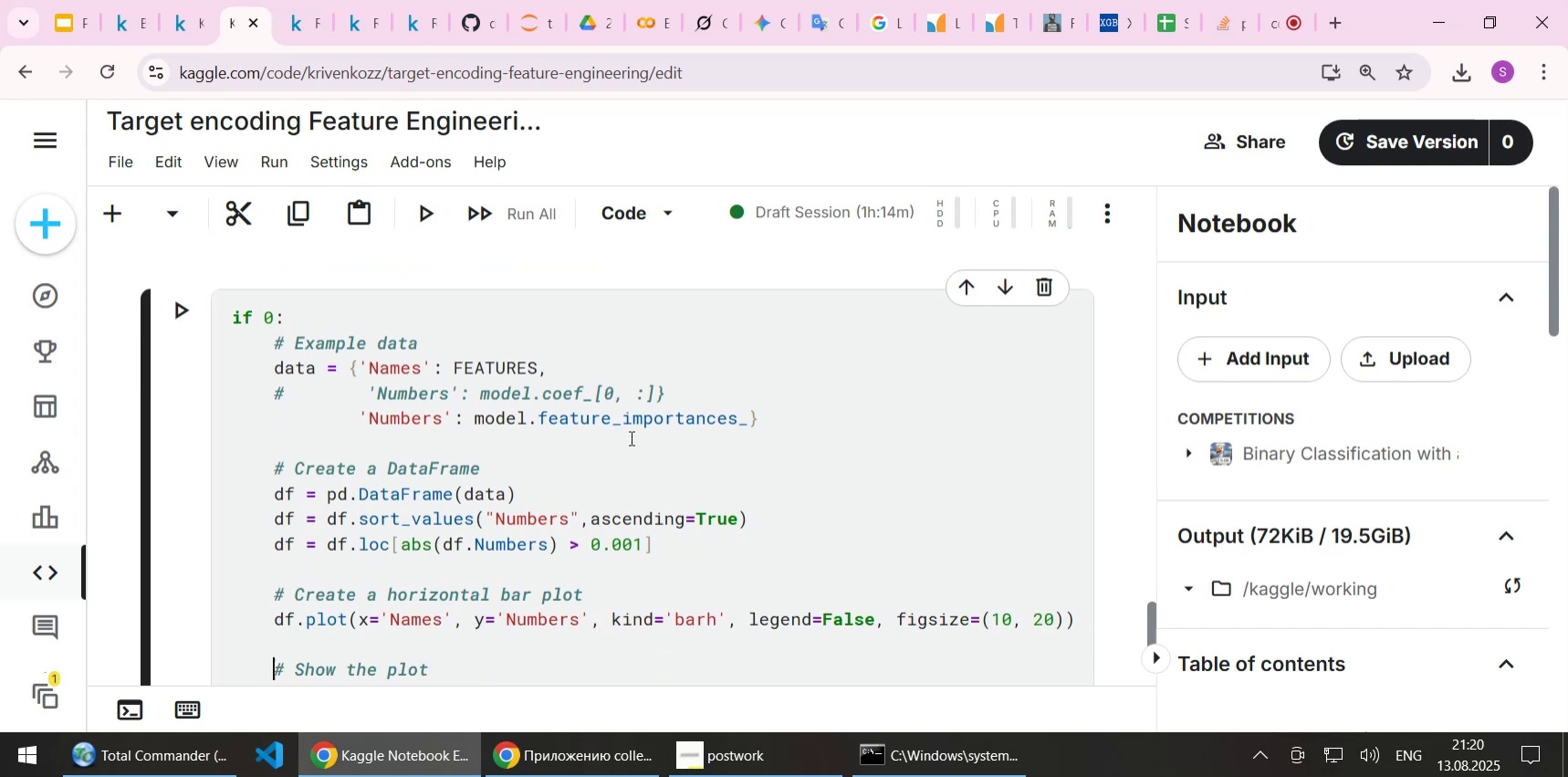 
key(ArrowDown)
 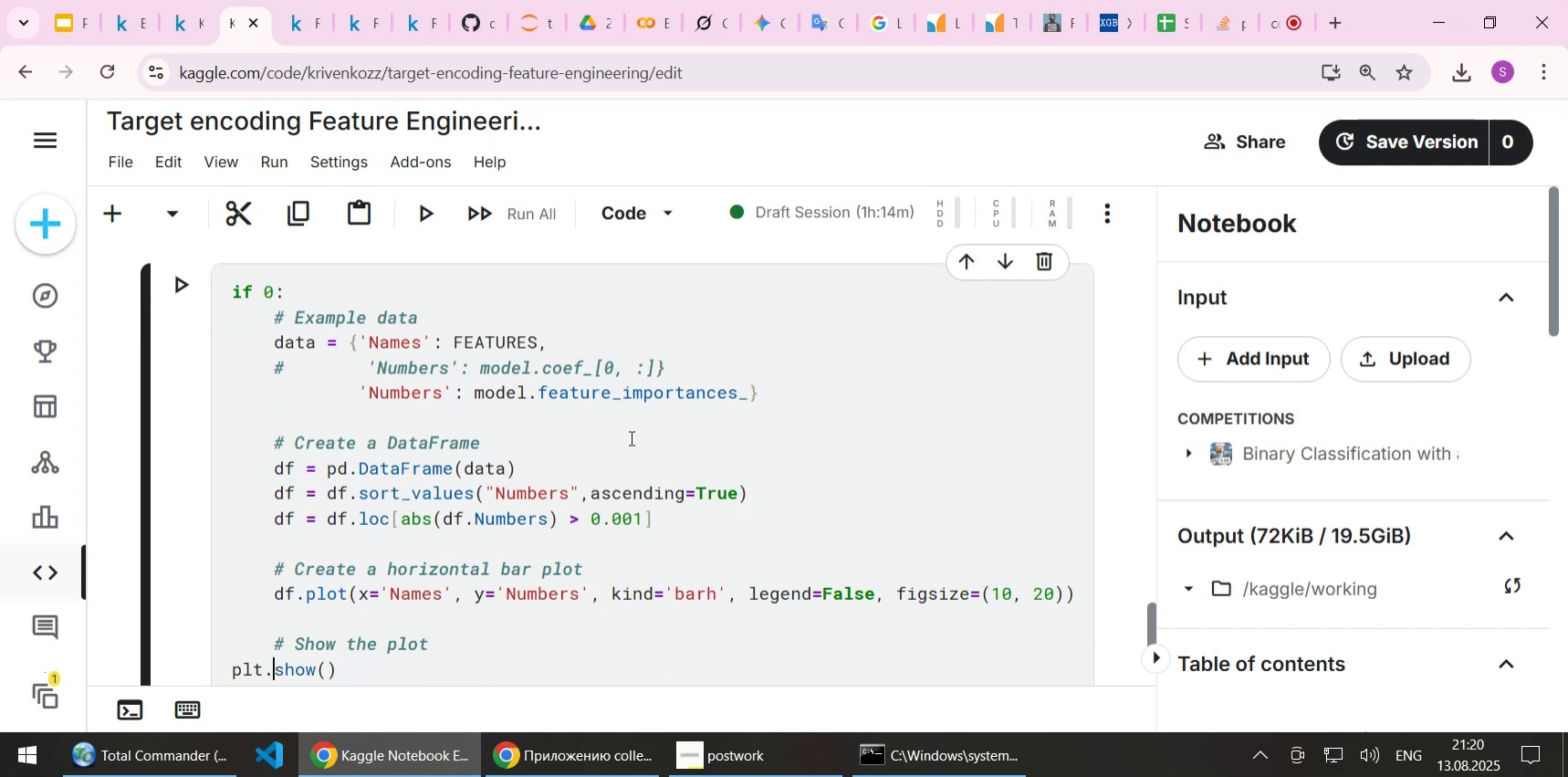 
key(ArrowDown)
 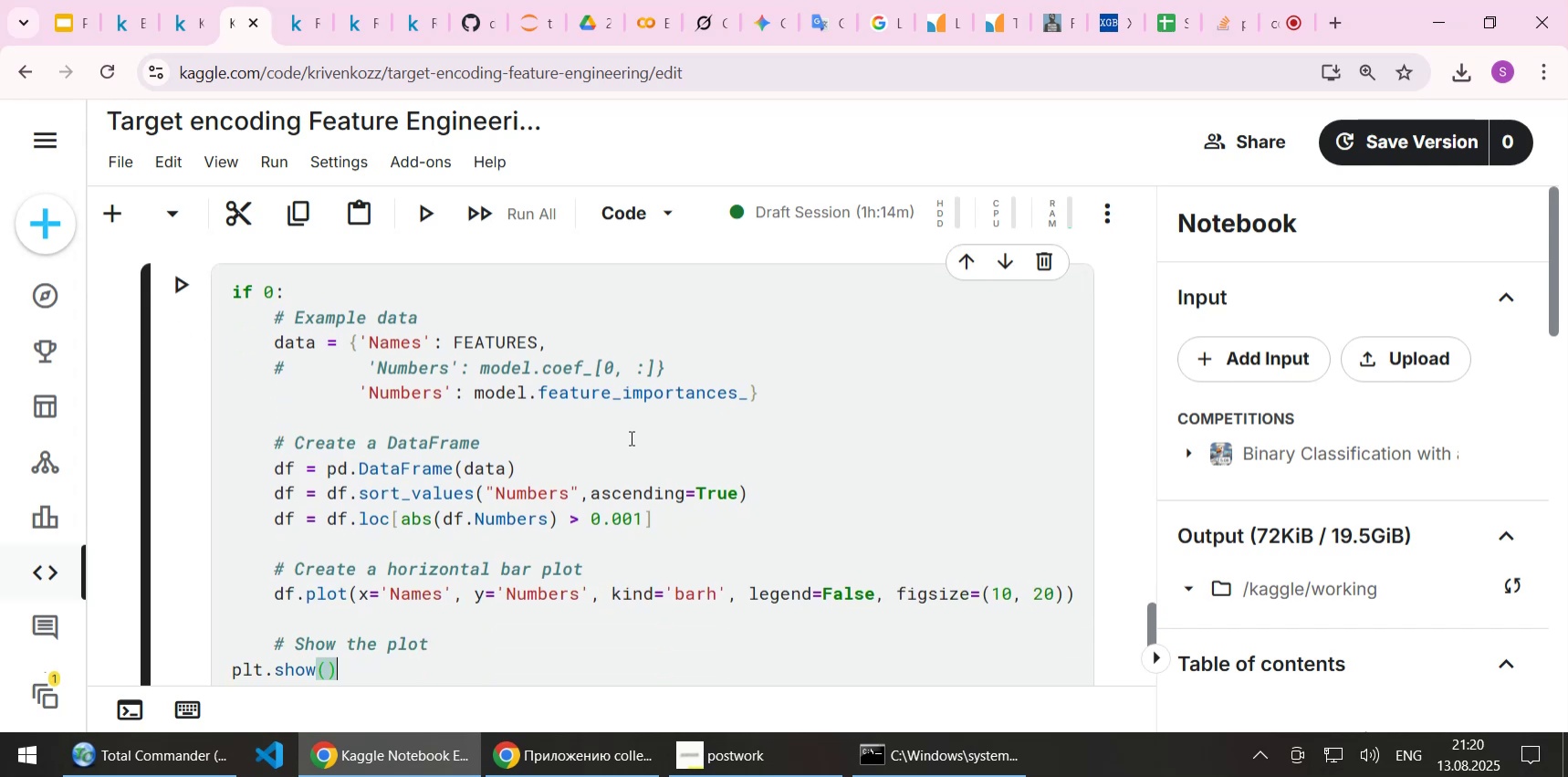 
key(Home)
 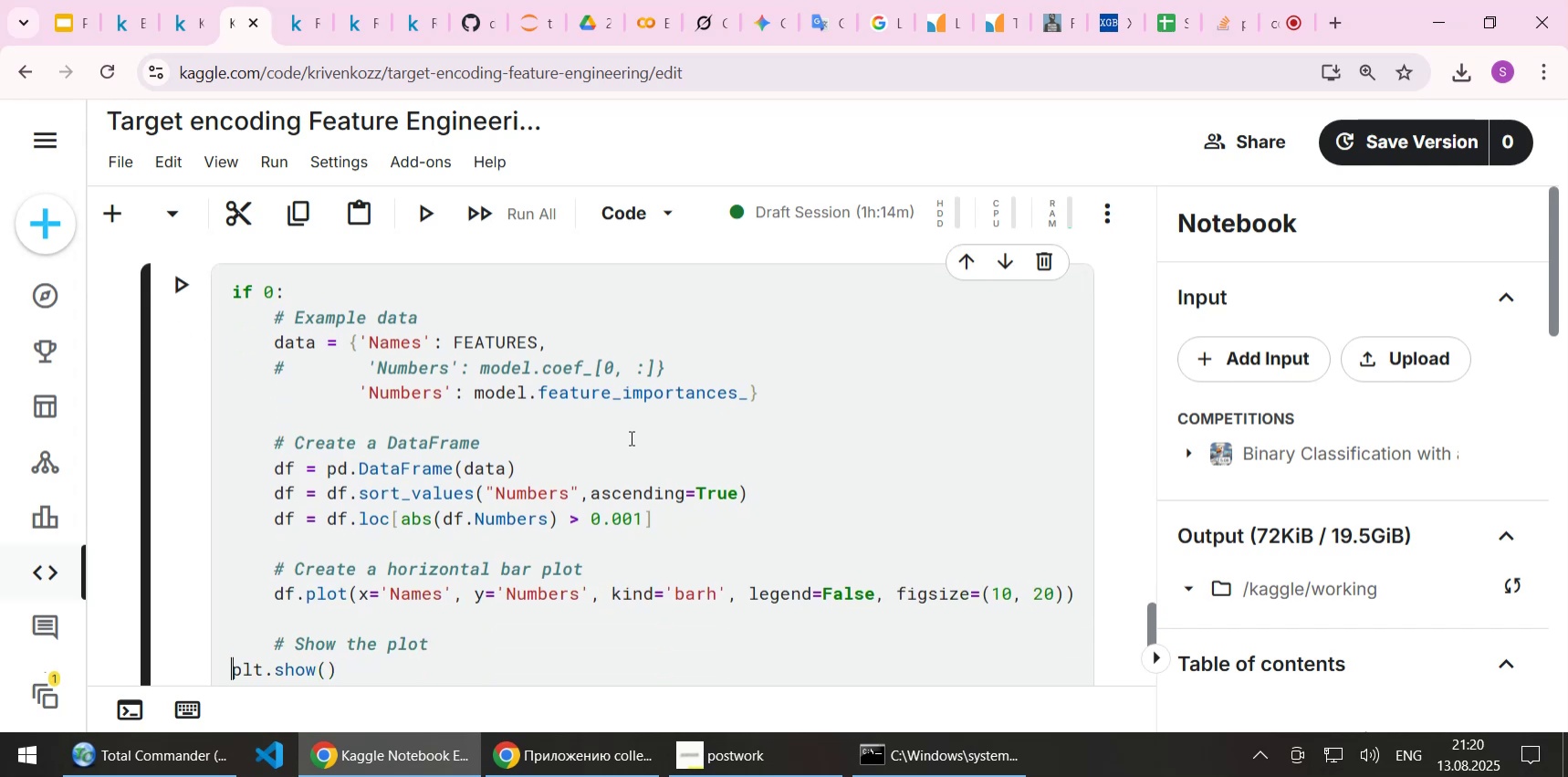 
key(Tab)
 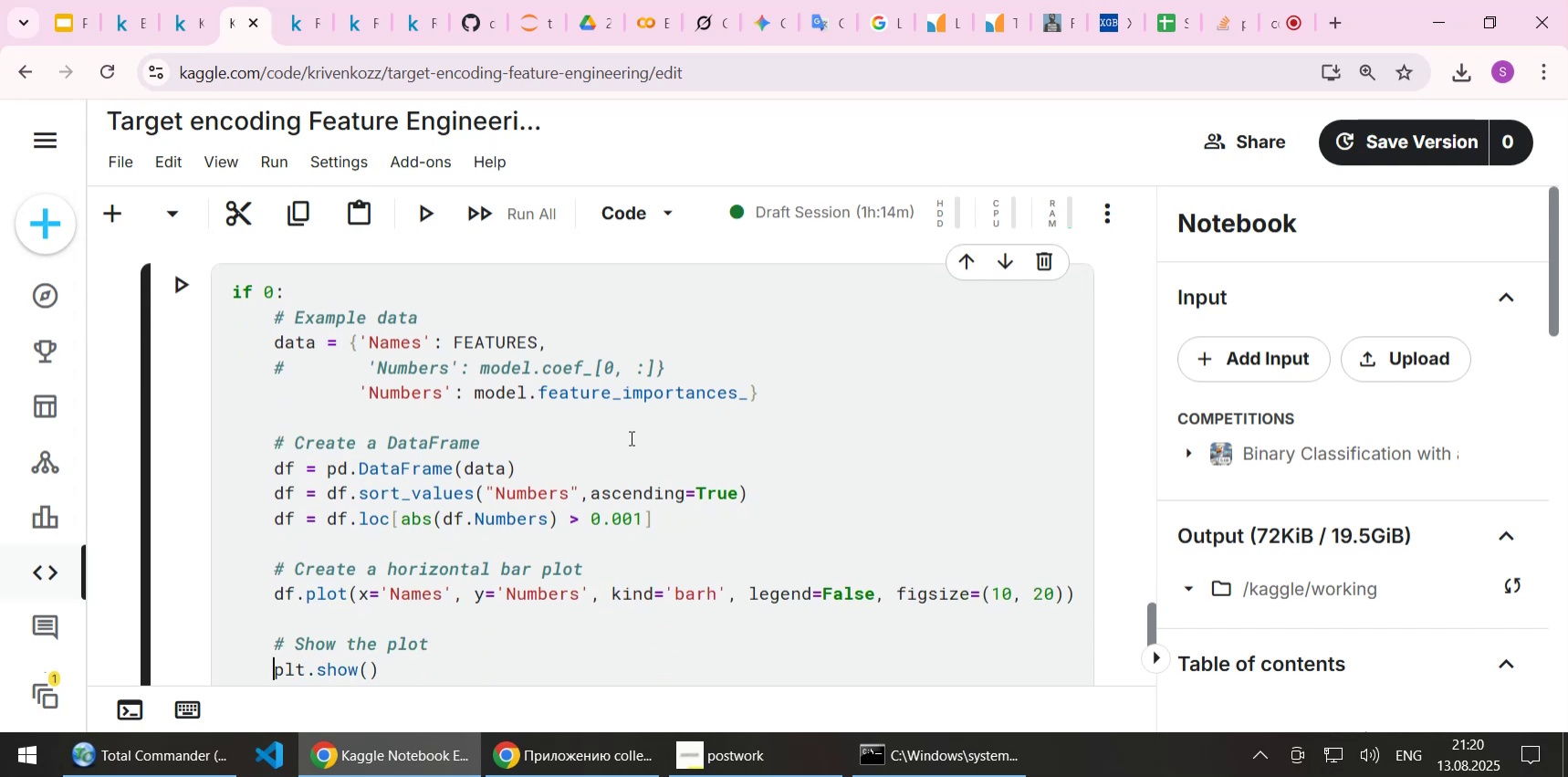 
key(ArrowDown)
 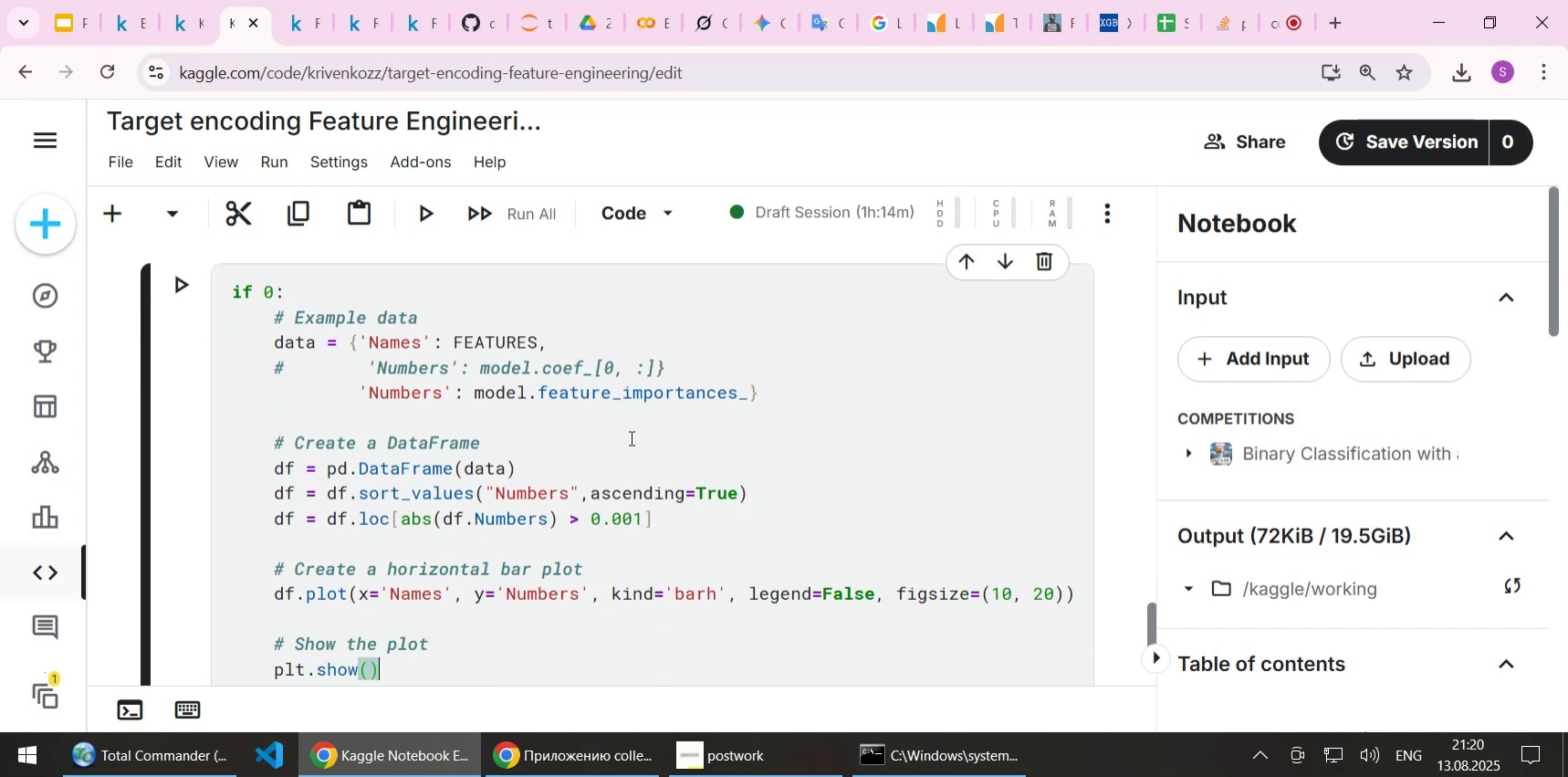 
key(ArrowDown)
 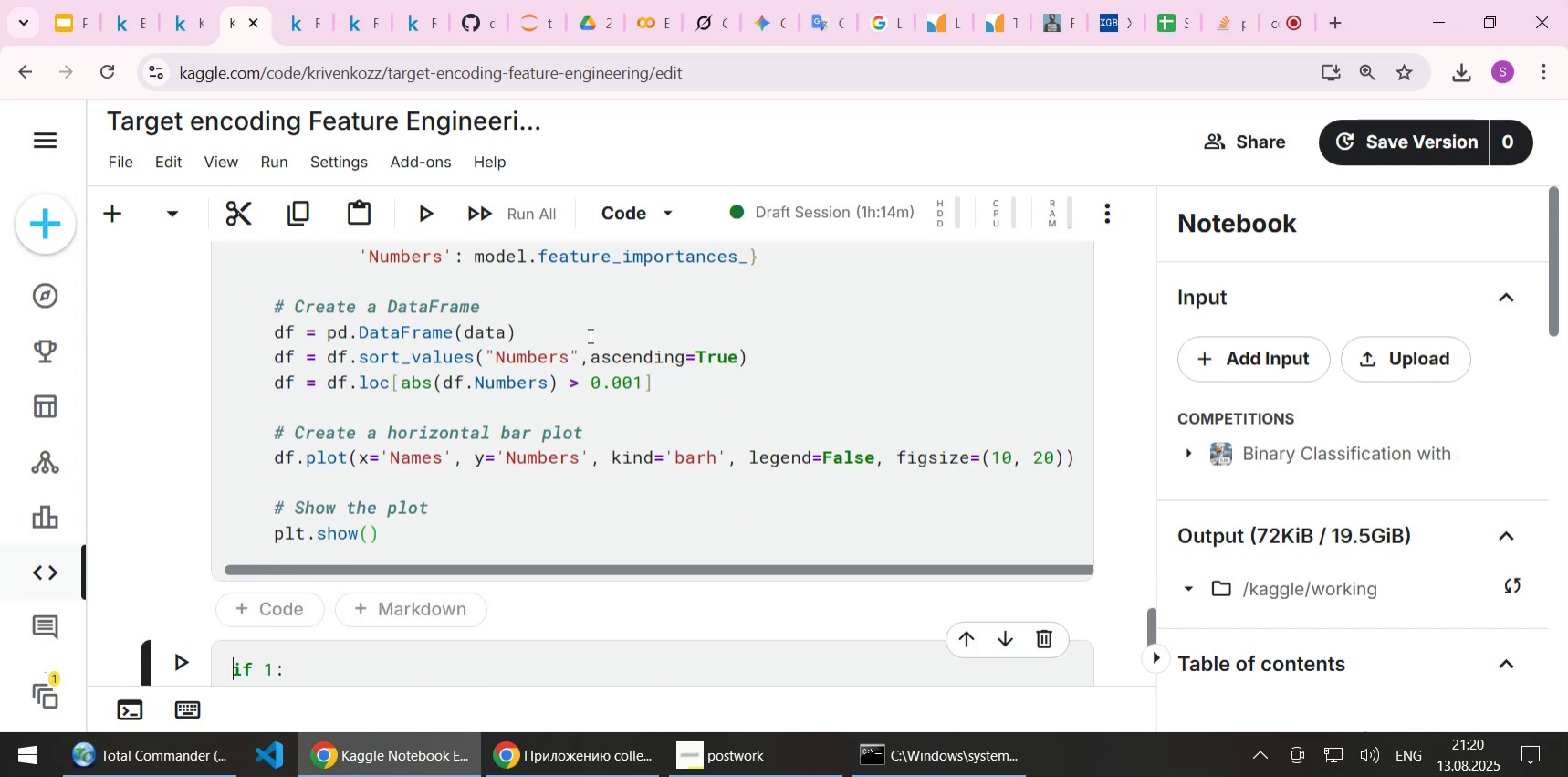 
left_click([477, 496])
 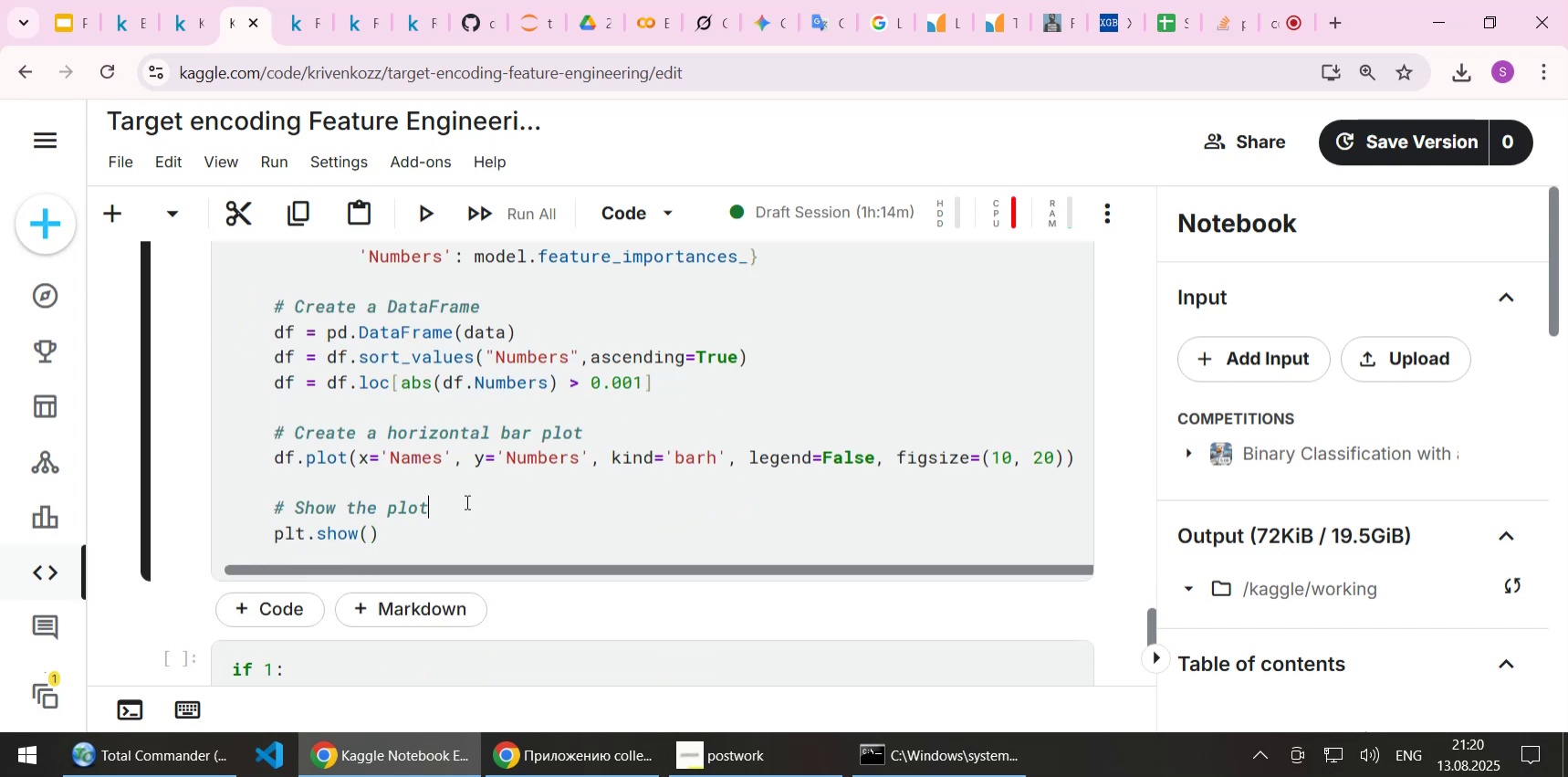 
key(Control+S)
 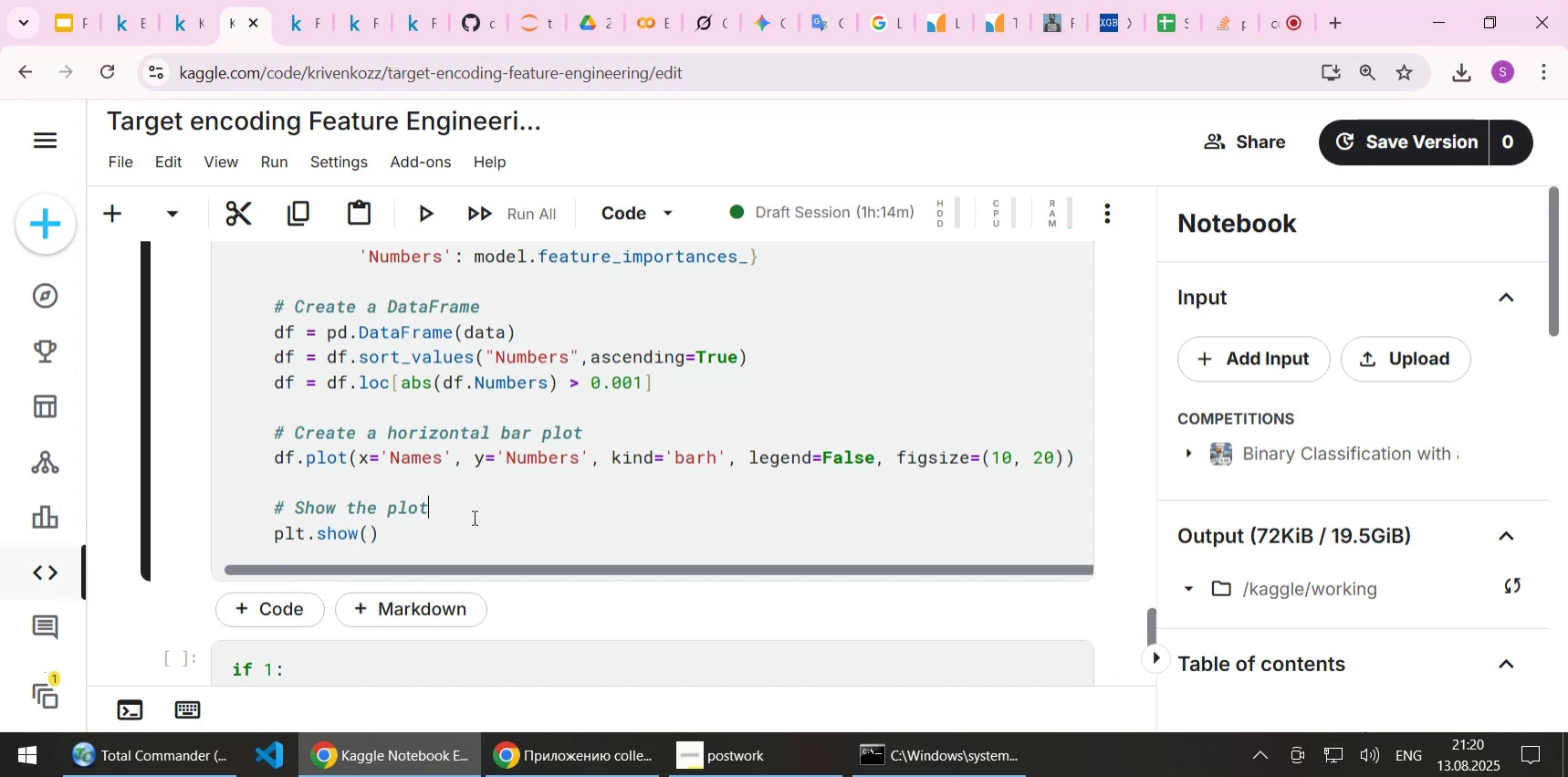 
wait(5.99)
 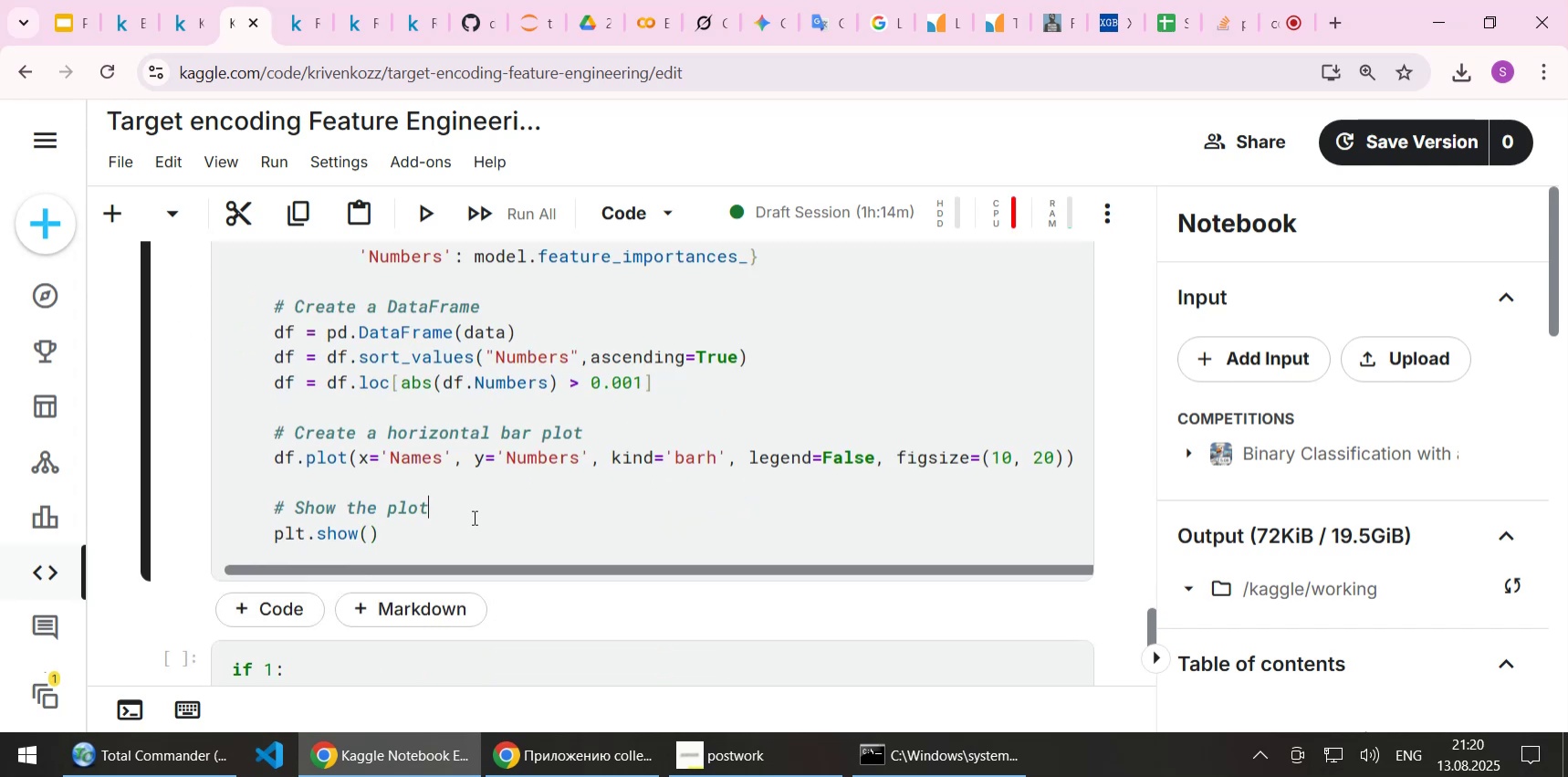 
left_click([1270, 17])
 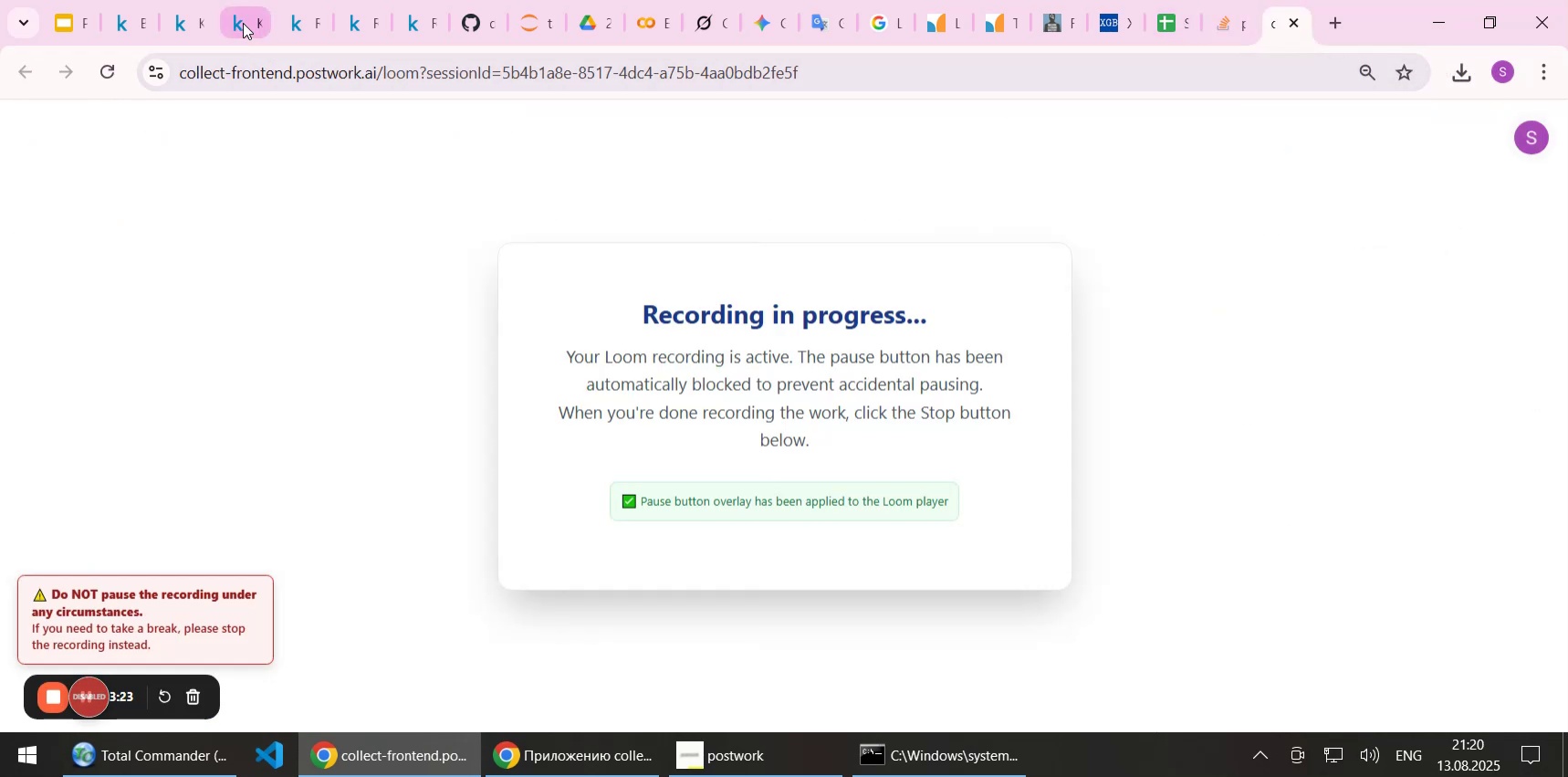 
left_click([243, 23])
 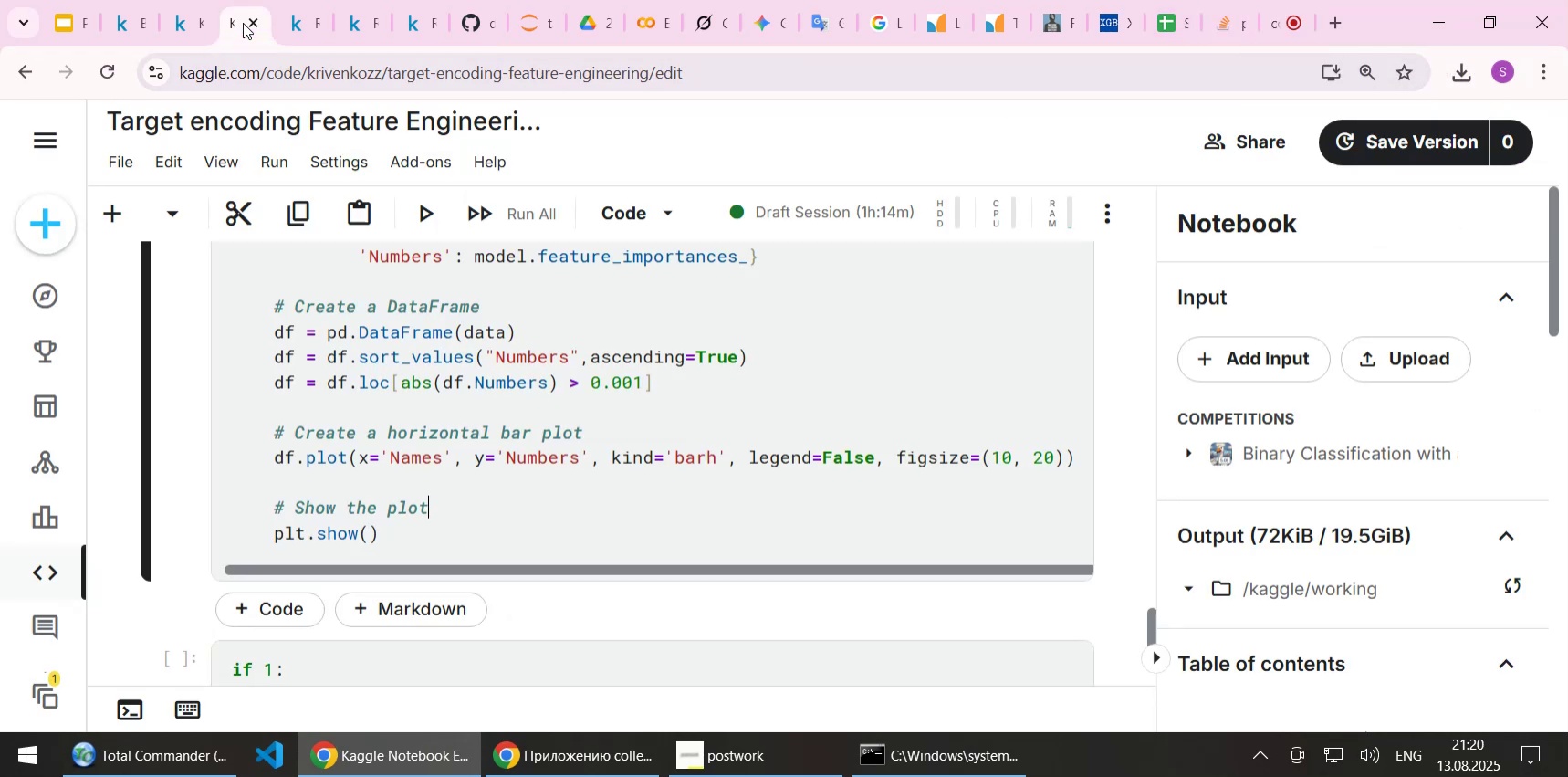 
left_click([718, 737])
 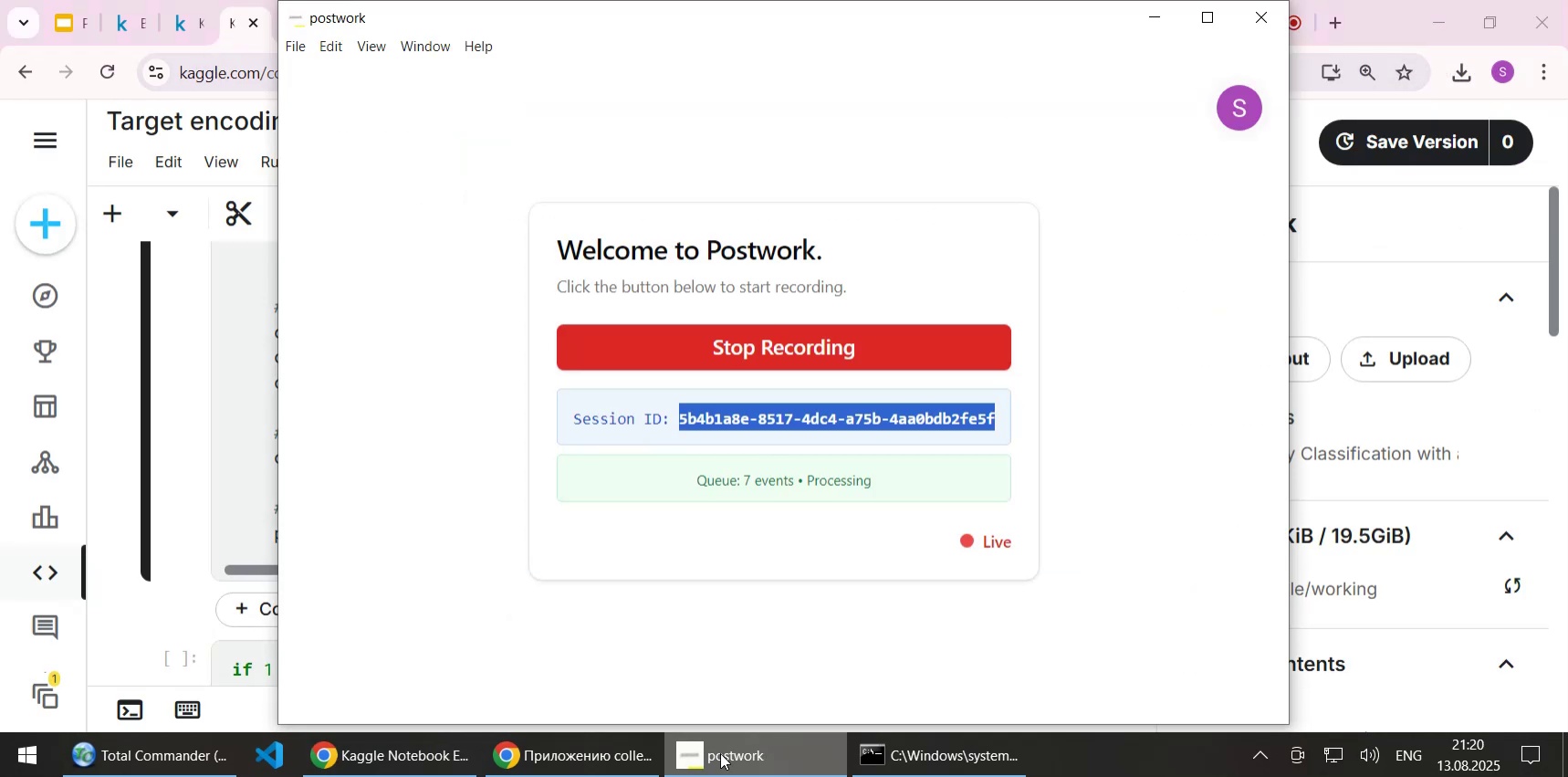 
left_click([720, 752])
 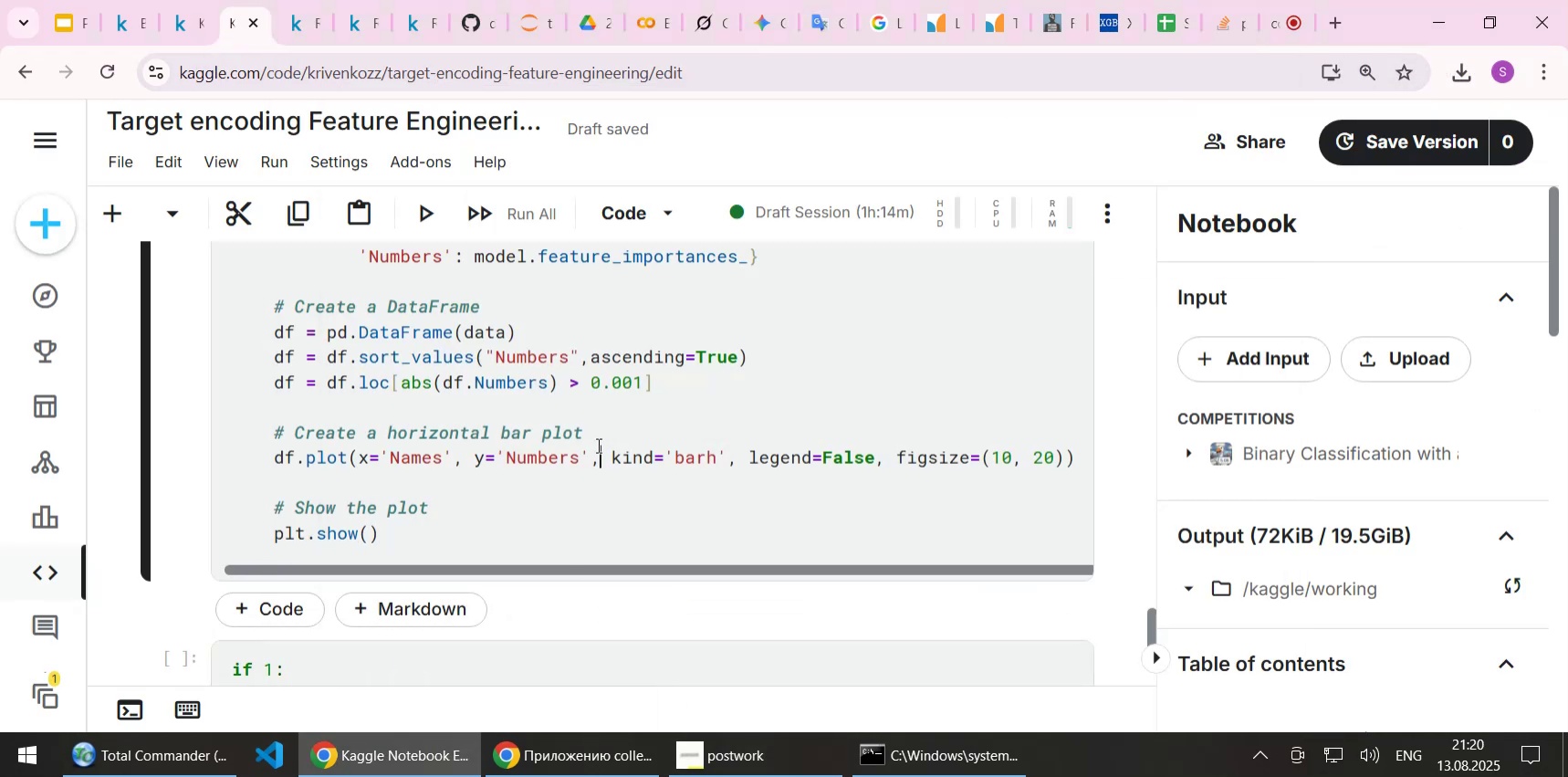 
double_click([602, 431])
 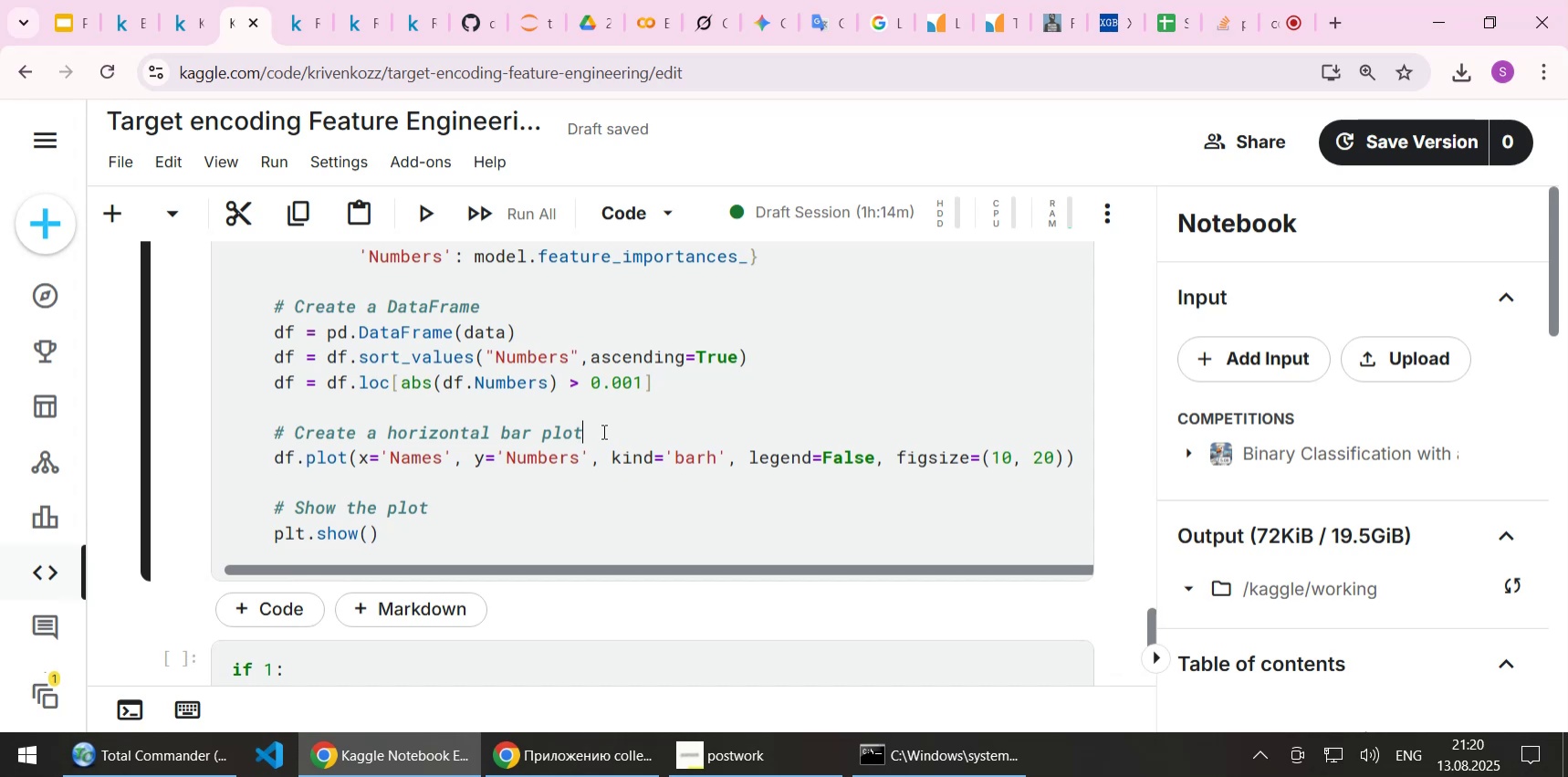 
wait(26.86)
 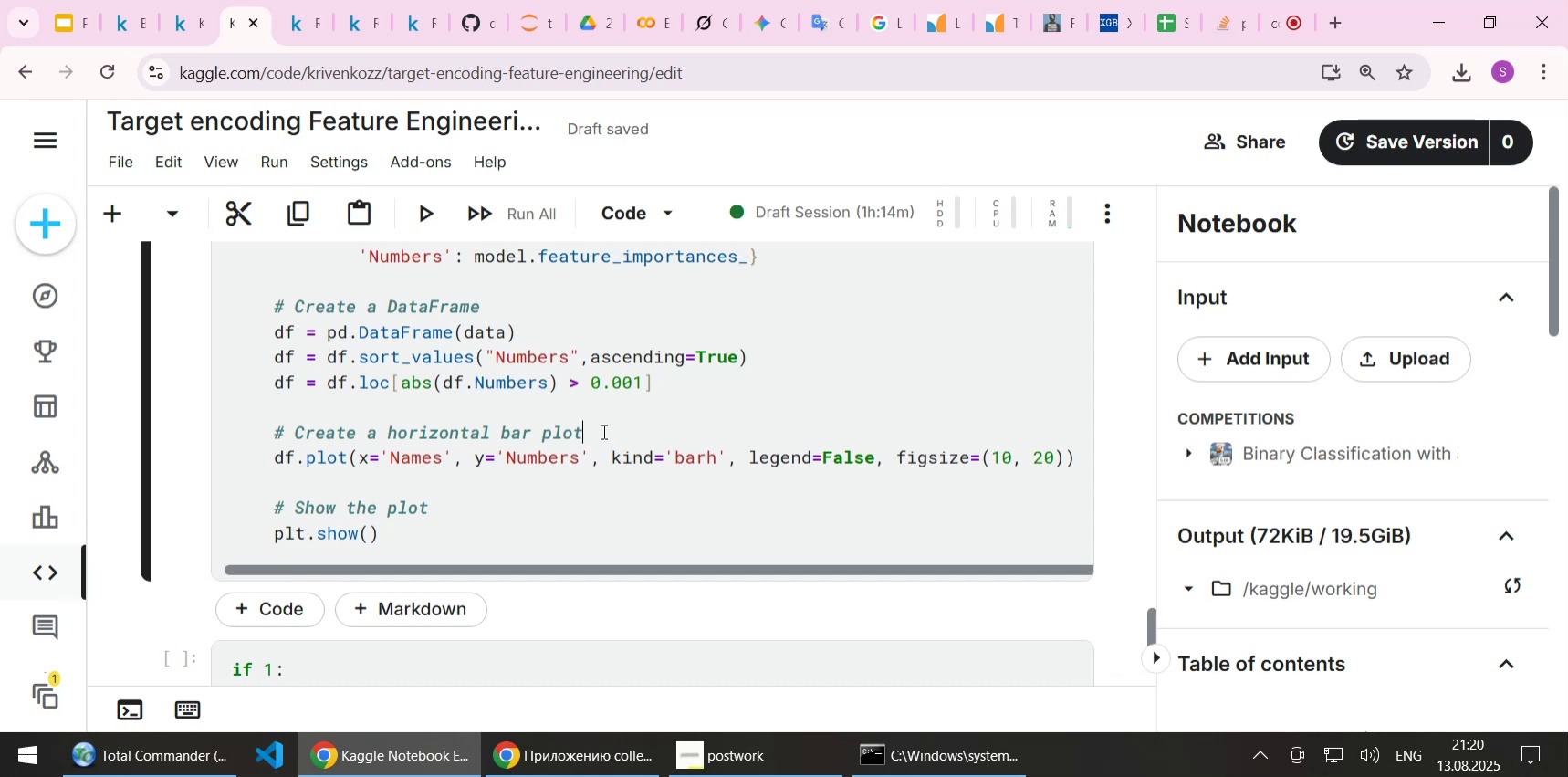 
scroll: coordinate [569, 341], scroll_direction: up, amount: 10.0
 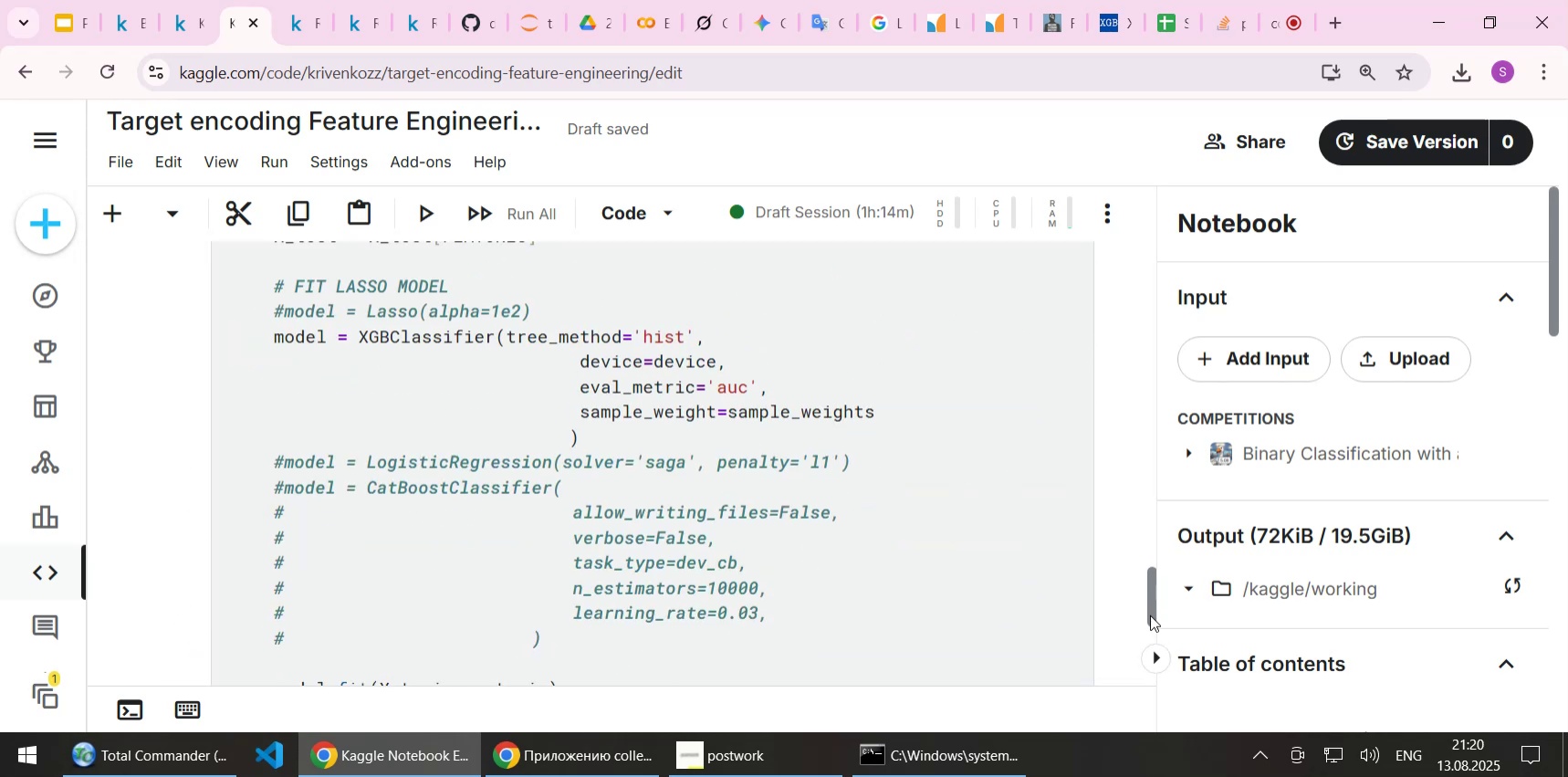 
left_click_drag(start_coordinate=[1151, 600], to_coordinate=[1141, 374])
 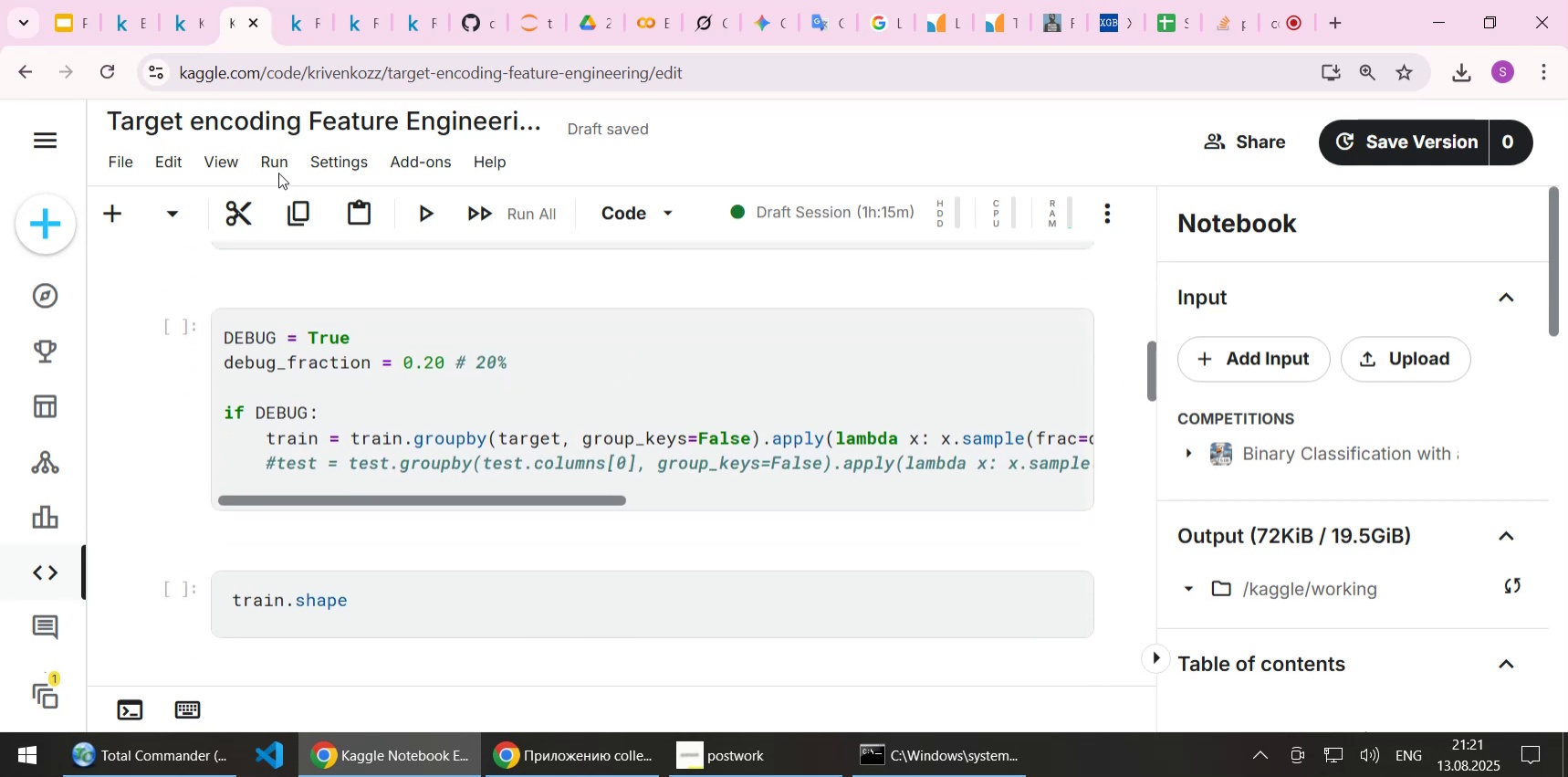 
left_click([275, 172])
 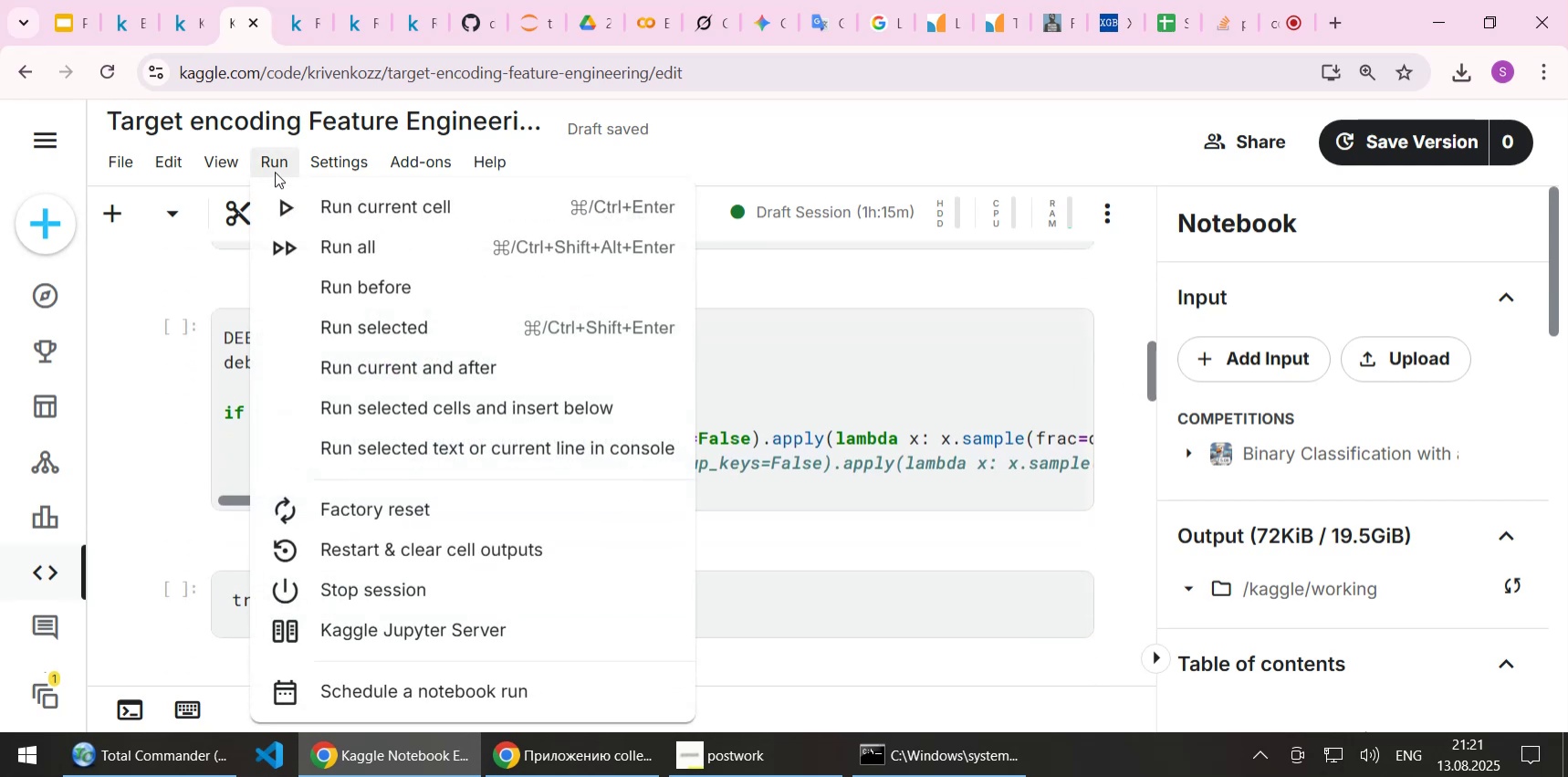 
left_click([273, 169])
 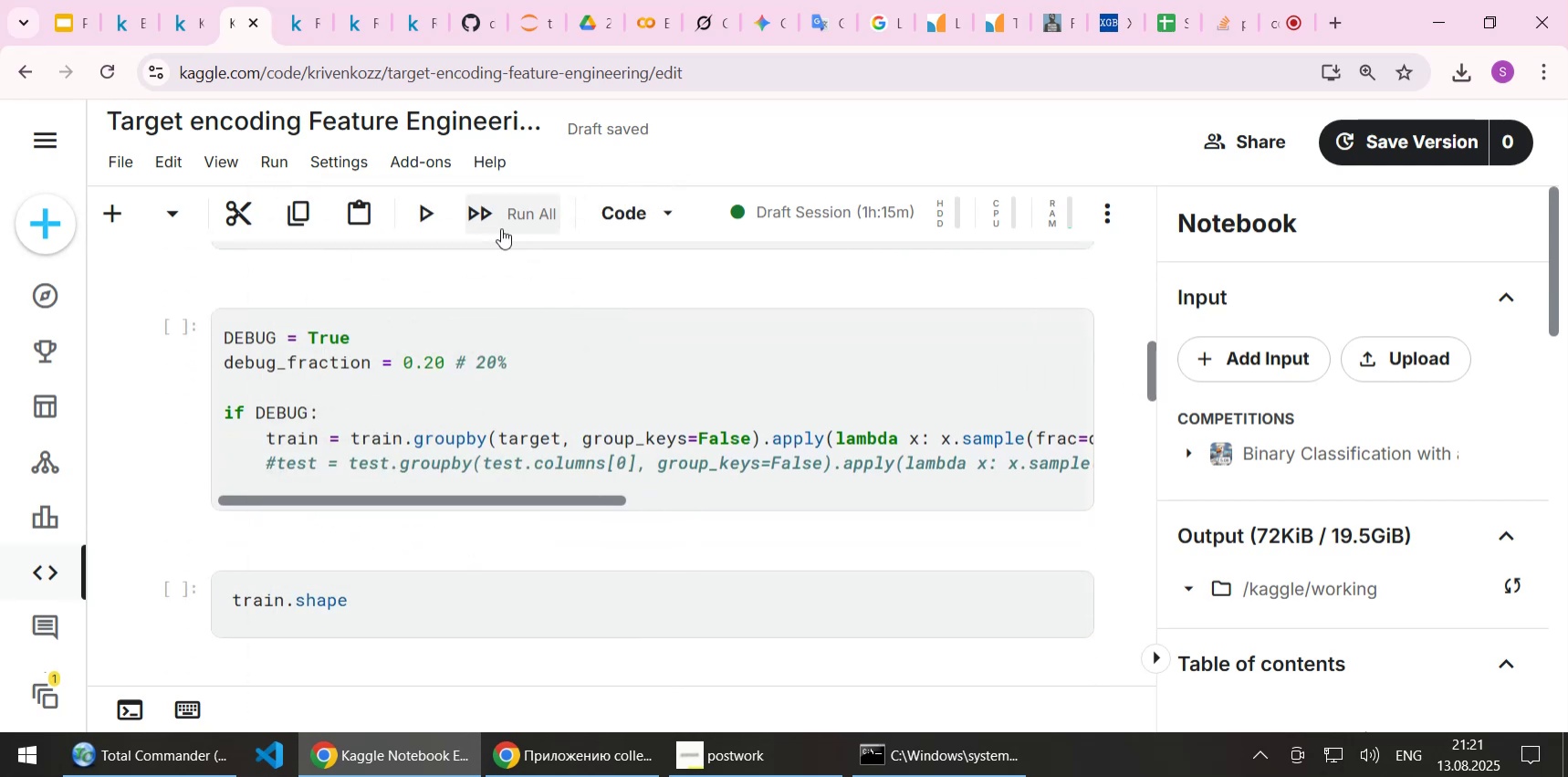 
left_click([505, 228])
 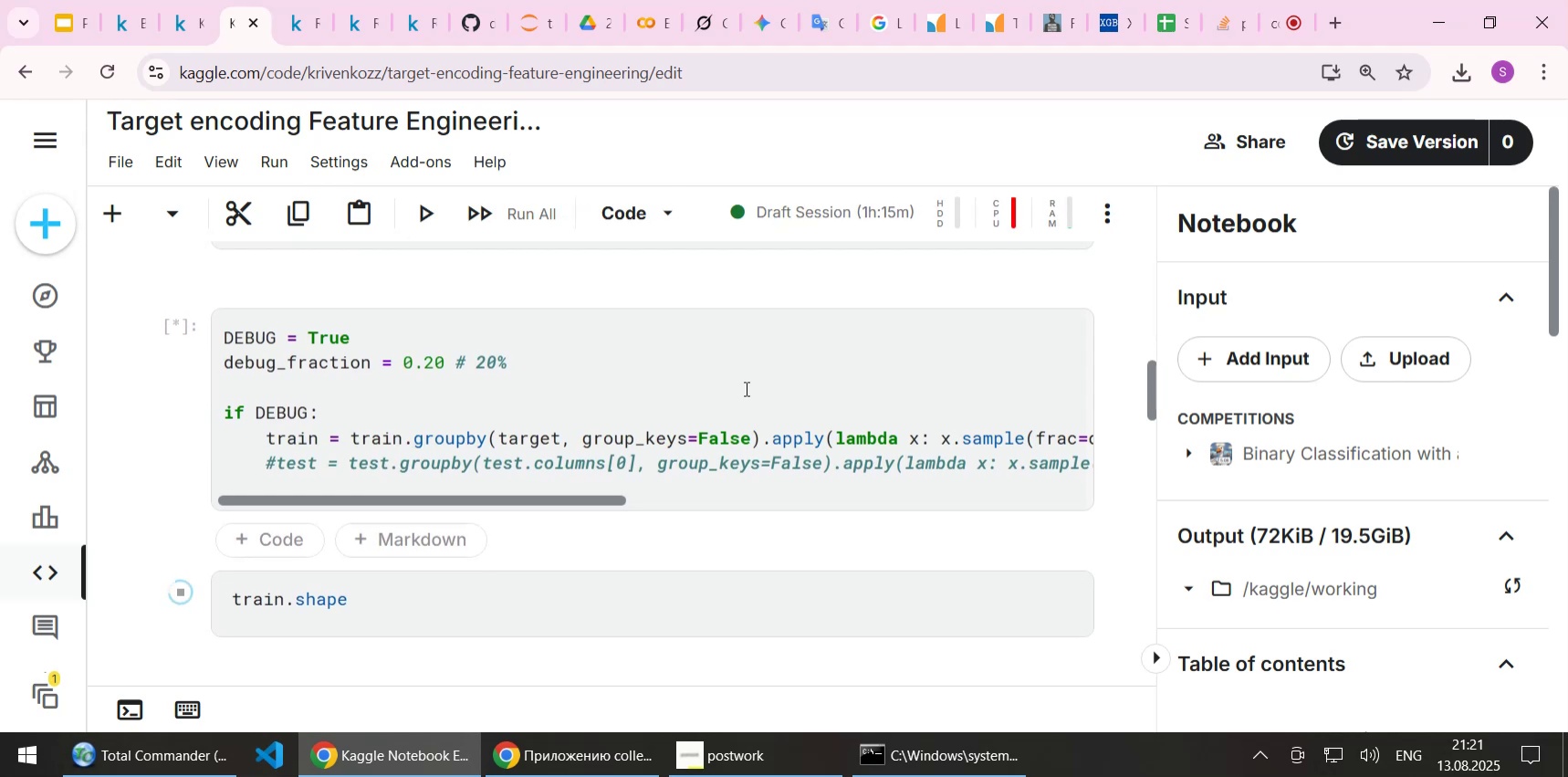 
left_click_drag(start_coordinate=[1151, 376], to_coordinate=[1143, 341])
 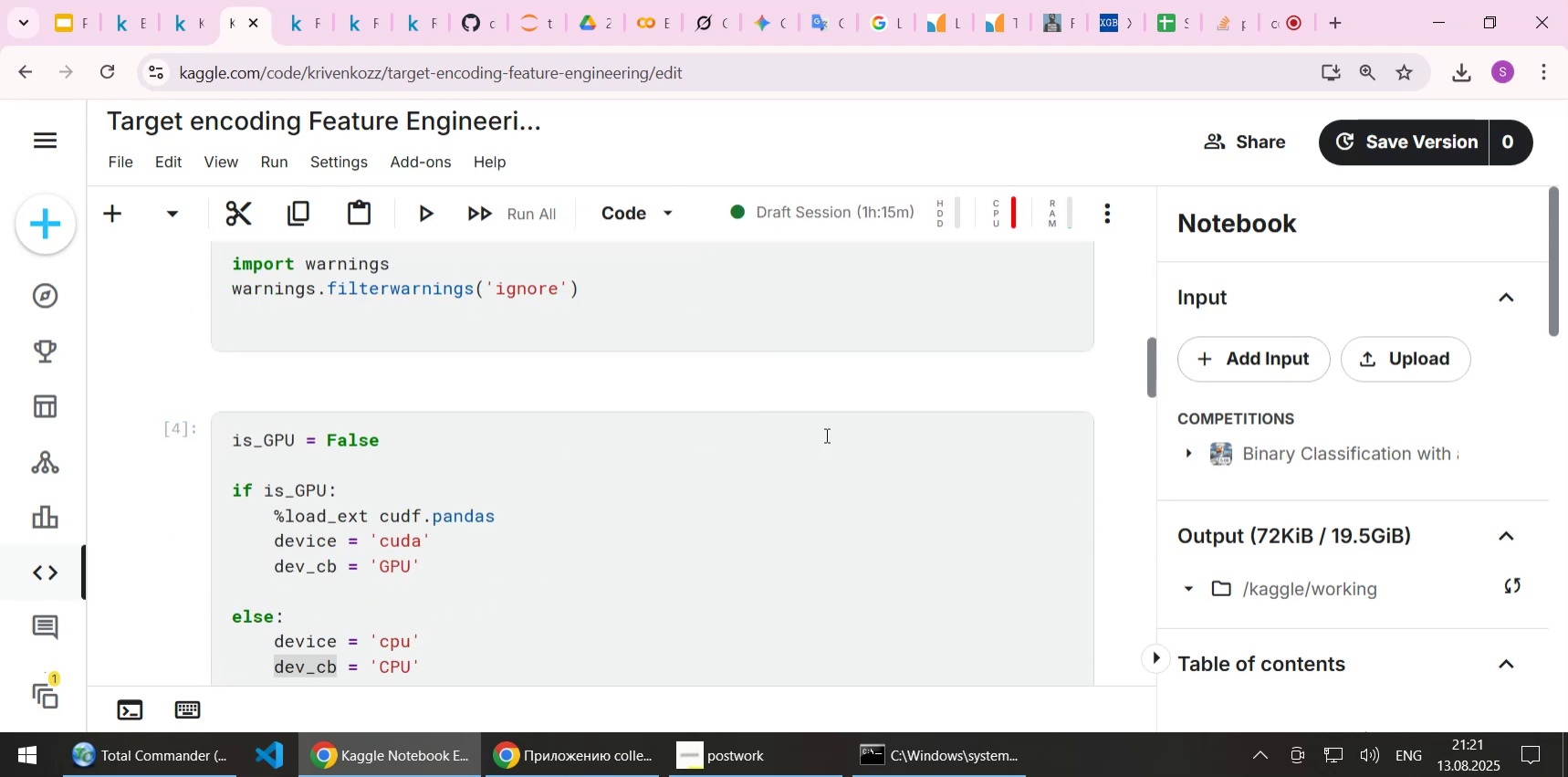 
scroll: coordinate [824, 440], scroll_direction: down, amount: 12.0
 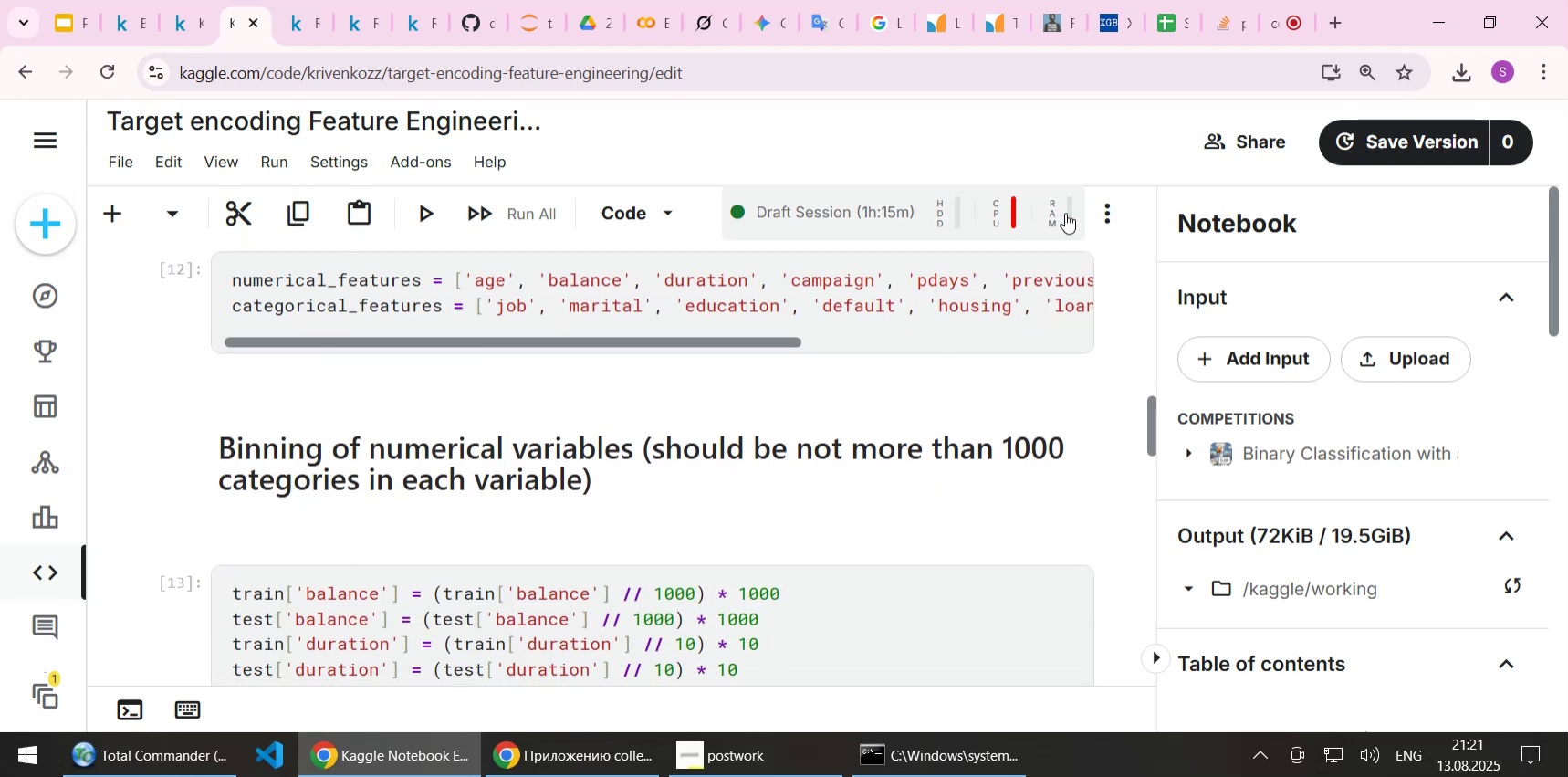 
left_click([1065, 205])
 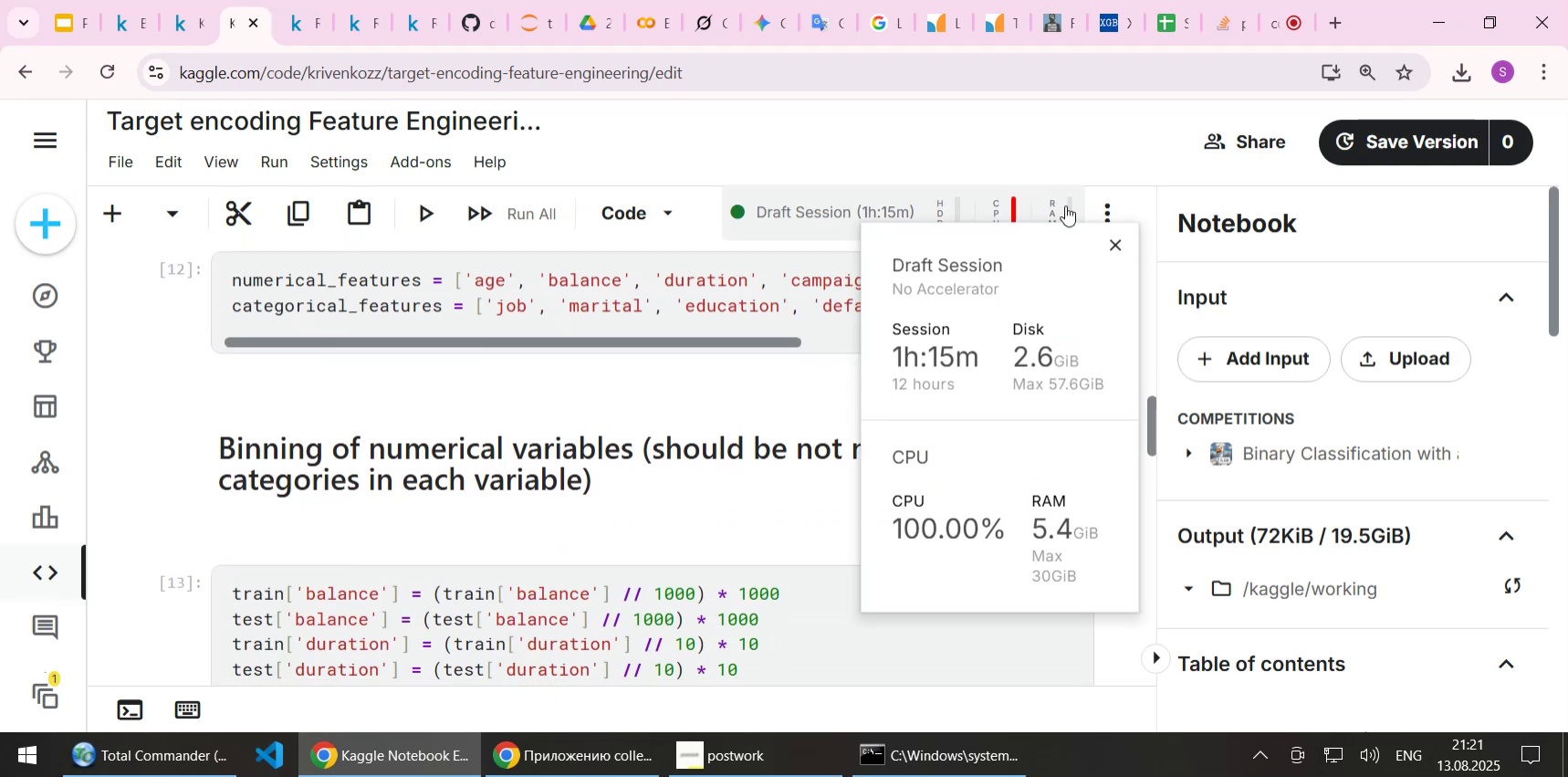 
wait(9.71)
 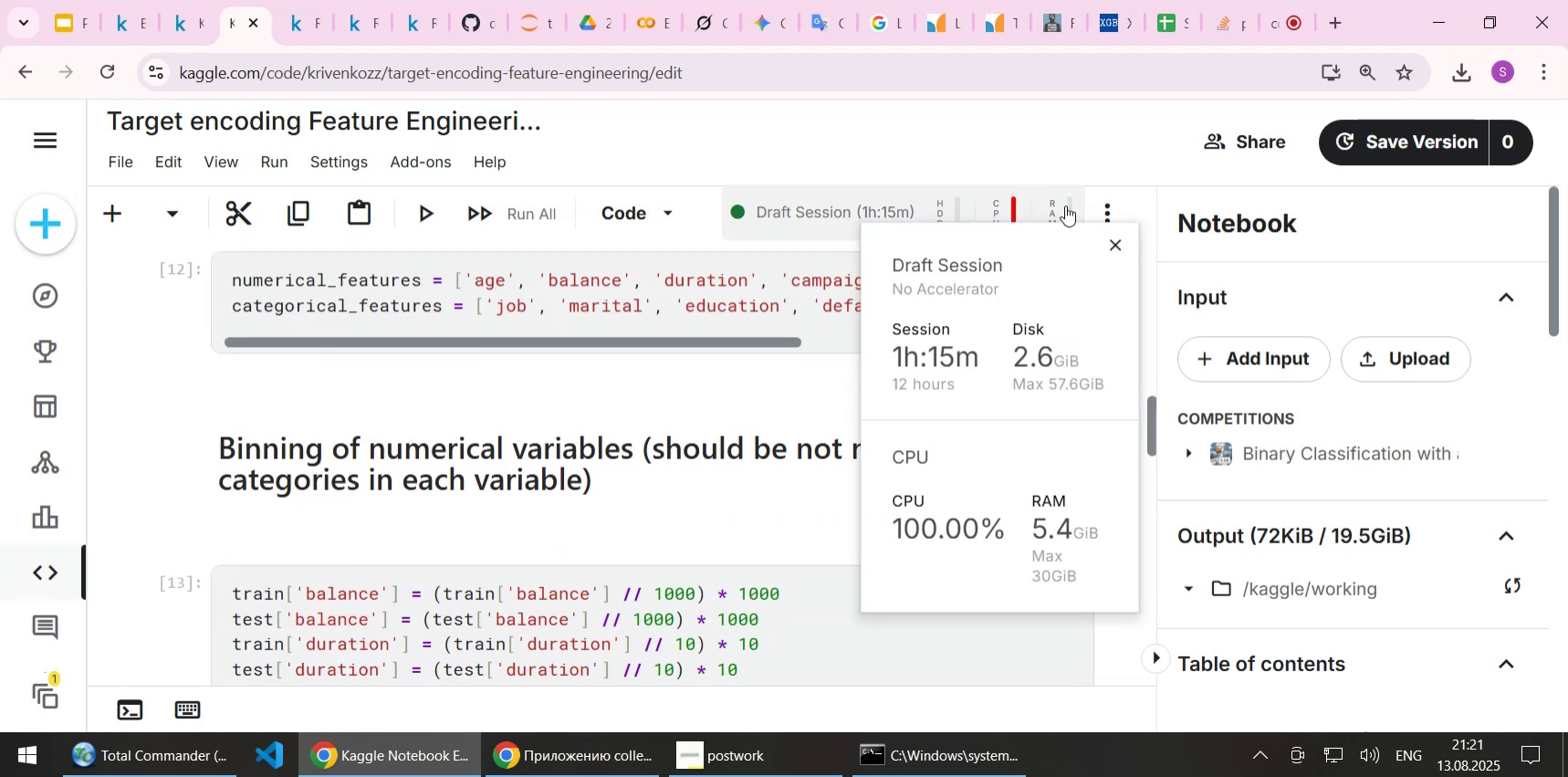 
scroll: coordinate [582, 462], scroll_direction: down, amount: 12.0
 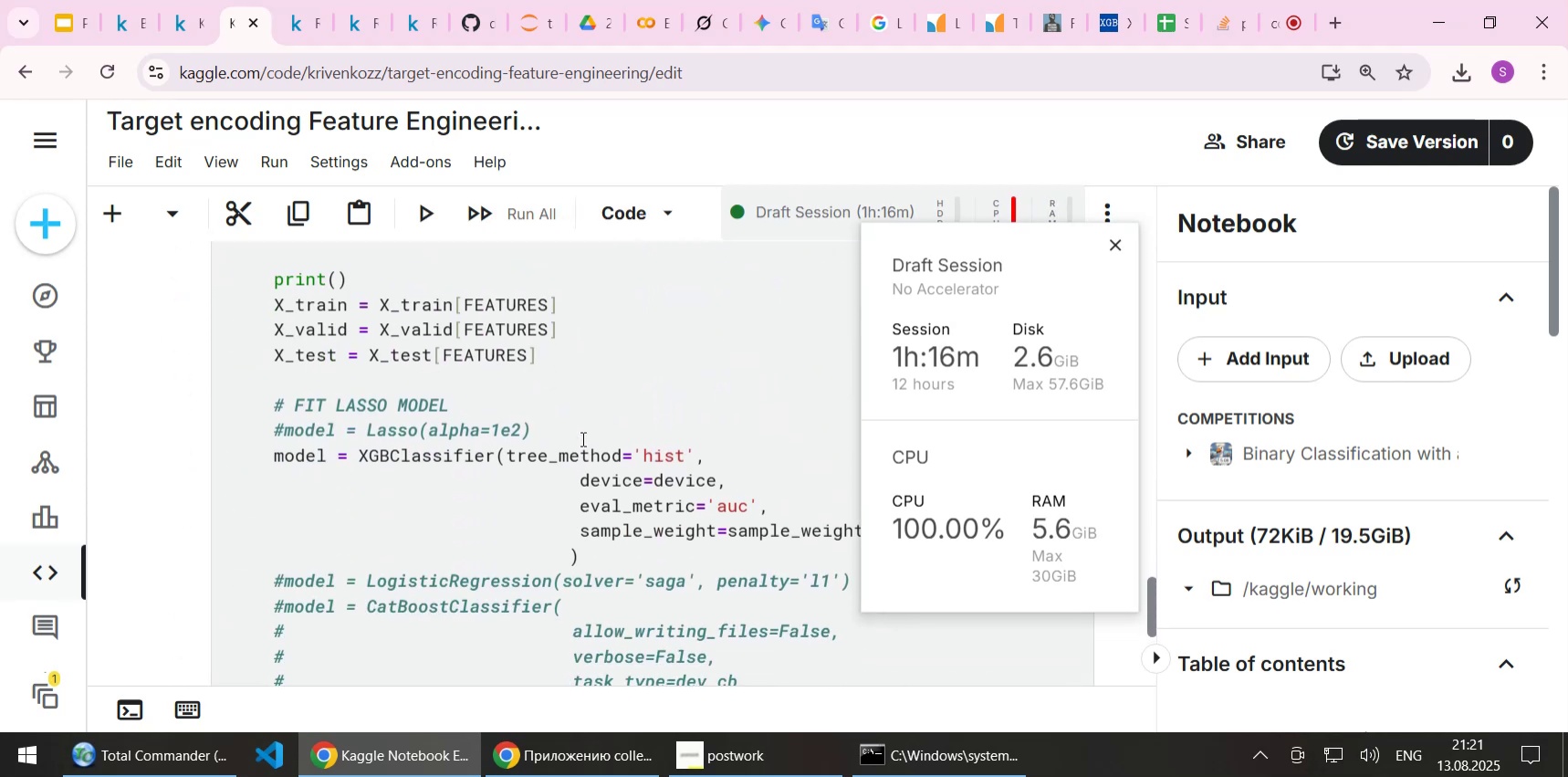 
scroll: coordinate [581, 438], scroll_direction: up, amount: 5.0
 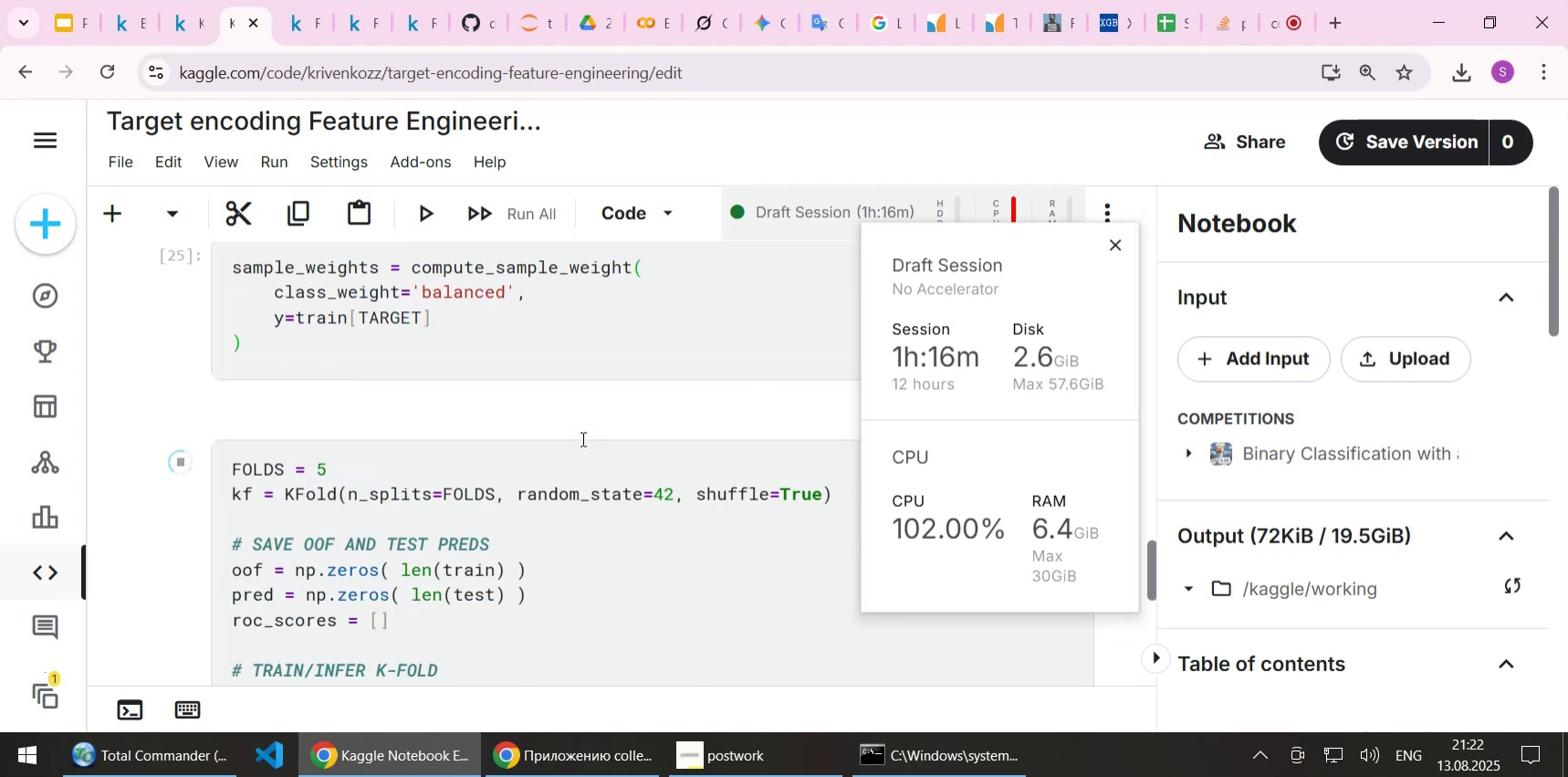 
scroll: coordinate [645, 445], scroll_direction: down, amount: 20.0
 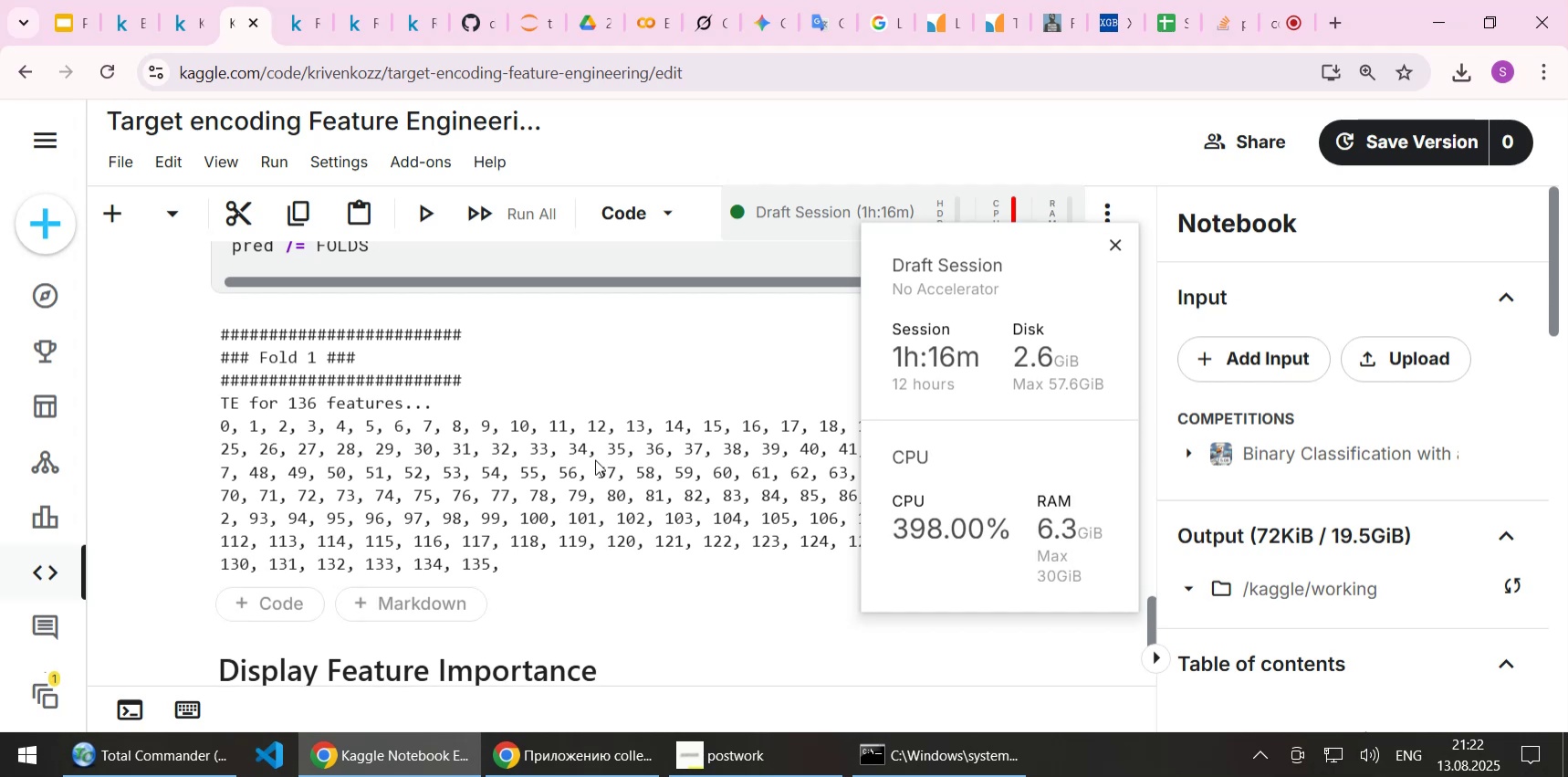 
wait(16.09)
 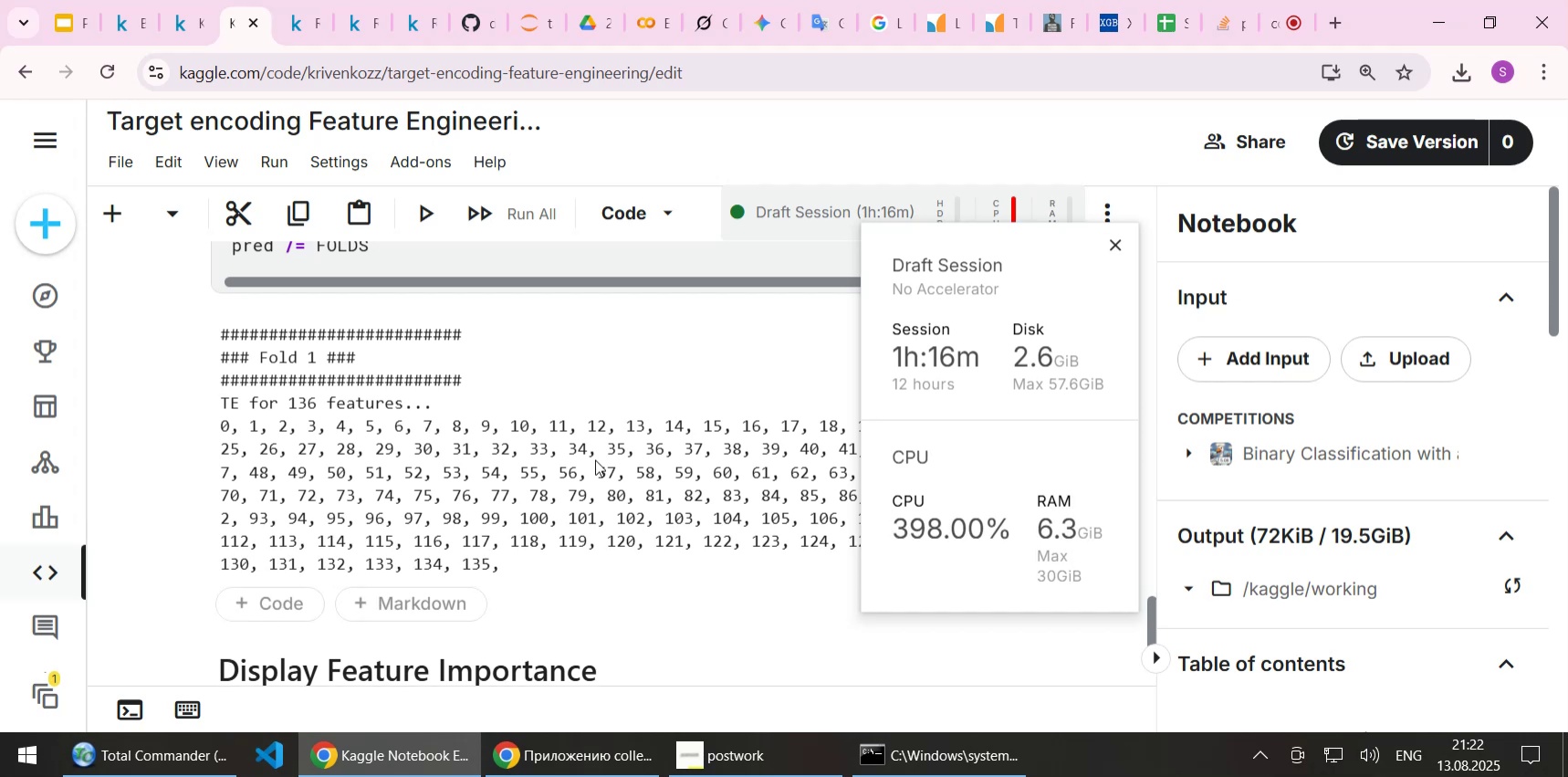 
scroll: coordinate [446, 549], scroll_direction: down, amount: 2.0
 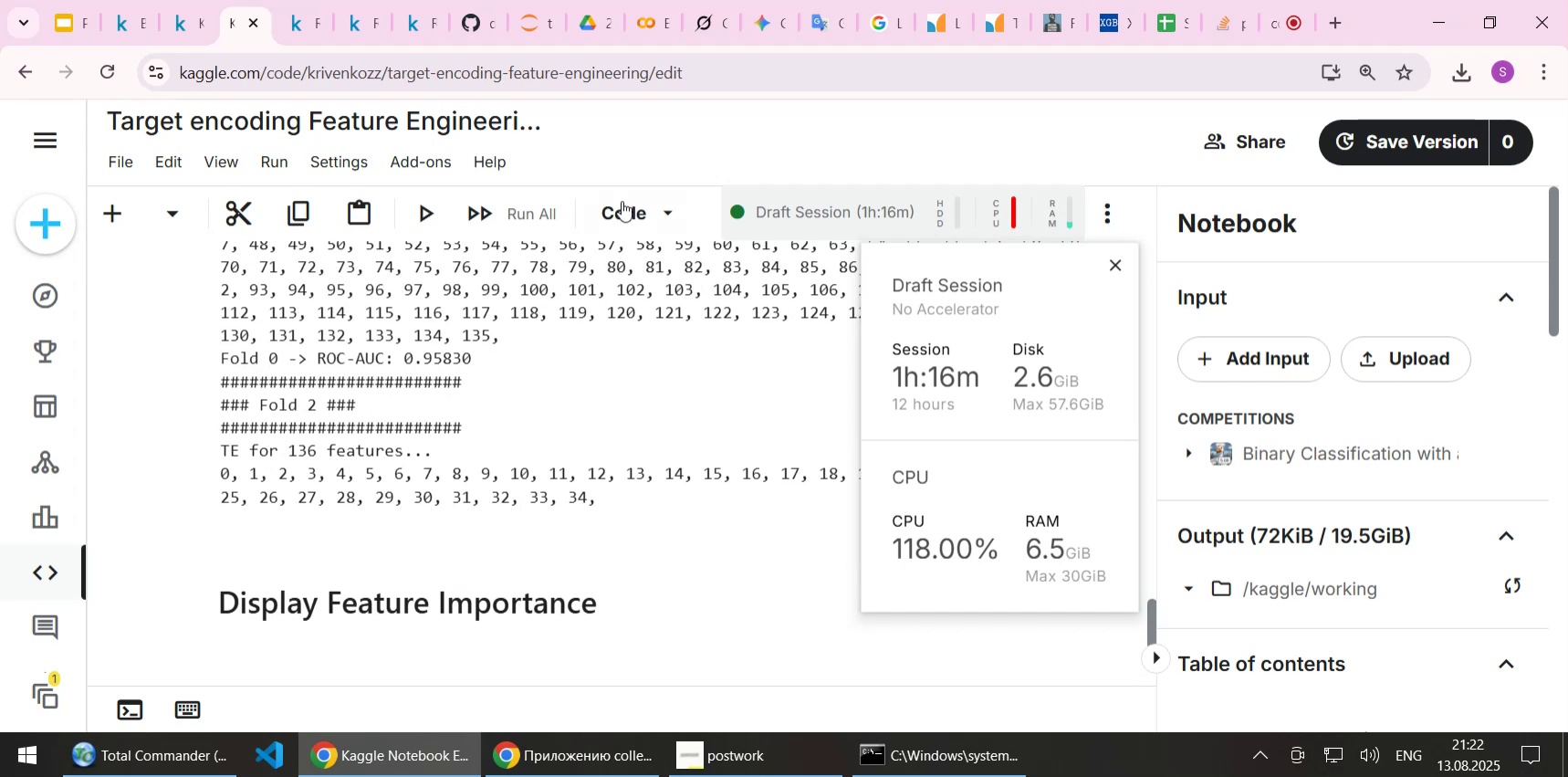 
left_click([531, 18])
 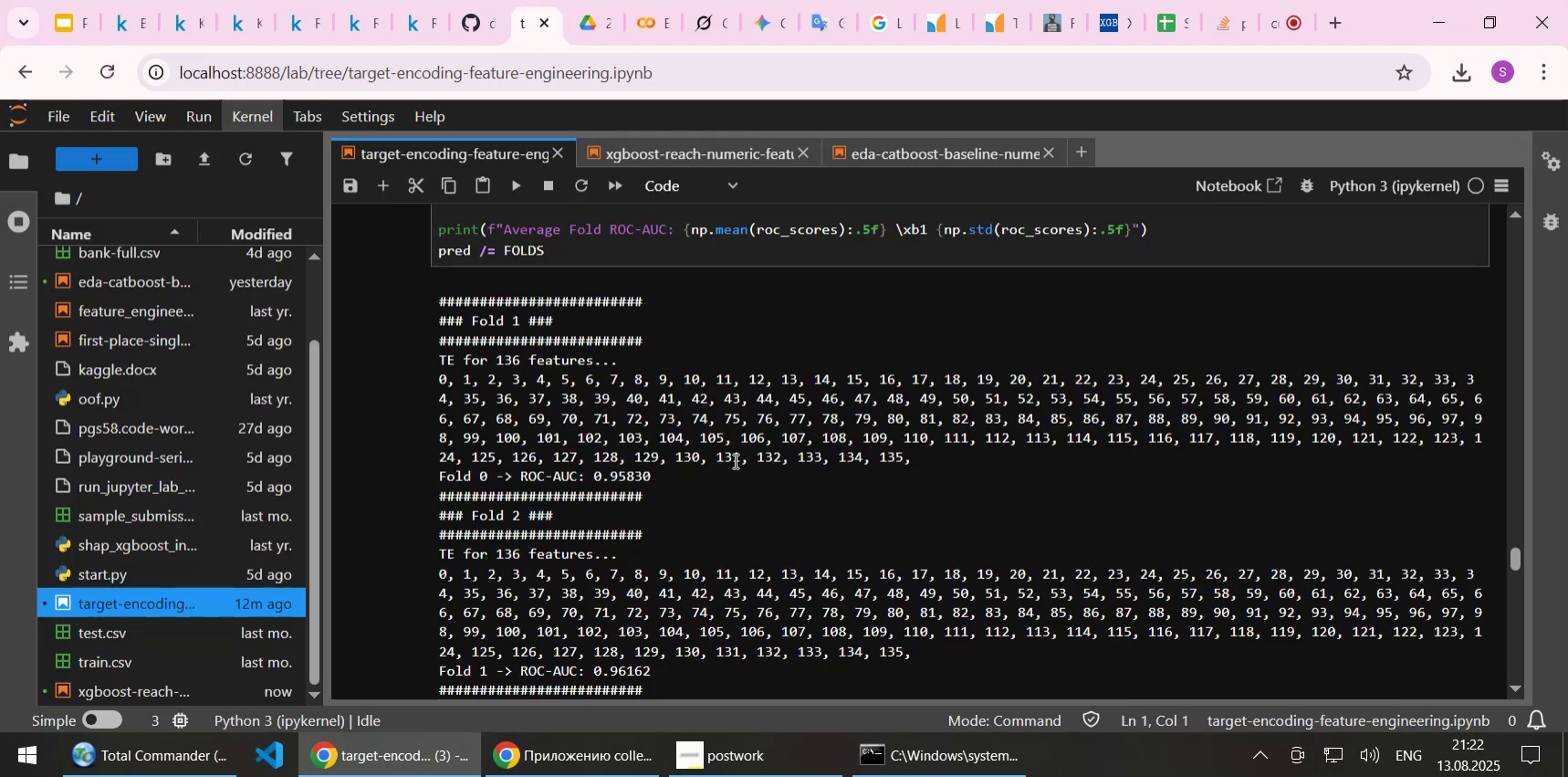 
scroll: coordinate [734, 460], scroll_direction: down, amount: 1.0
 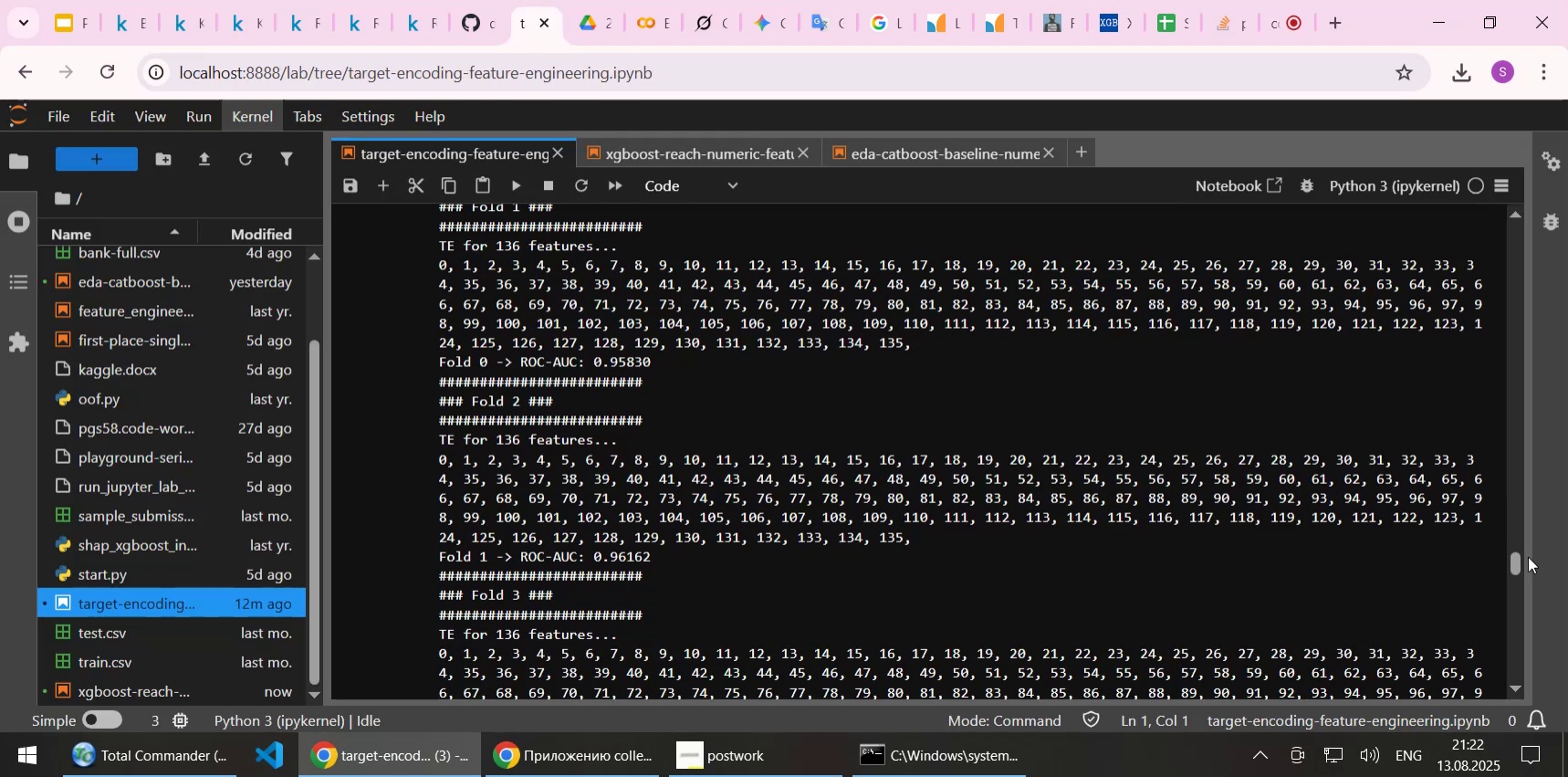 
left_click_drag(start_coordinate=[1517, 563], to_coordinate=[1503, 401])
 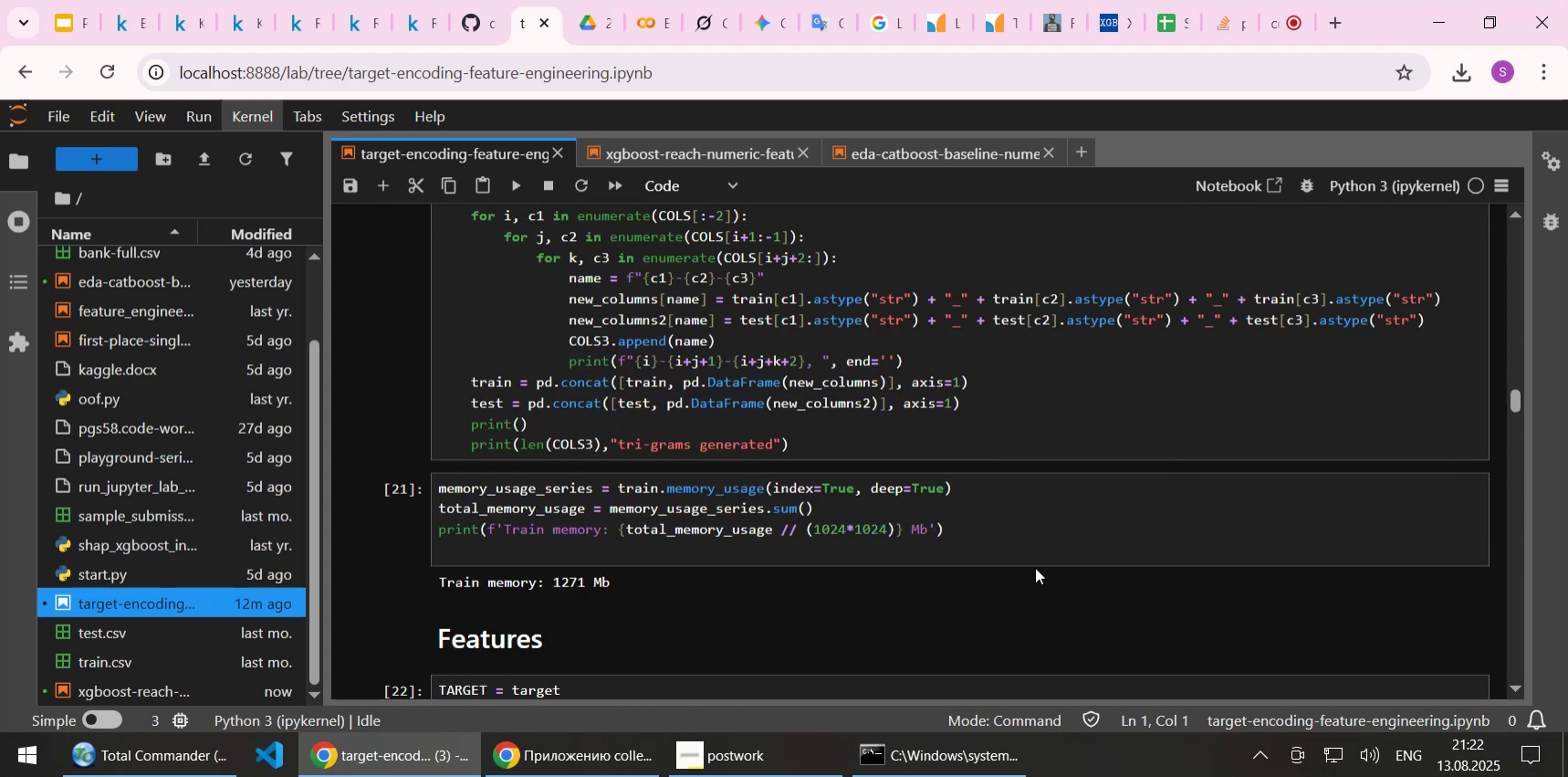 
scroll: coordinate [1035, 567], scroll_direction: down, amount: 1.0
 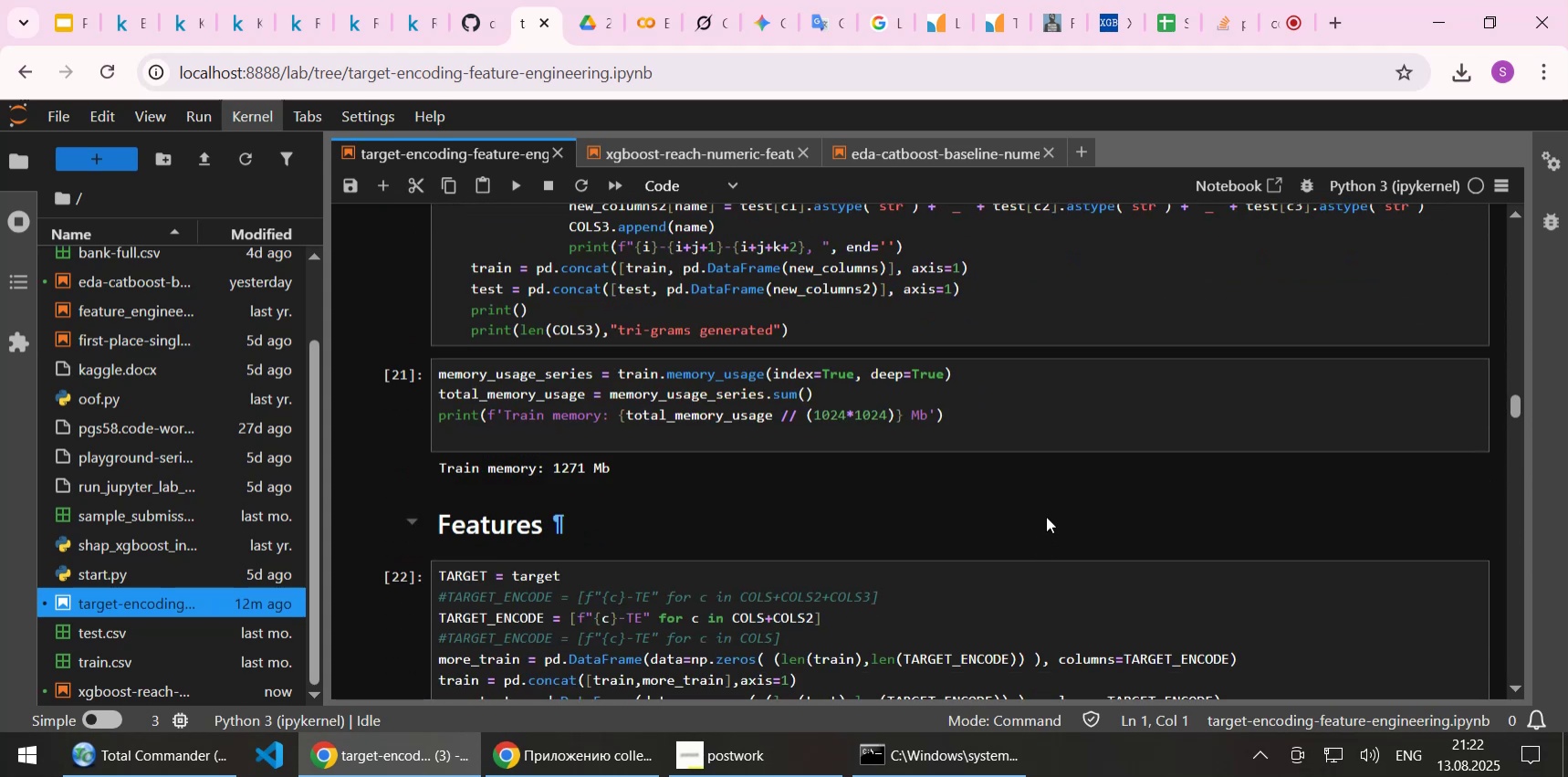 
scroll: coordinate [1046, 516], scroll_direction: up, amount: 4.0
 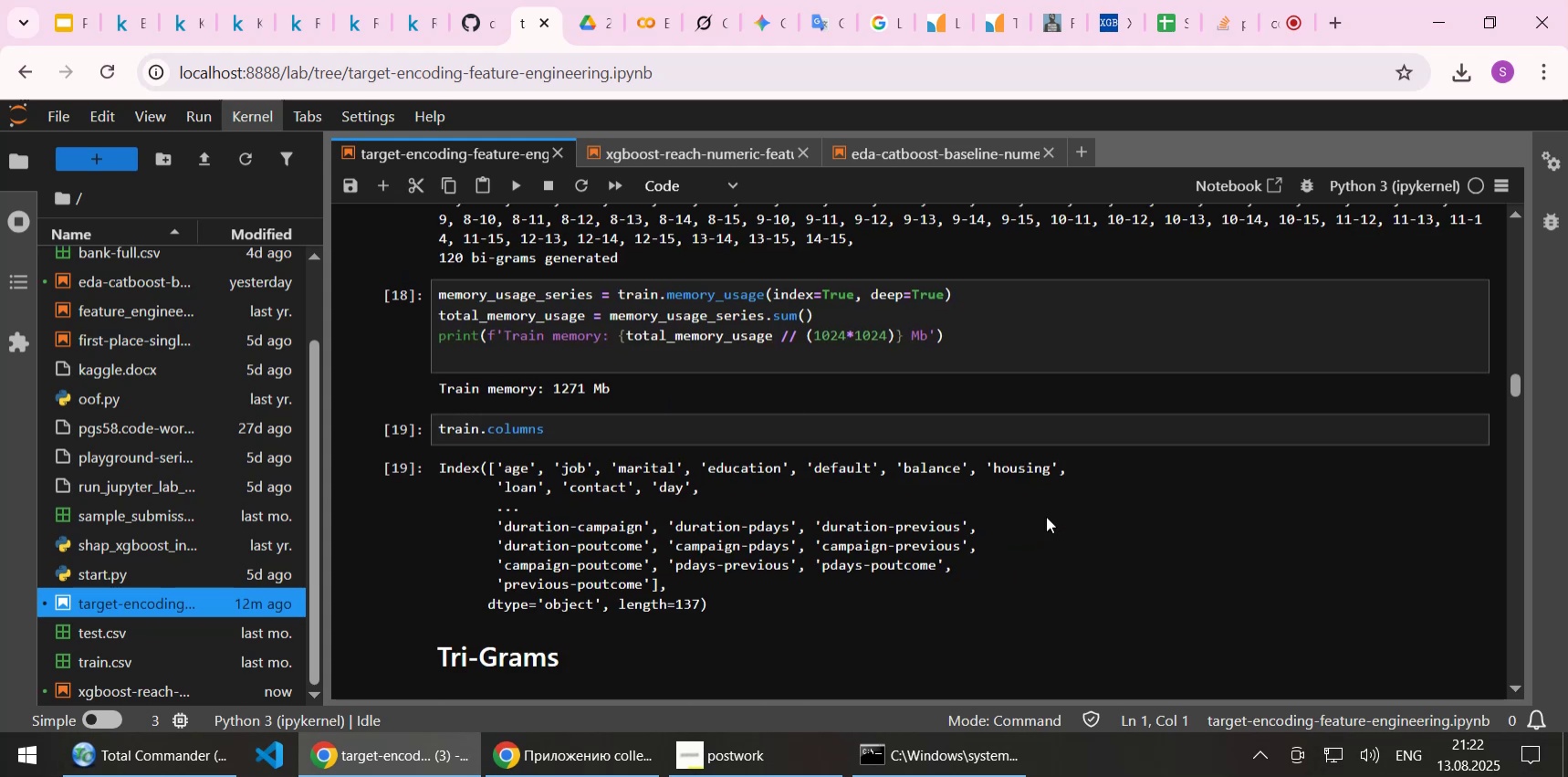 
scroll: coordinate [1046, 516], scroll_direction: down, amount: 5.0
 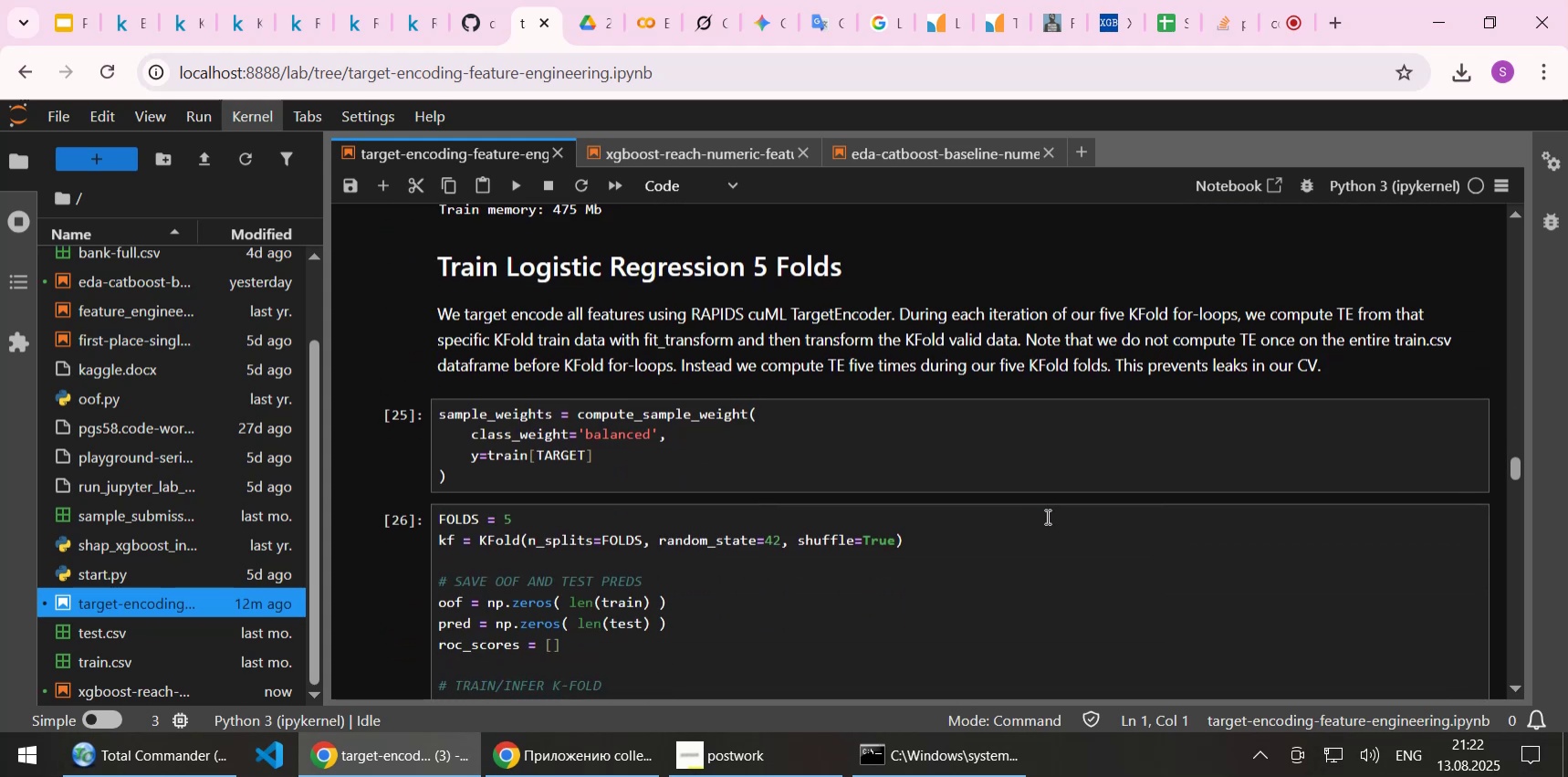 
scroll: coordinate [1046, 516], scroll_direction: up, amount: 2.0
 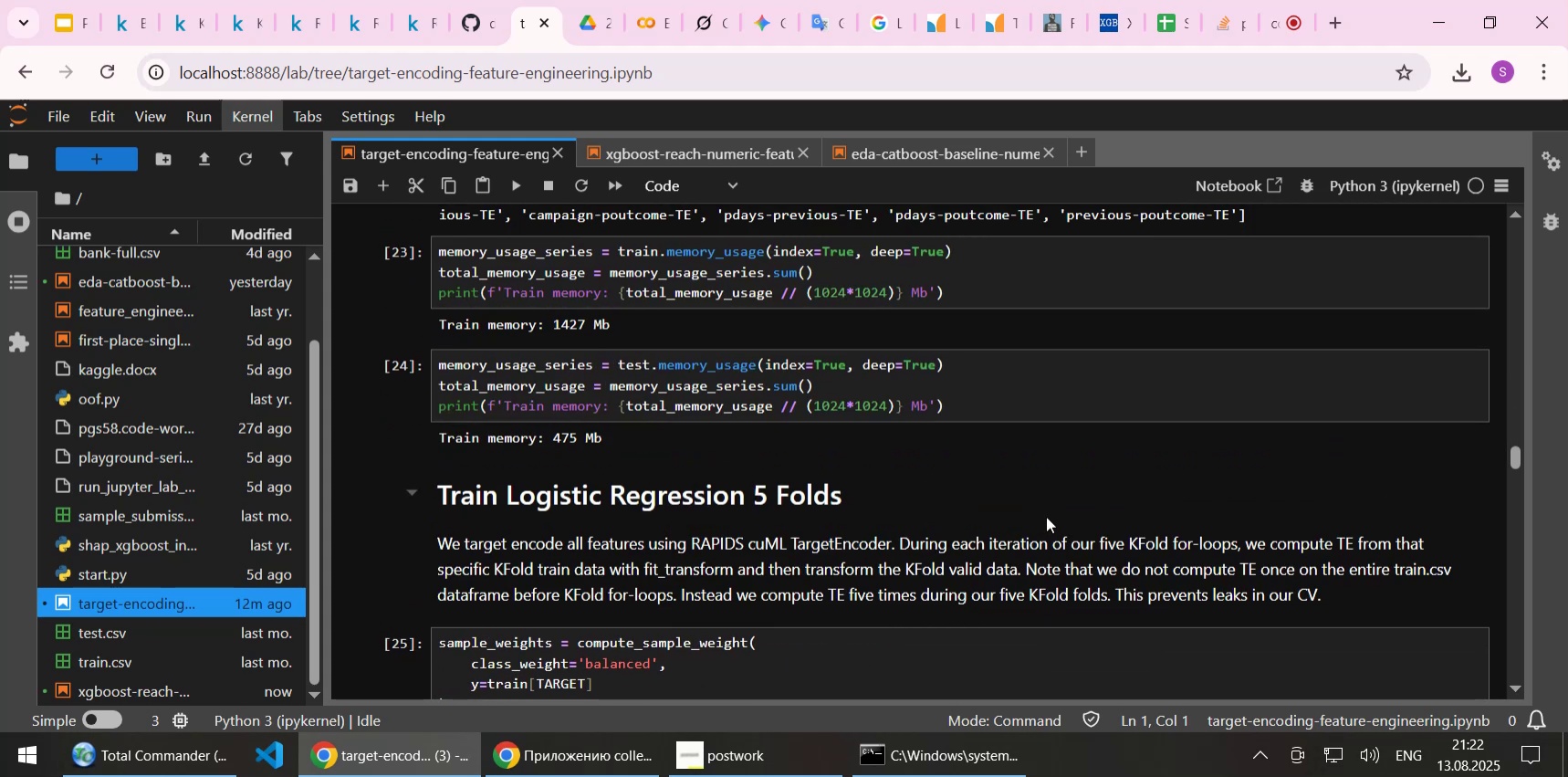 
scroll: coordinate [1046, 516], scroll_direction: down, amount: 11.0
 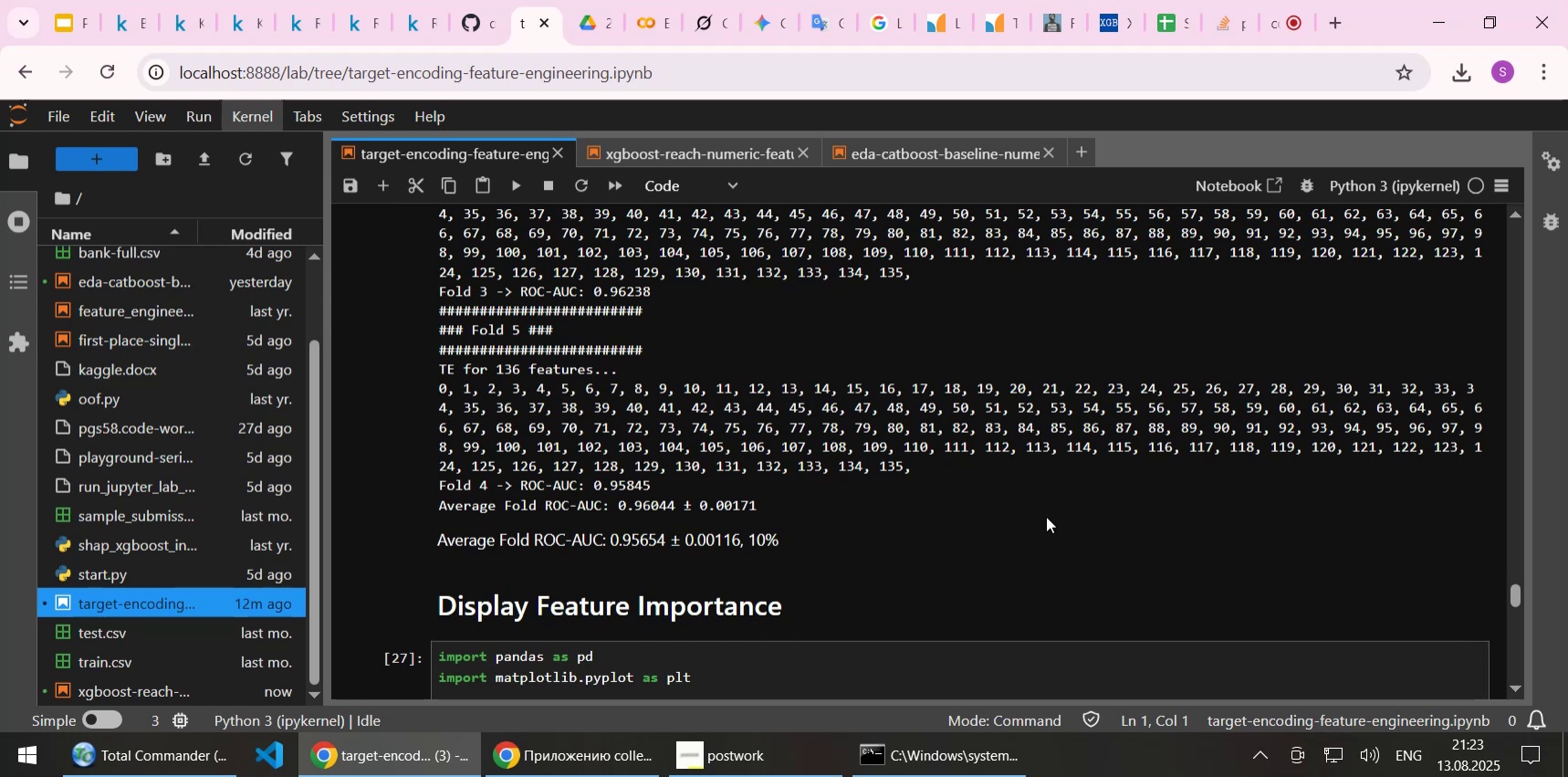 
wait(11.45)
 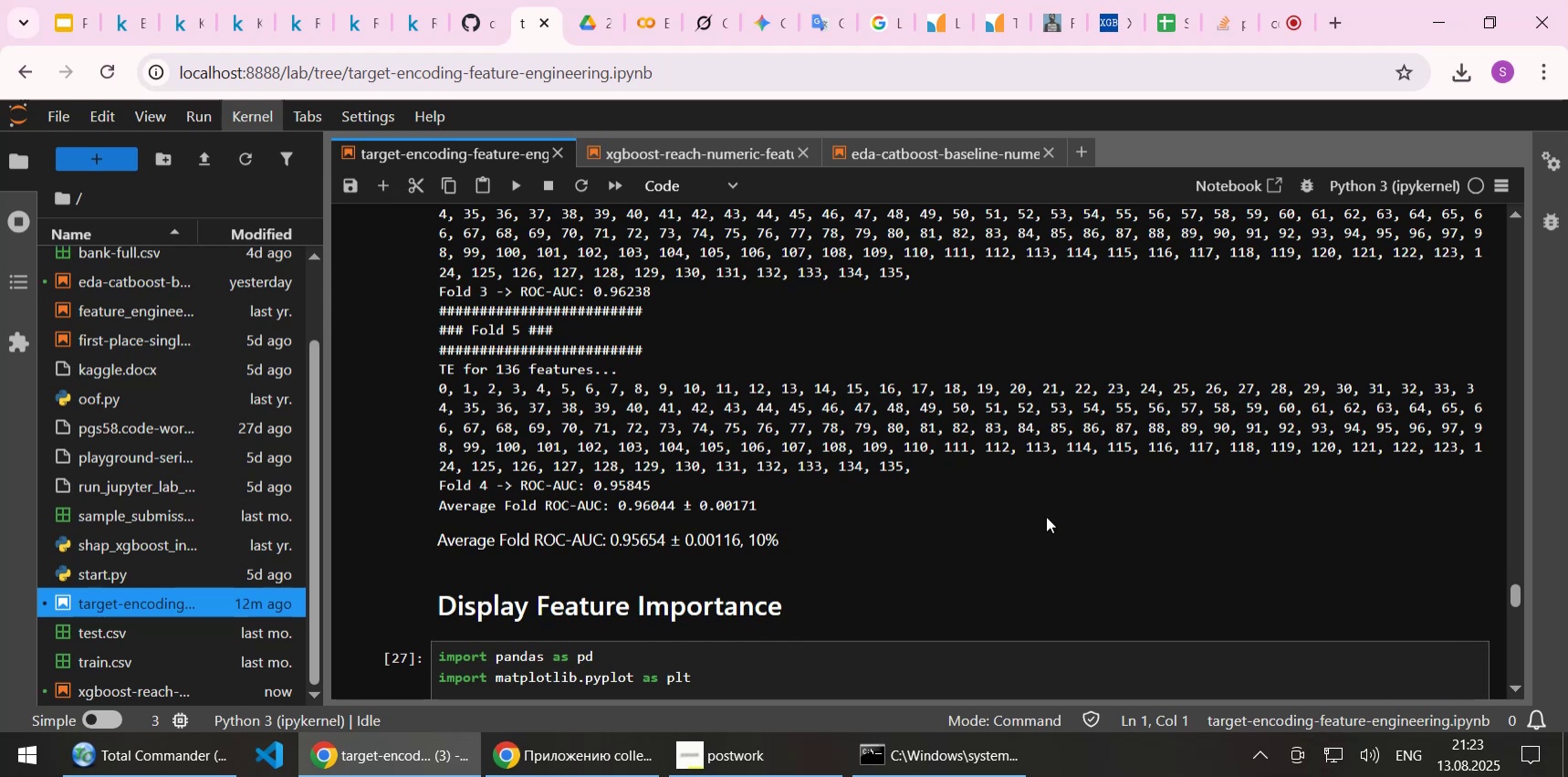 
left_click_drag(start_coordinate=[1514, 598], to_coordinate=[1517, 268])
 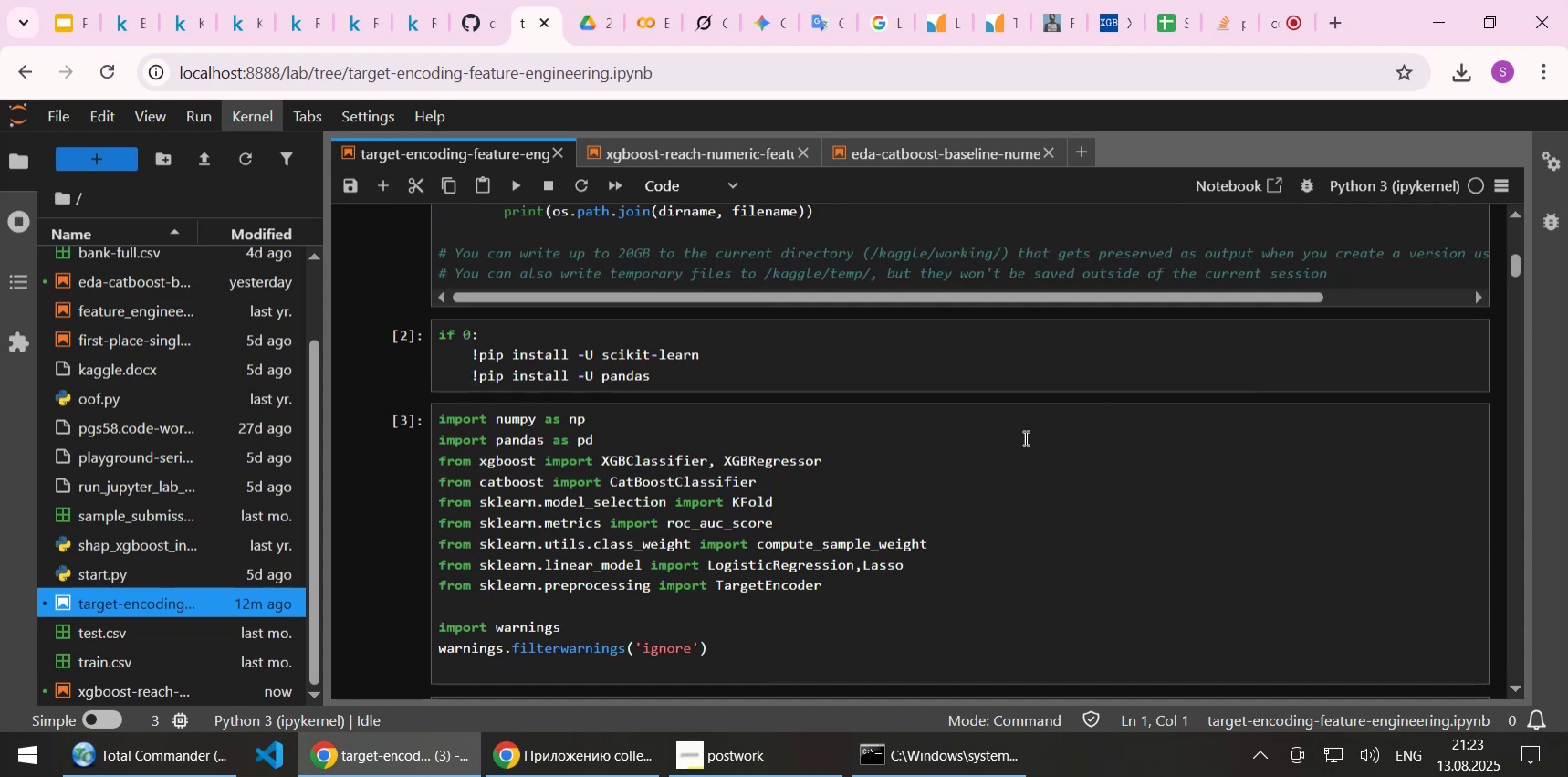 
scroll: coordinate [1003, 442], scroll_direction: up, amount: 4.0
 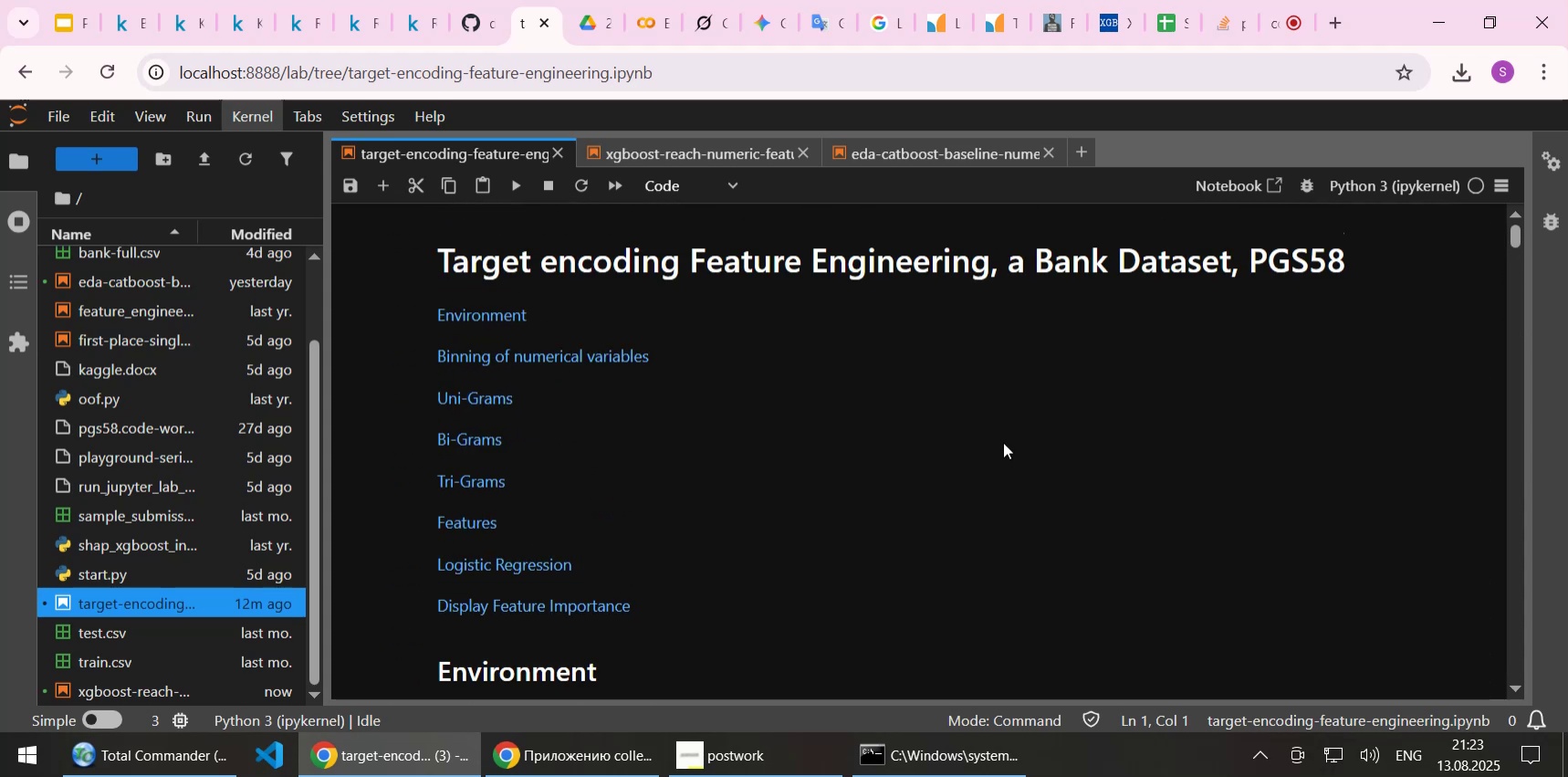 
scroll: coordinate [1003, 443], scroll_direction: down, amount: 14.0
 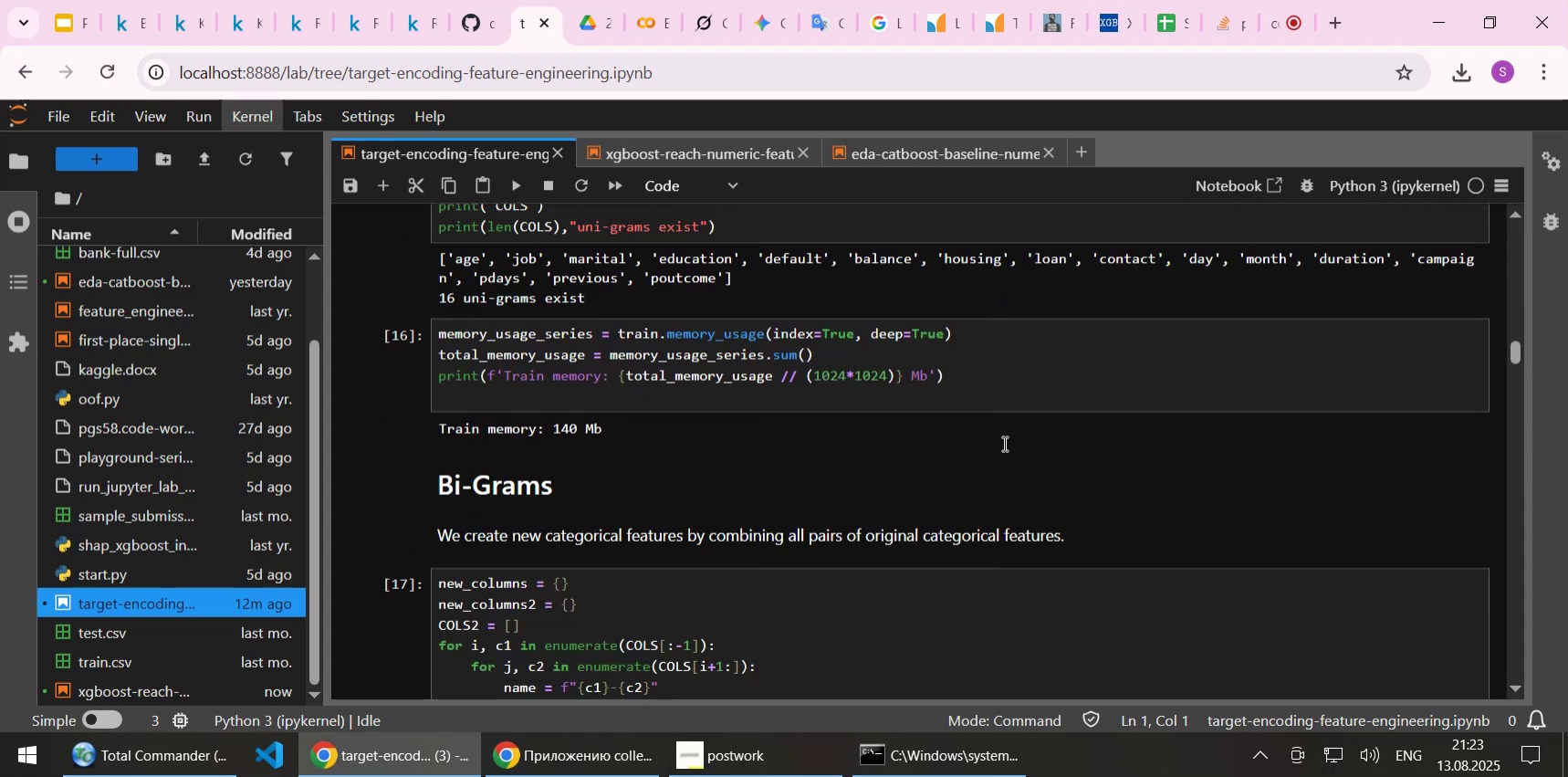 
scroll: coordinate [1003, 443], scroll_direction: up, amount: 3.0
 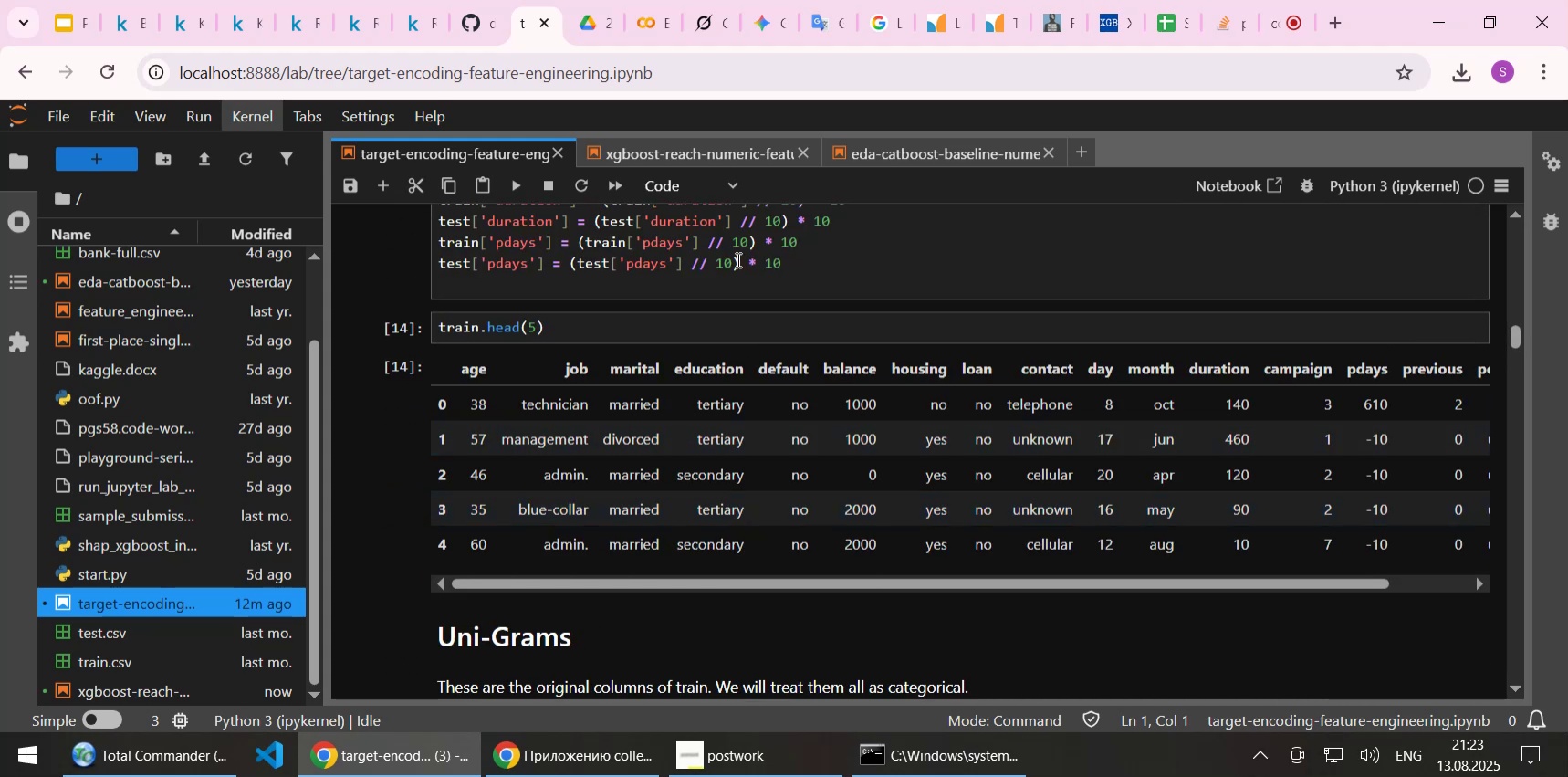 
left_click([679, 156])
 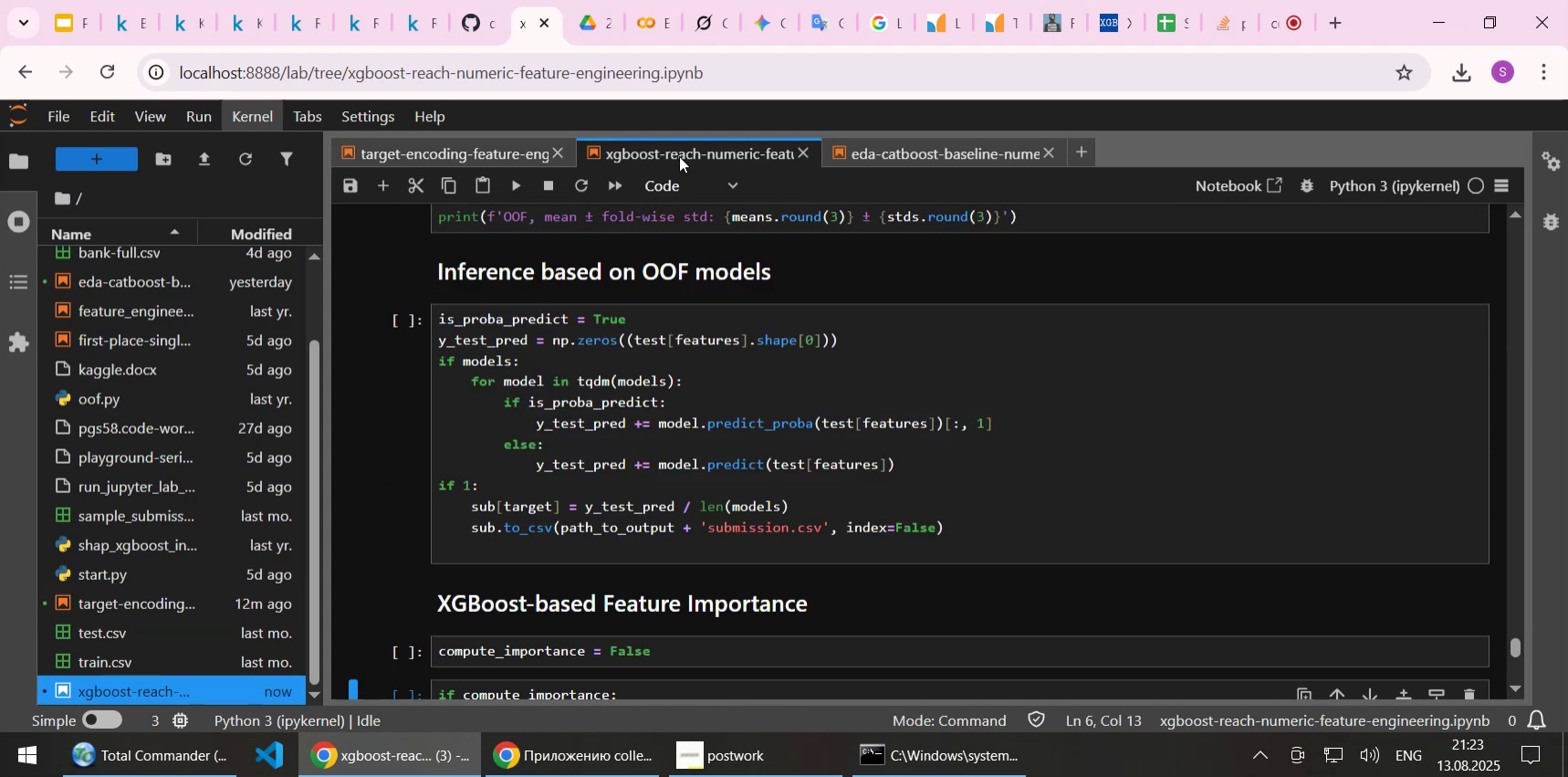 
left_click([673, 405])
 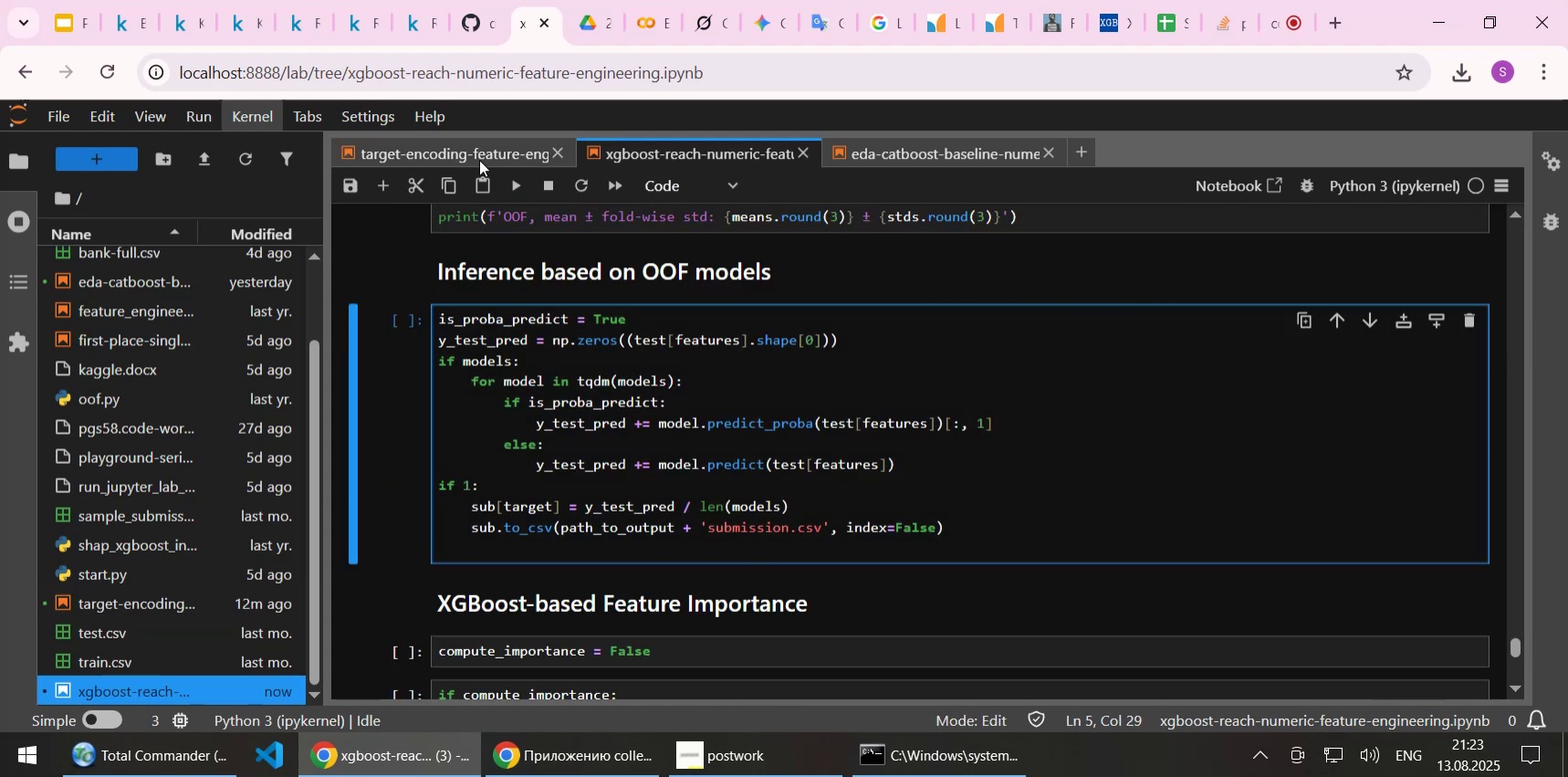 
left_click([470, 152])
 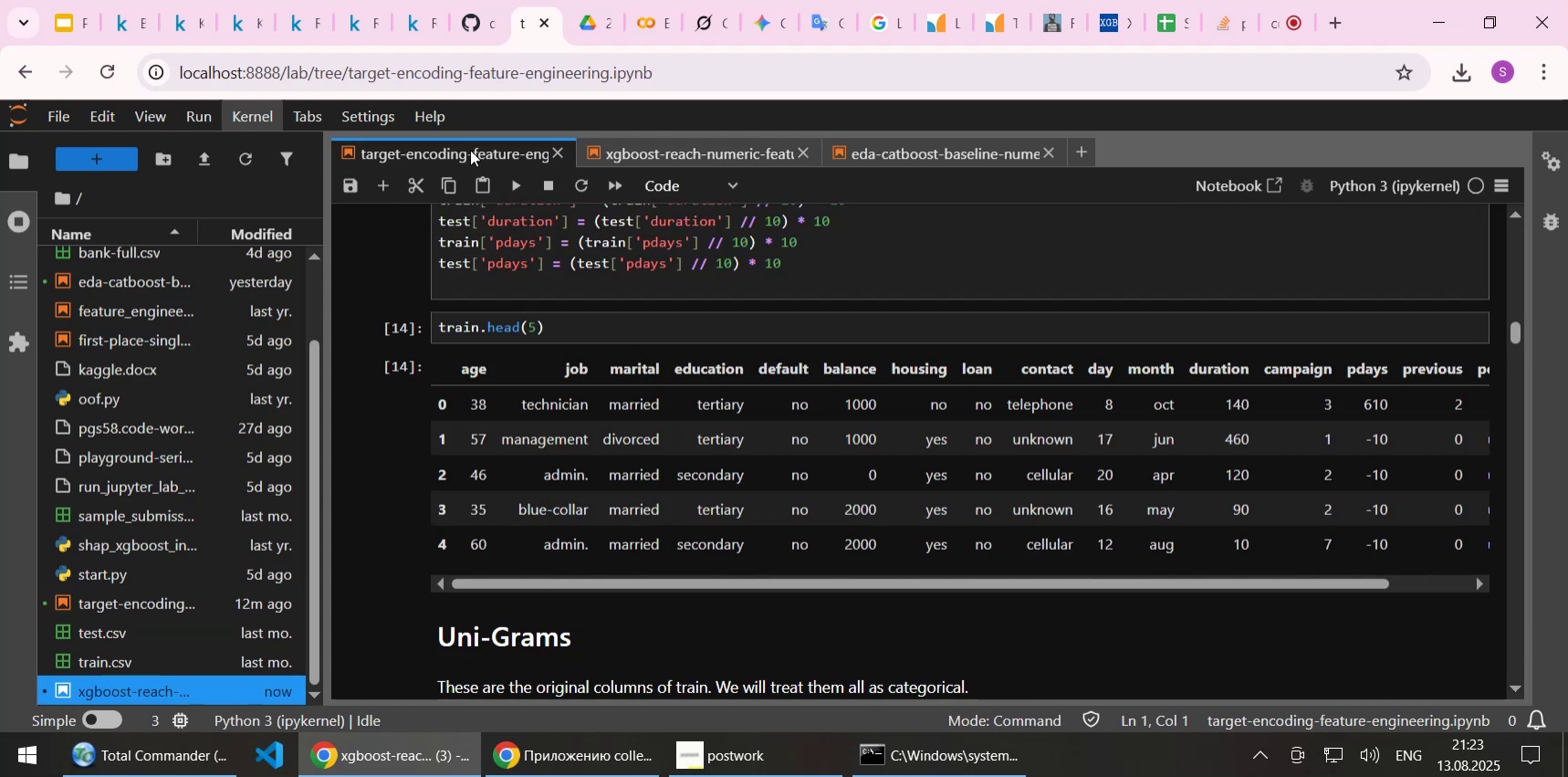 
scroll: coordinate [601, 373], scroll_direction: up, amount: 3.0
 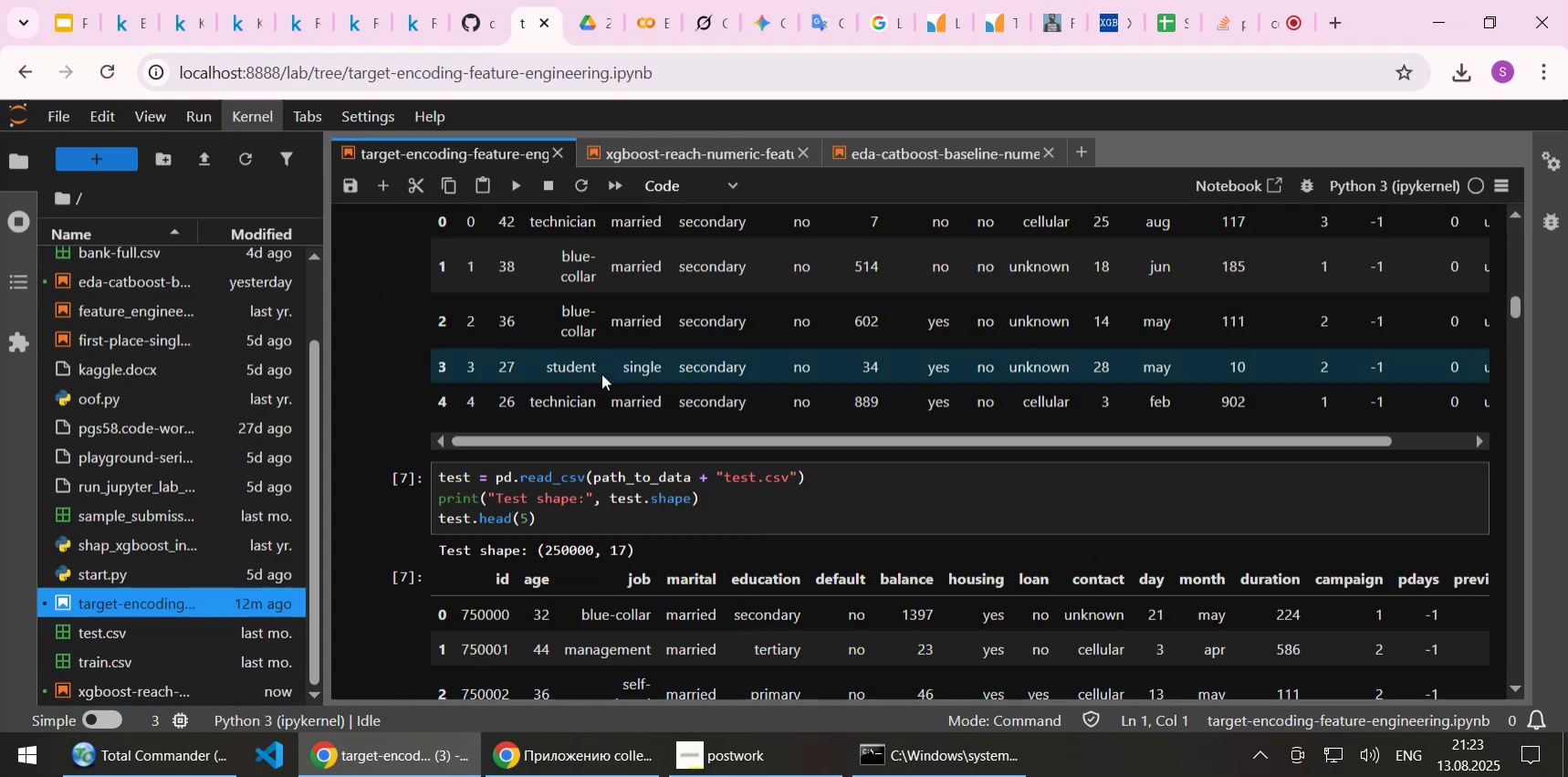 
scroll: coordinate [601, 373], scroll_direction: down, amount: 2.0
 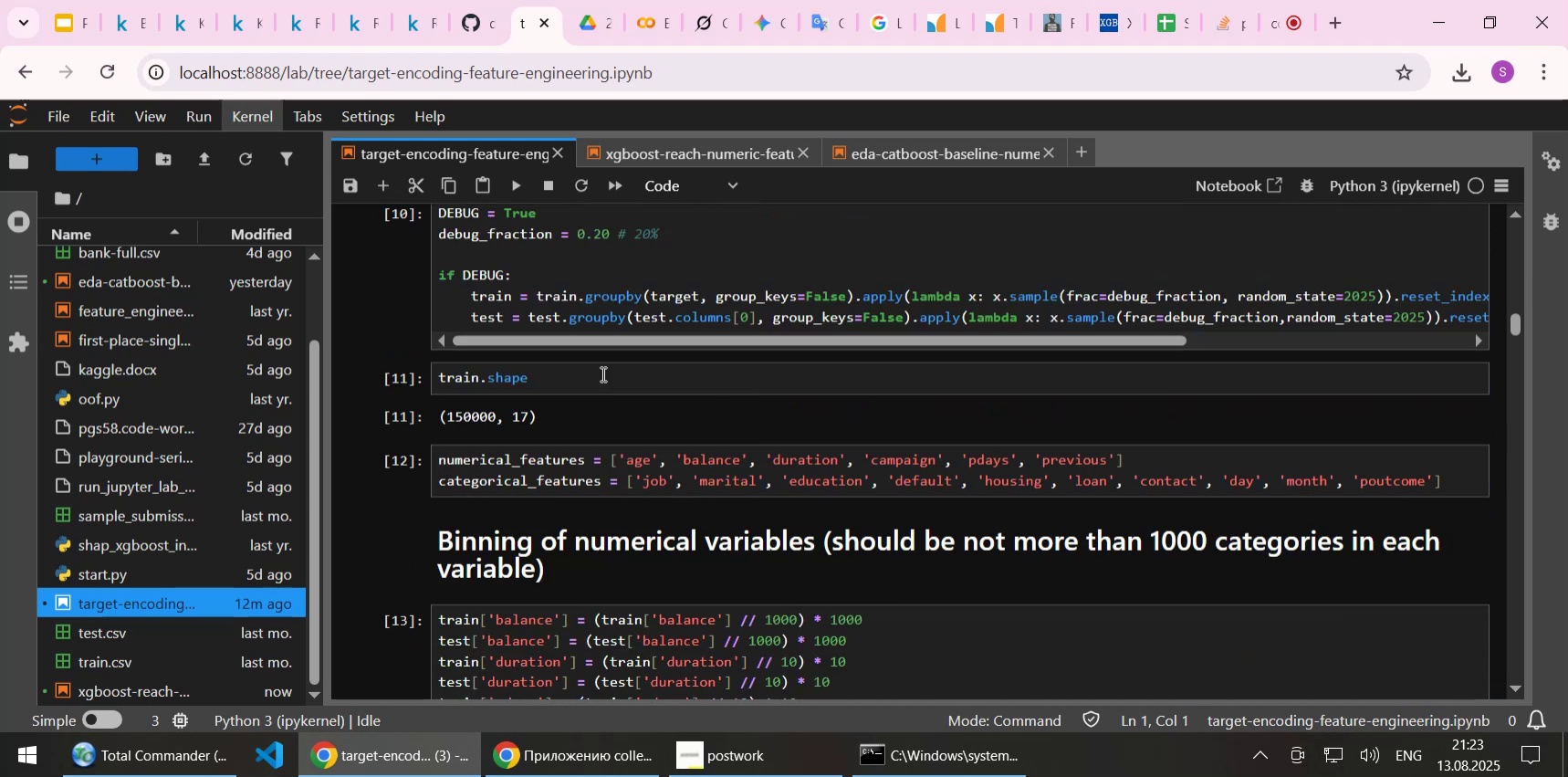 
left_click([632, 287])
 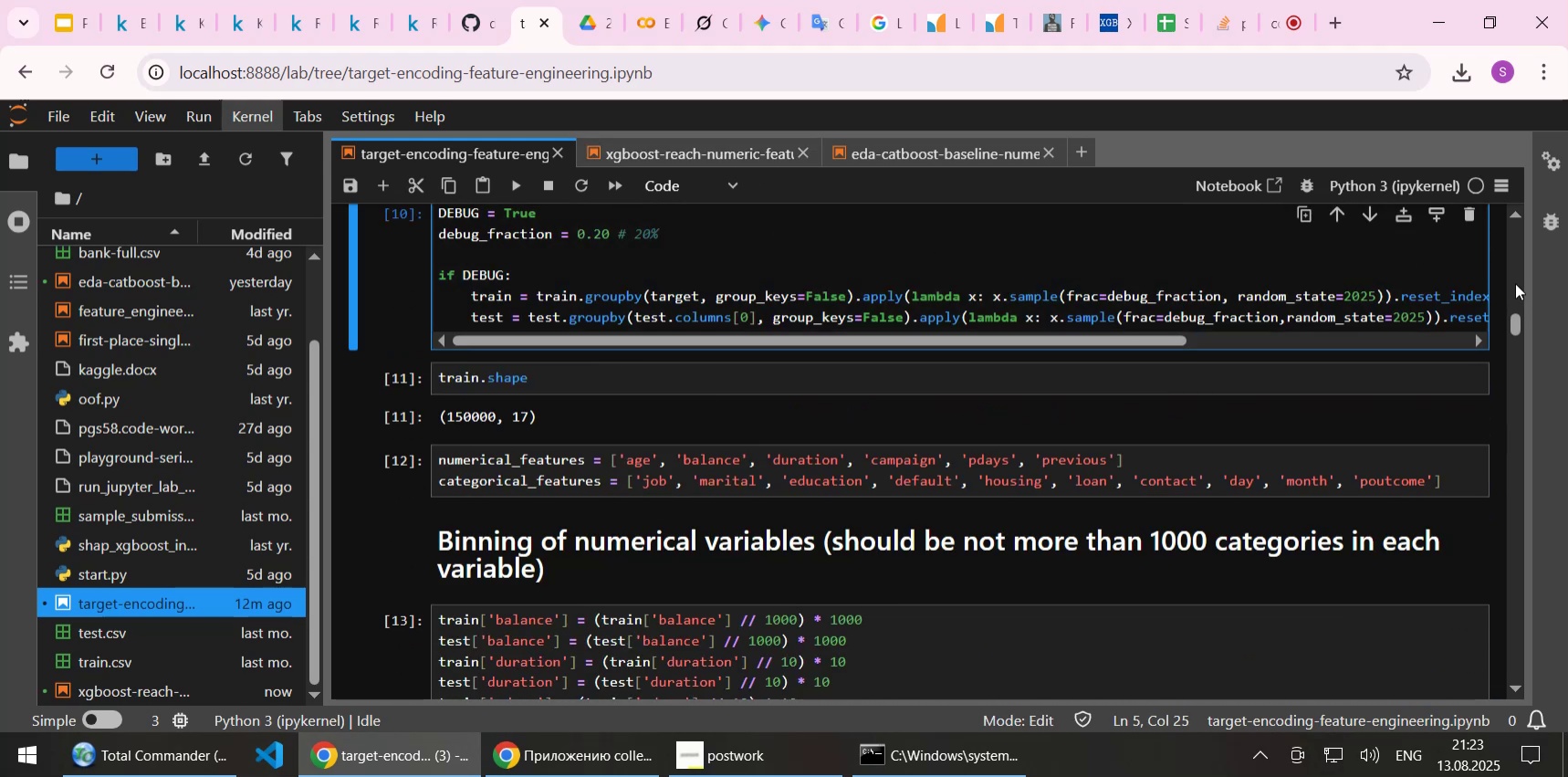 
left_click([1510, 214])
 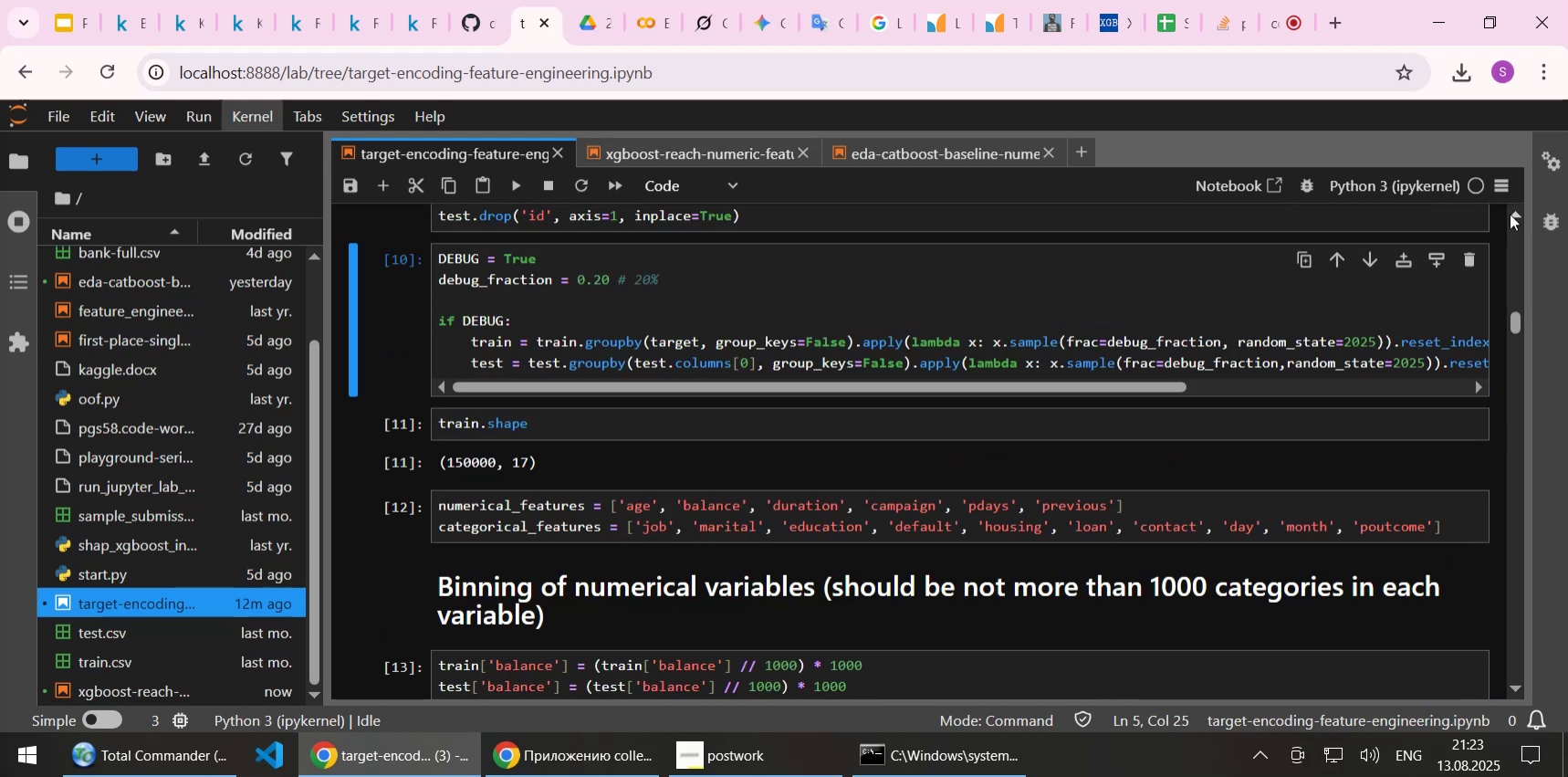 
left_click([1510, 214])
 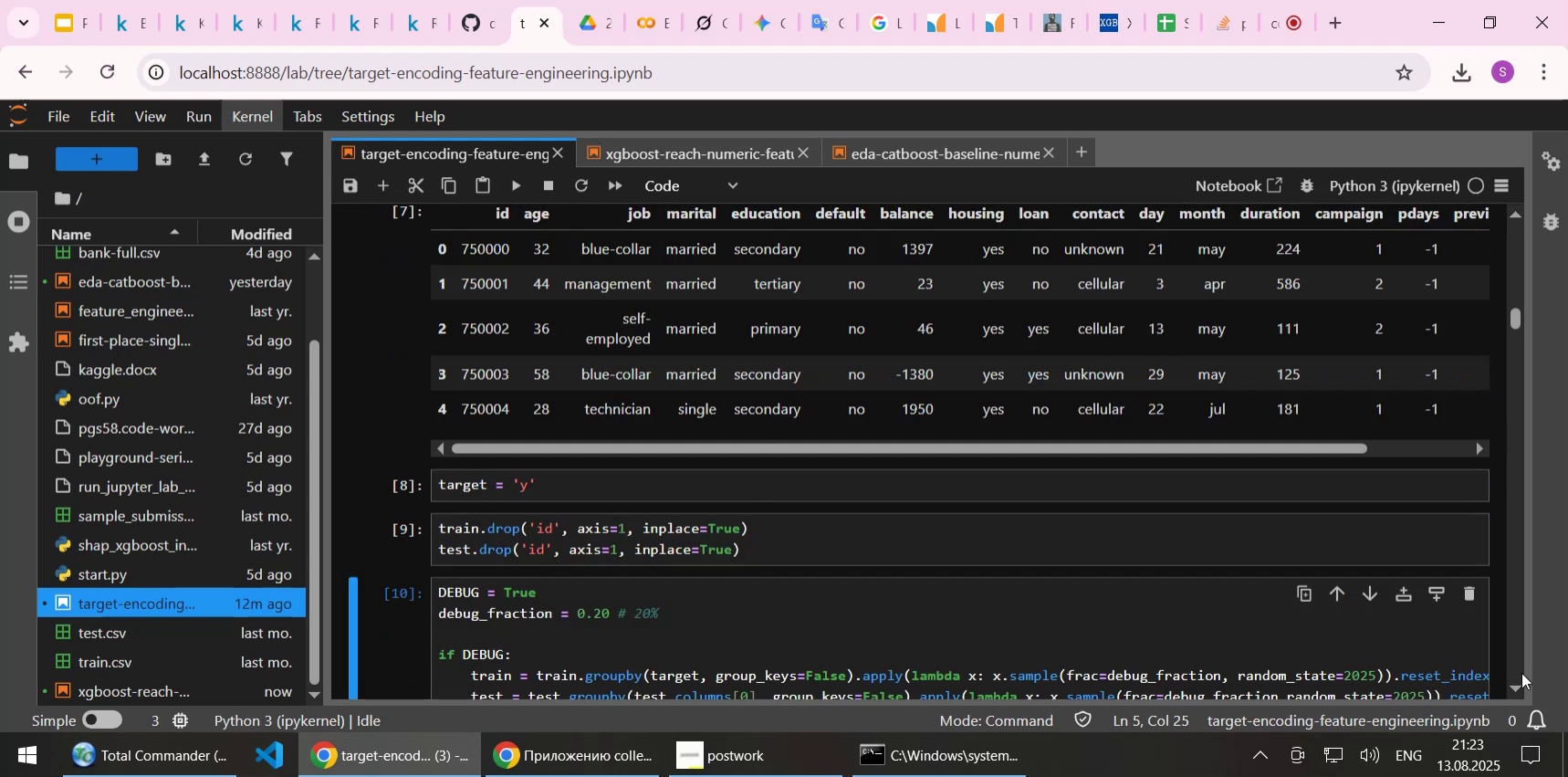 
left_click([1511, 689])
 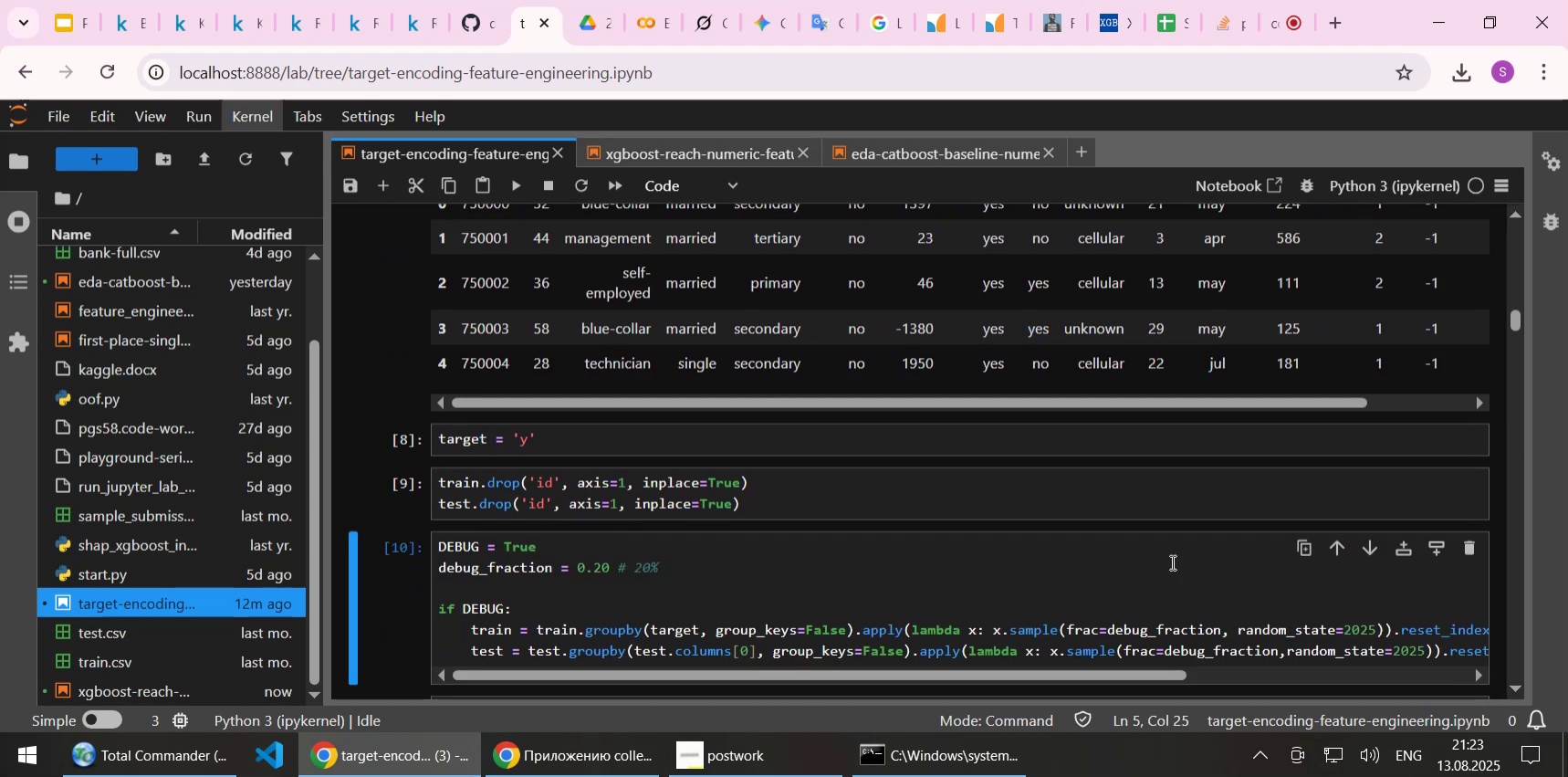 
left_click([1066, 562])
 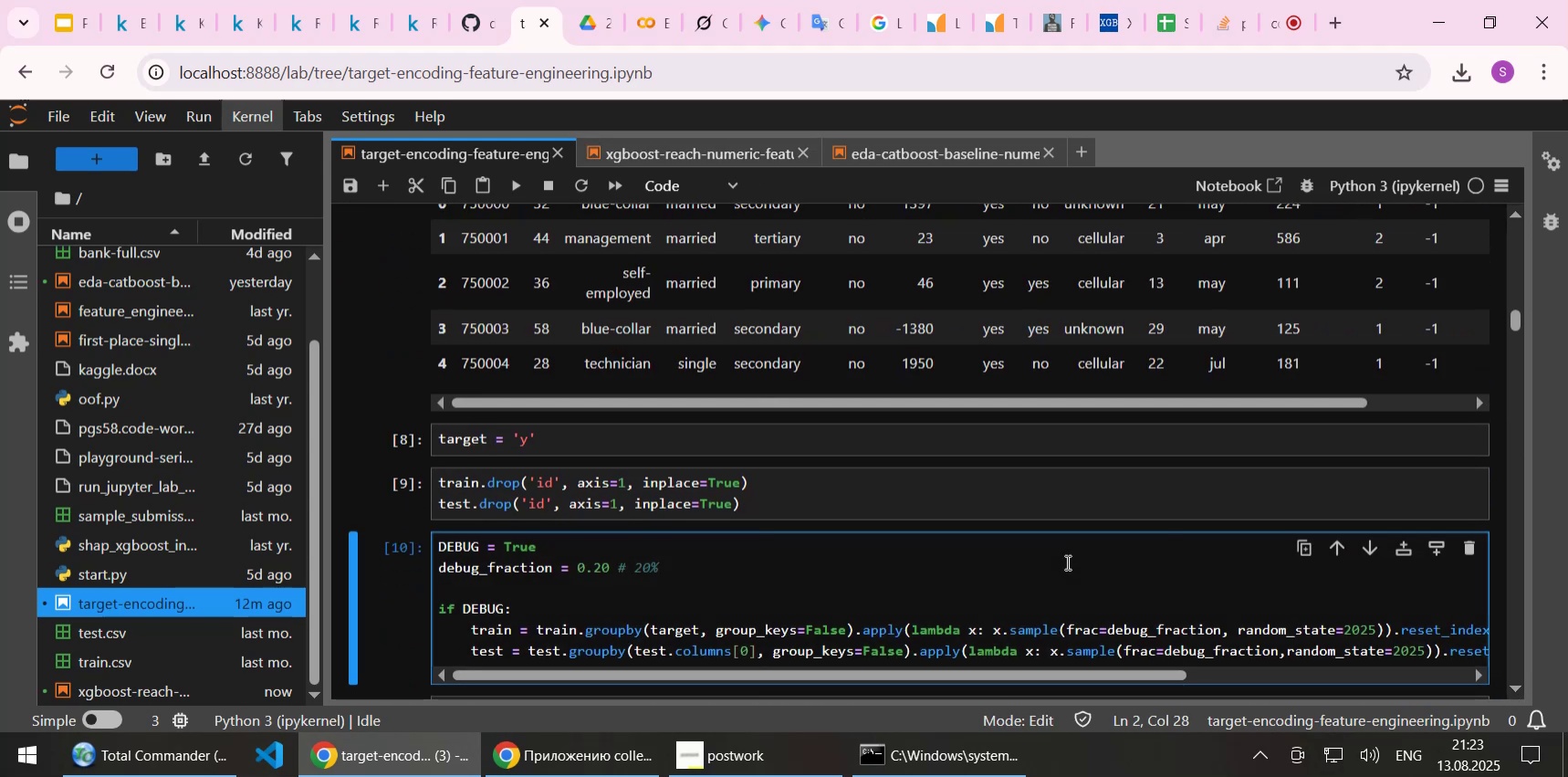 
key(ArrowDown)
 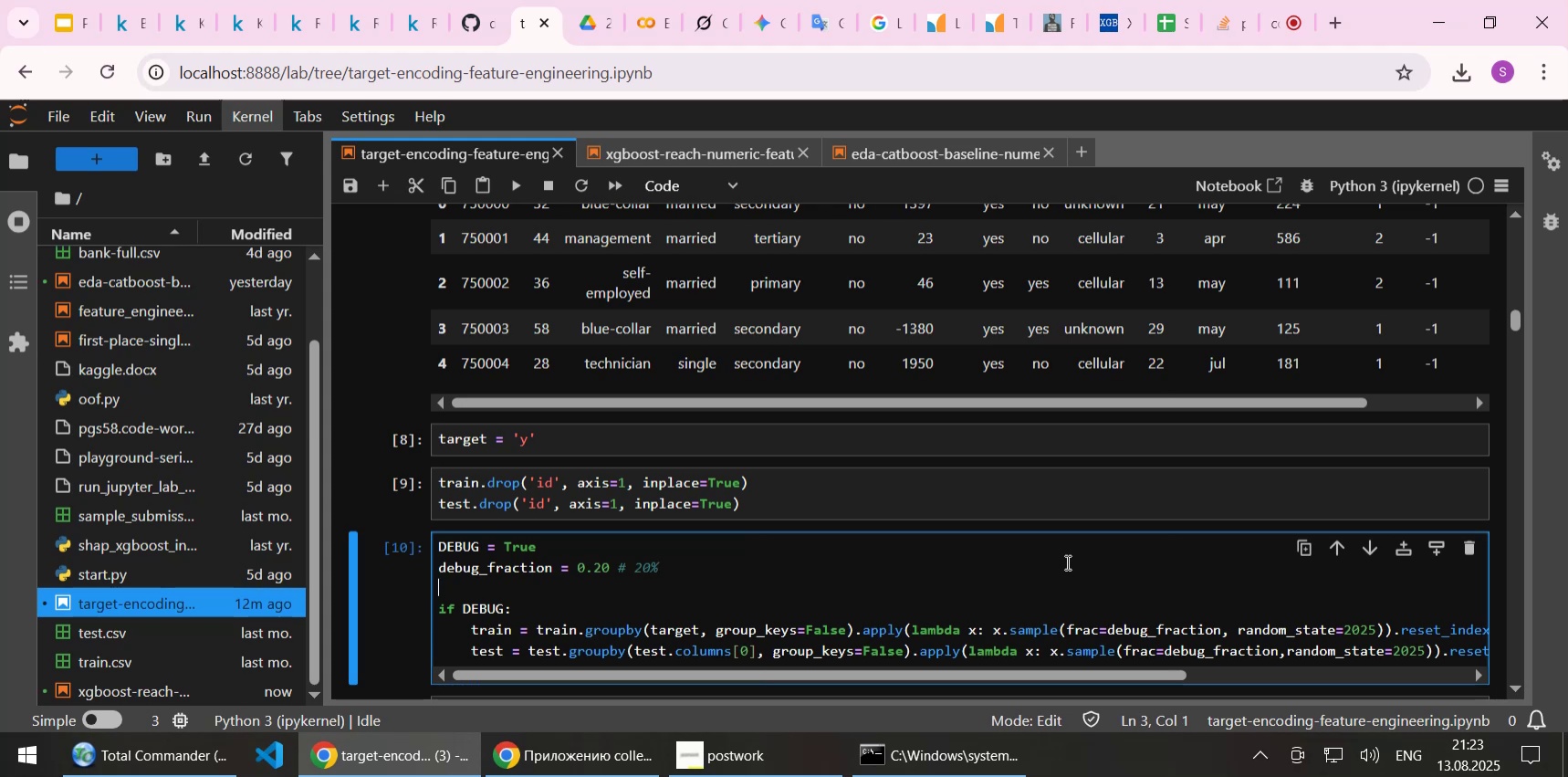 
key(ArrowDown)
 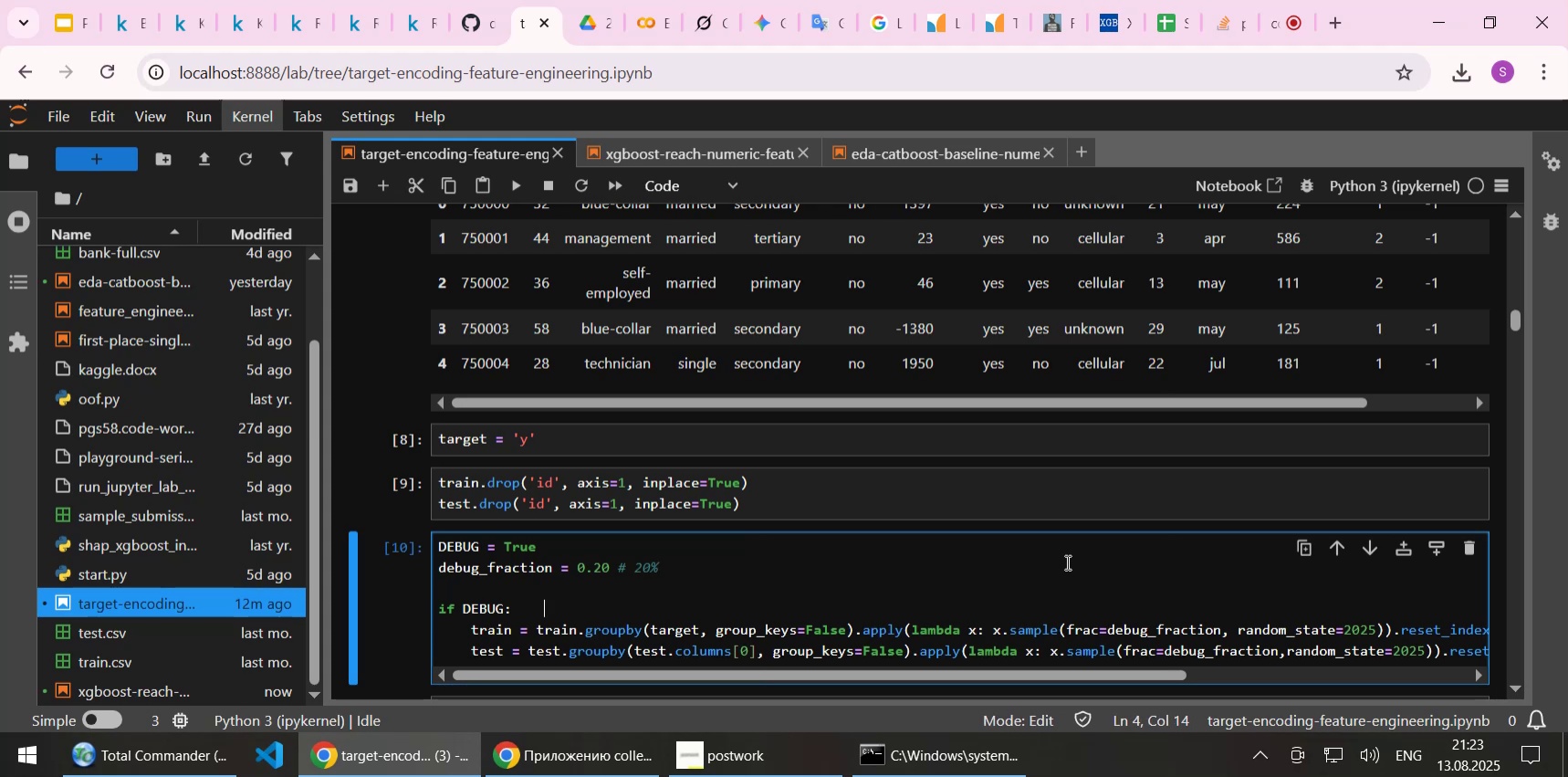 
key(ArrowDown)
 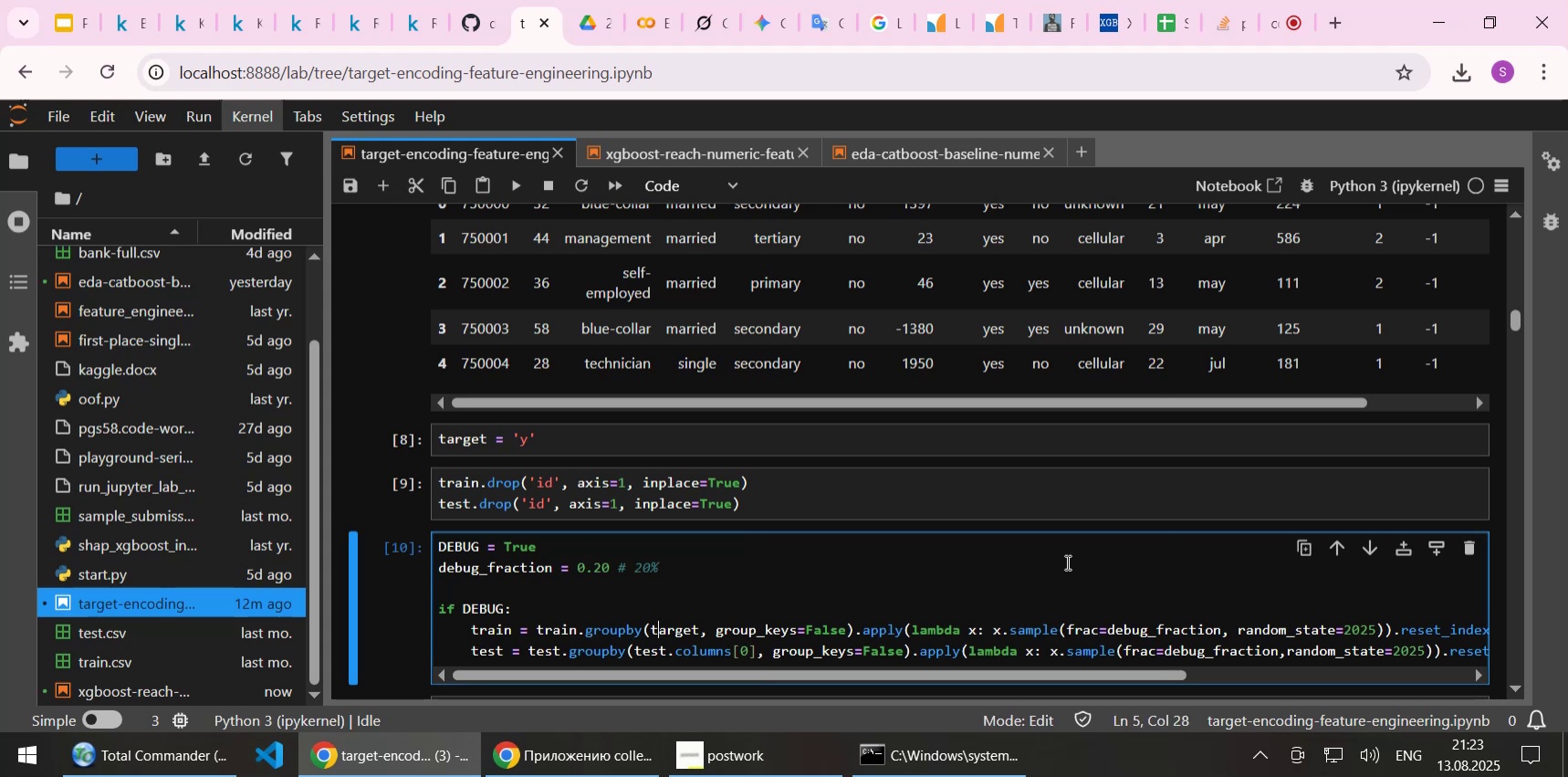 
key(ArrowDown)
 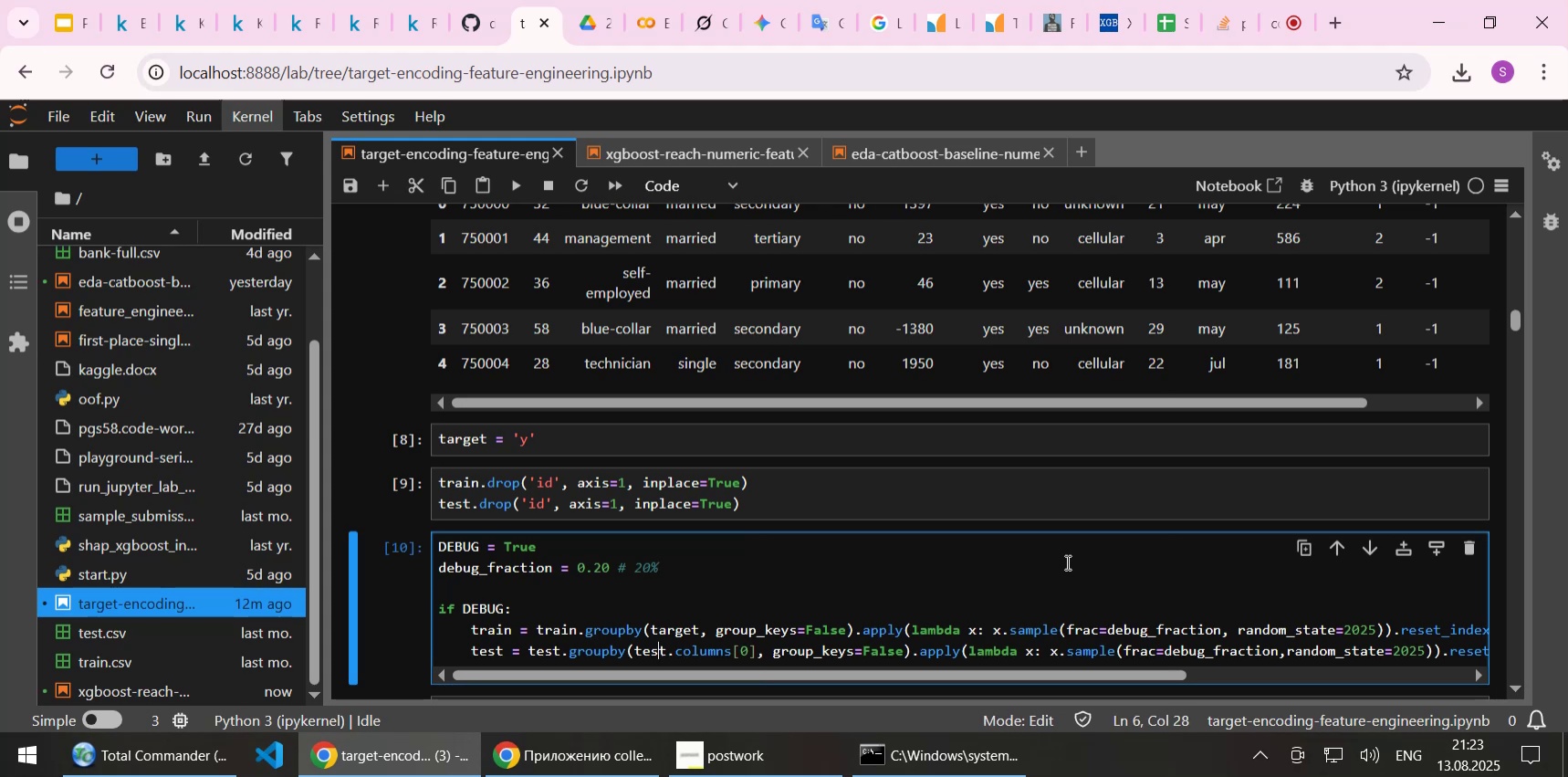 
key(ArrowDown)
 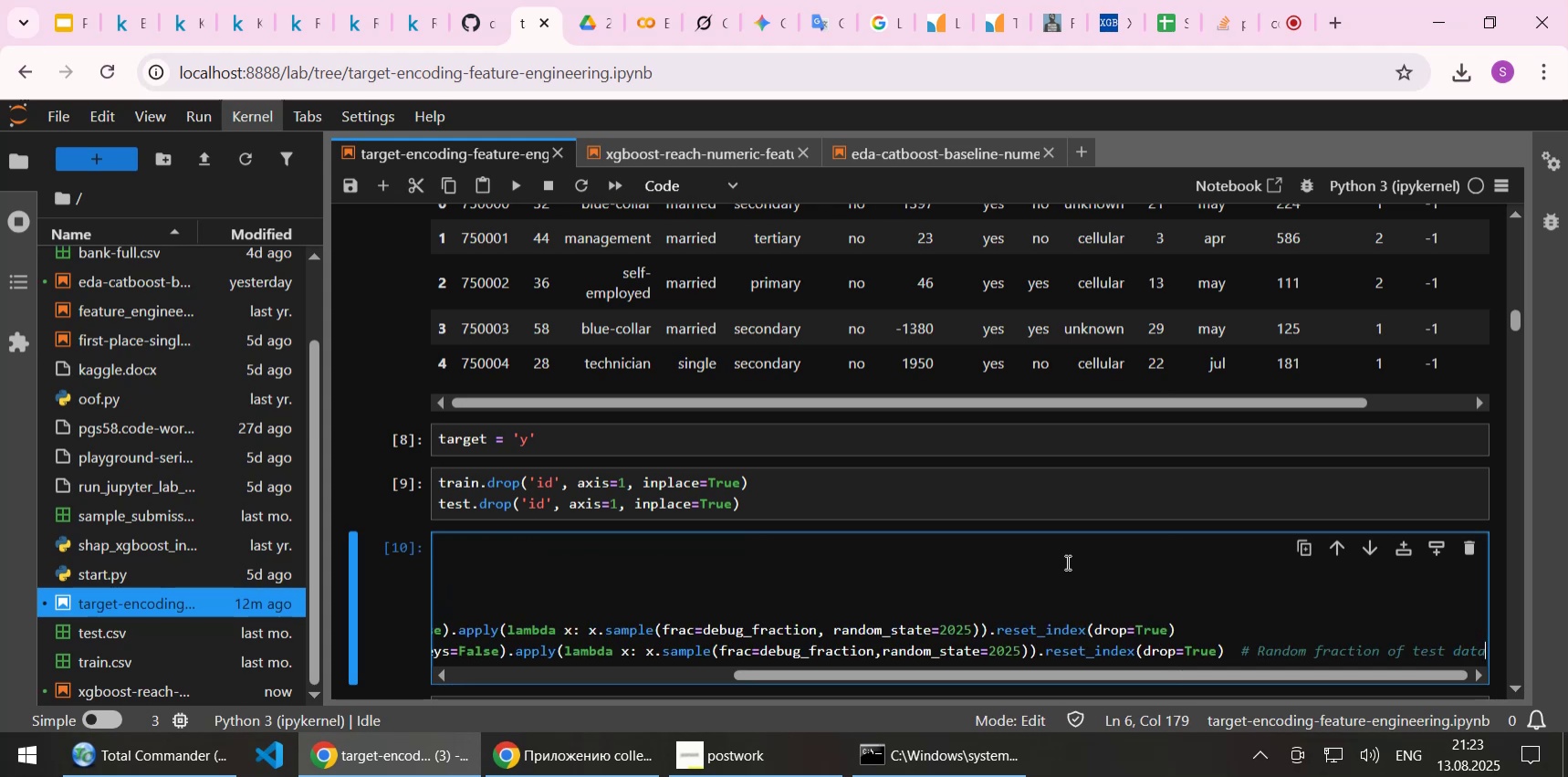 
key(ArrowUp)
 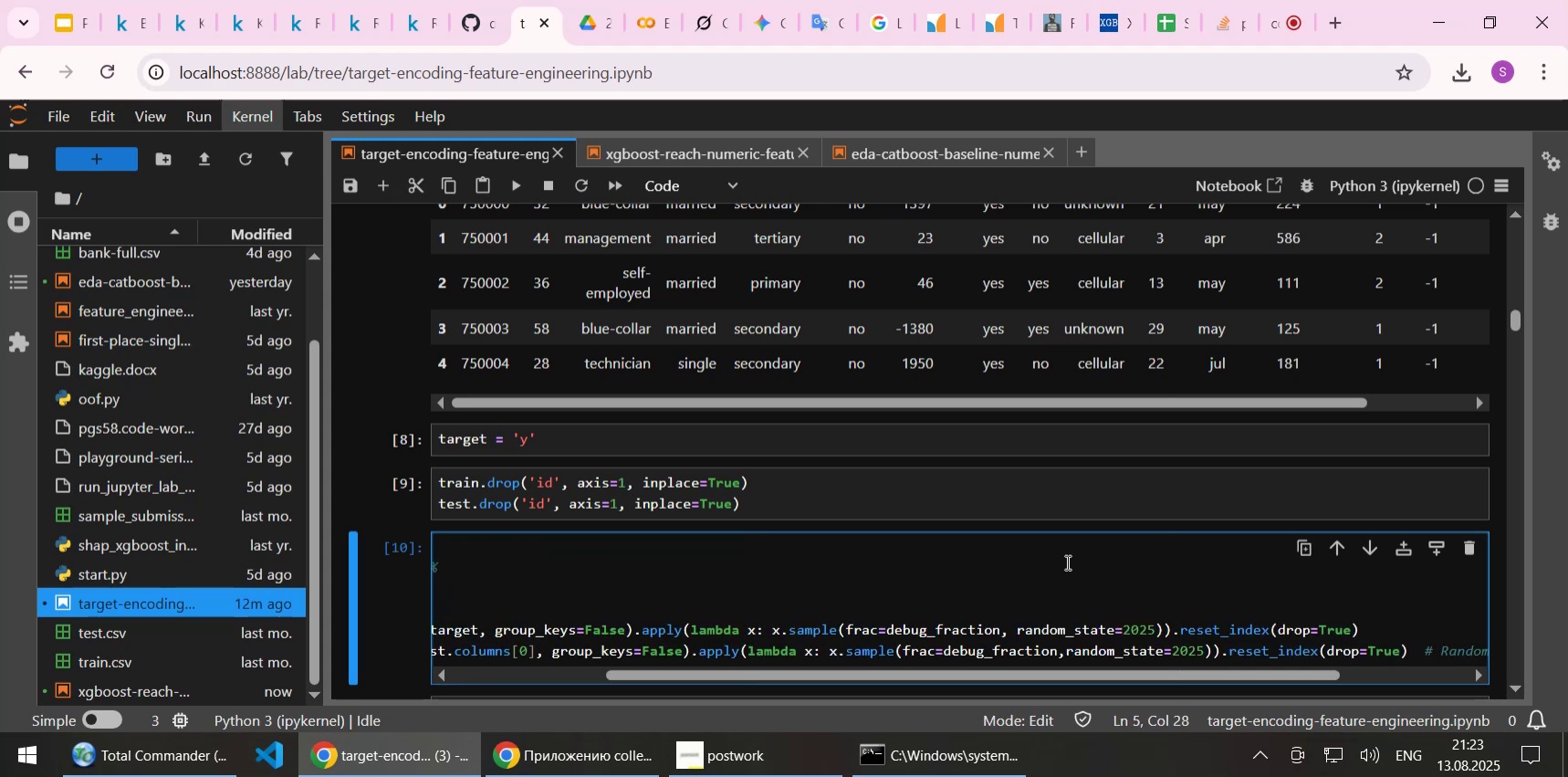 
key(Home)
 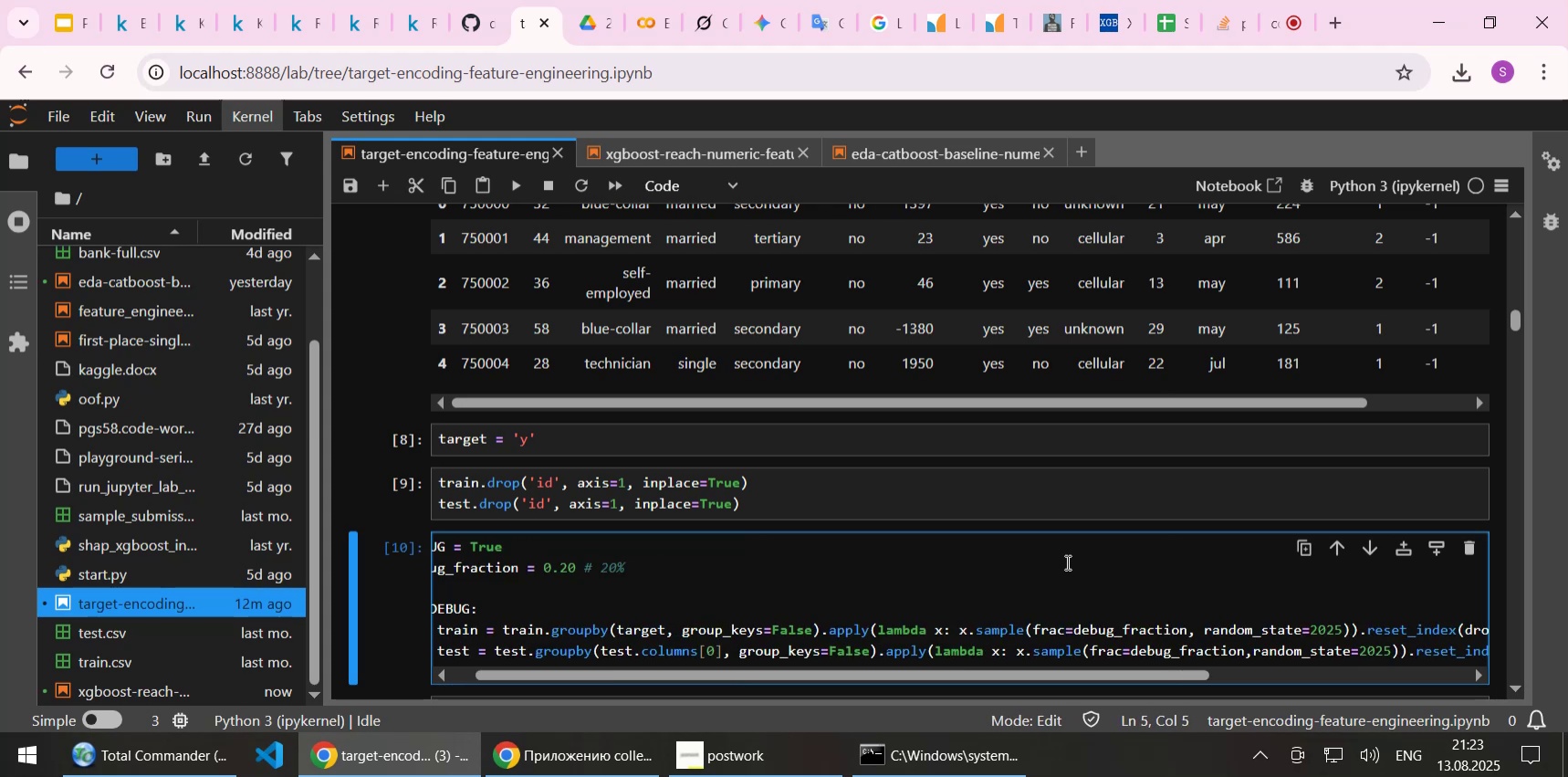 
key(Home)
 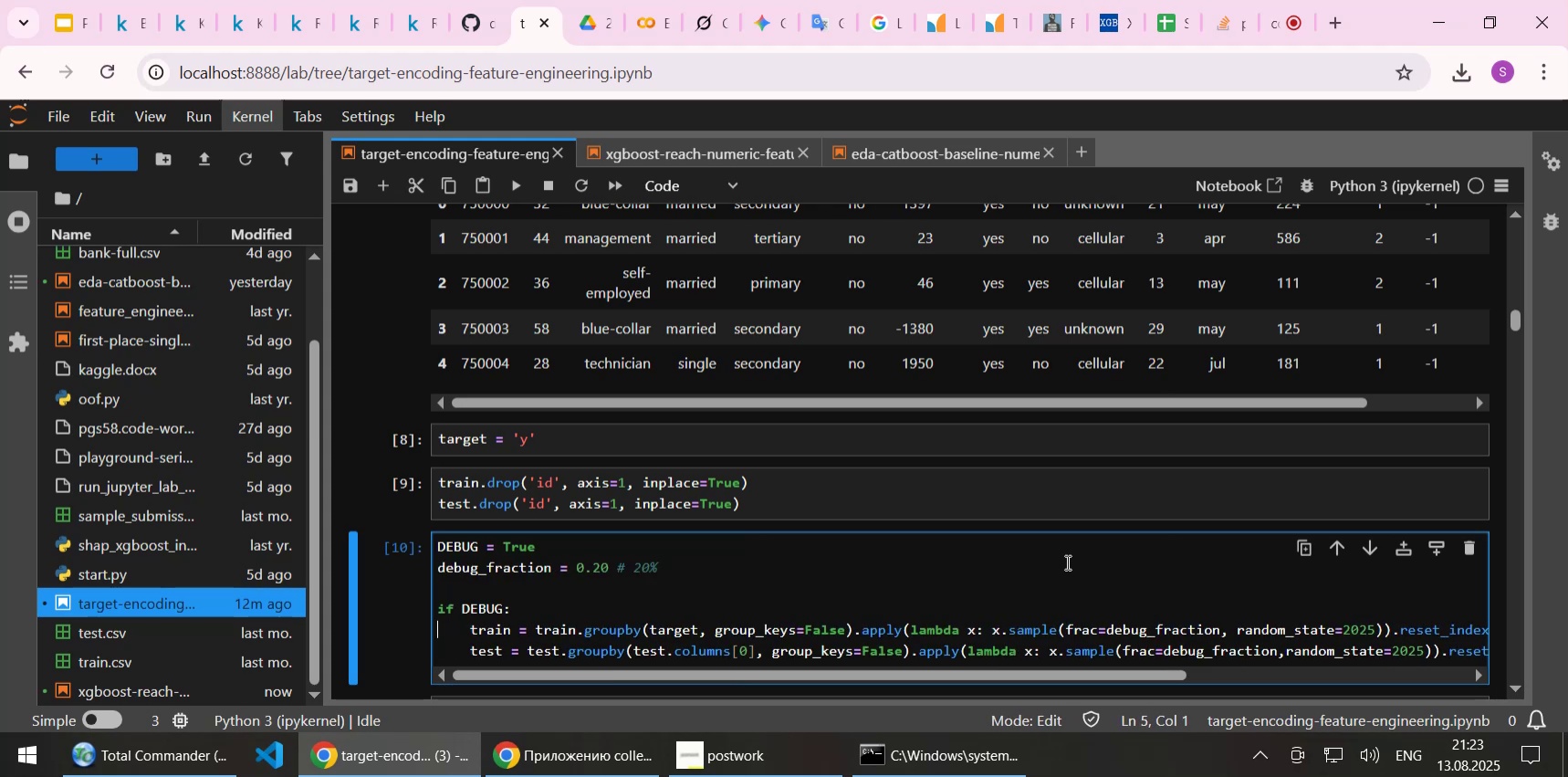 
key(ArrowUp)
 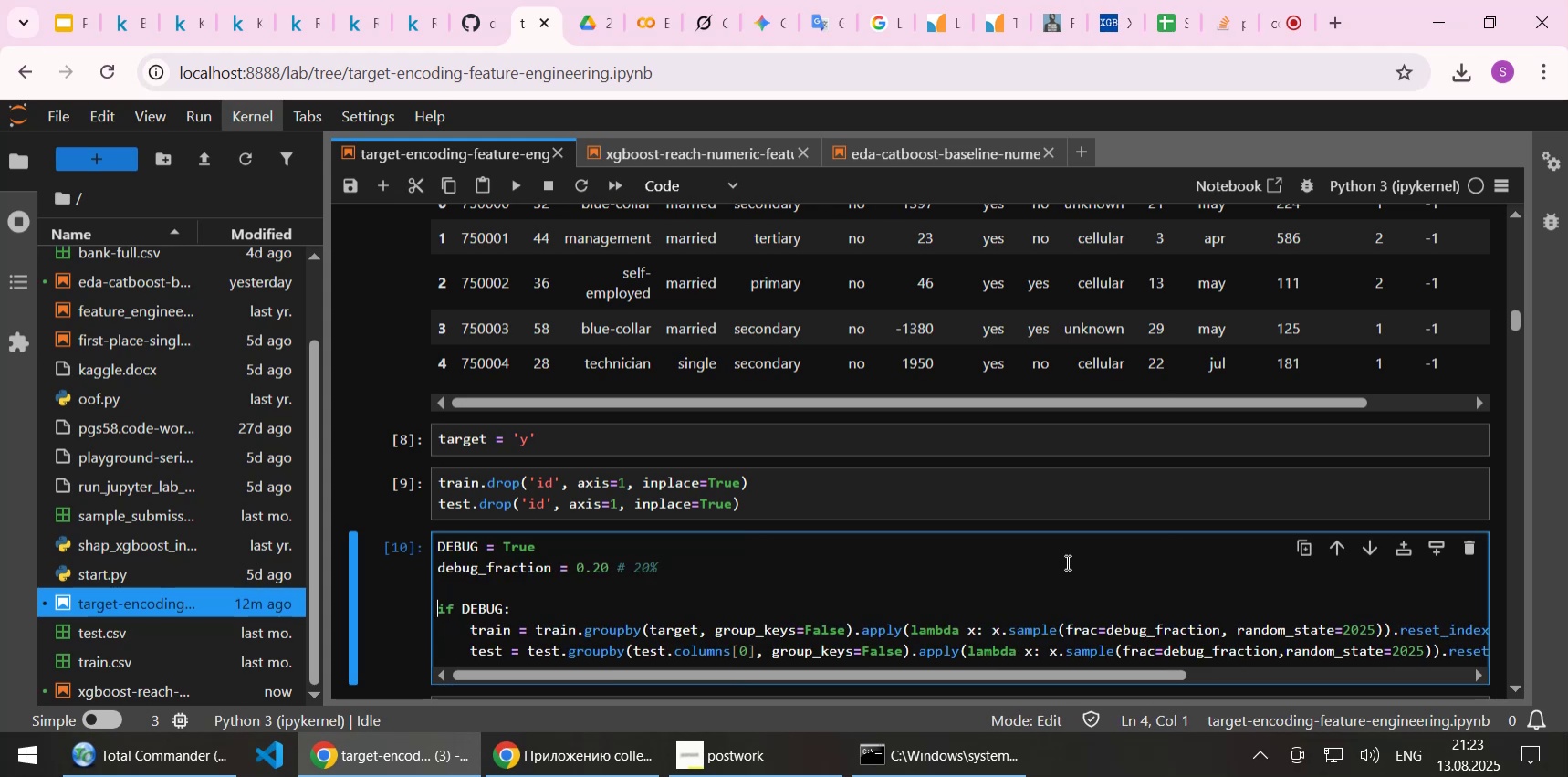 
key(ArrowUp)
 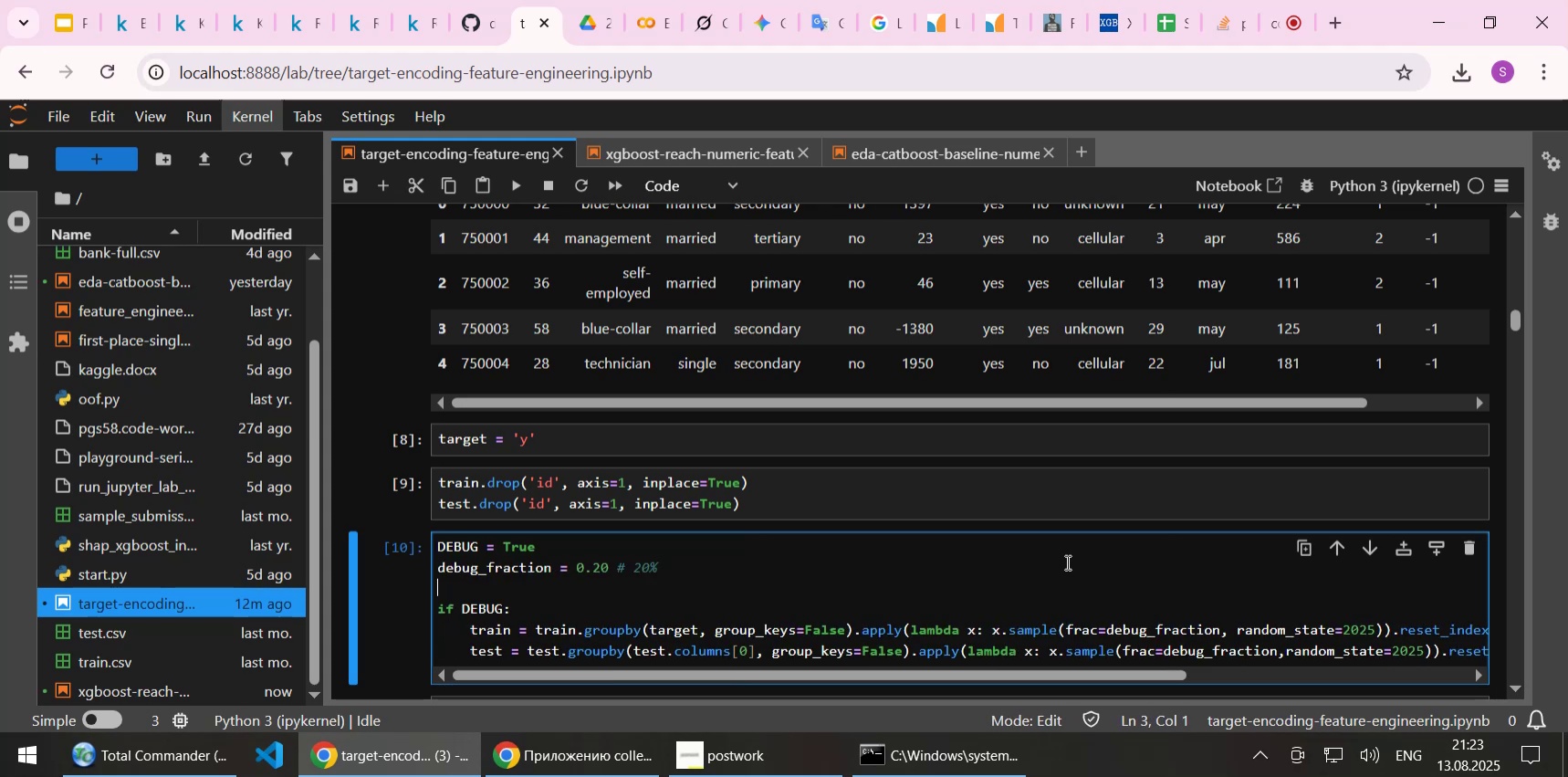 
key(ArrowUp)
 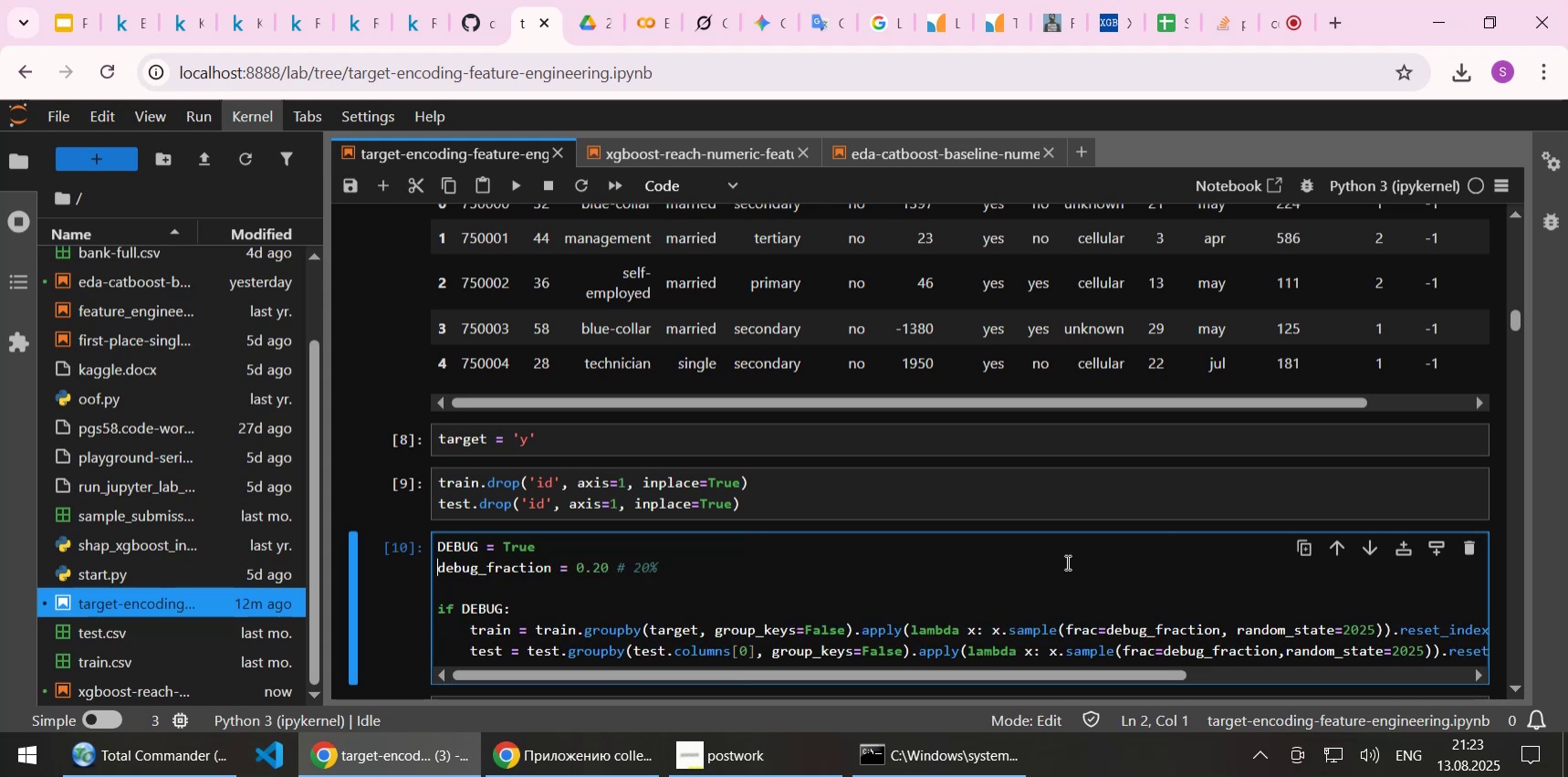 
key(ArrowUp)
 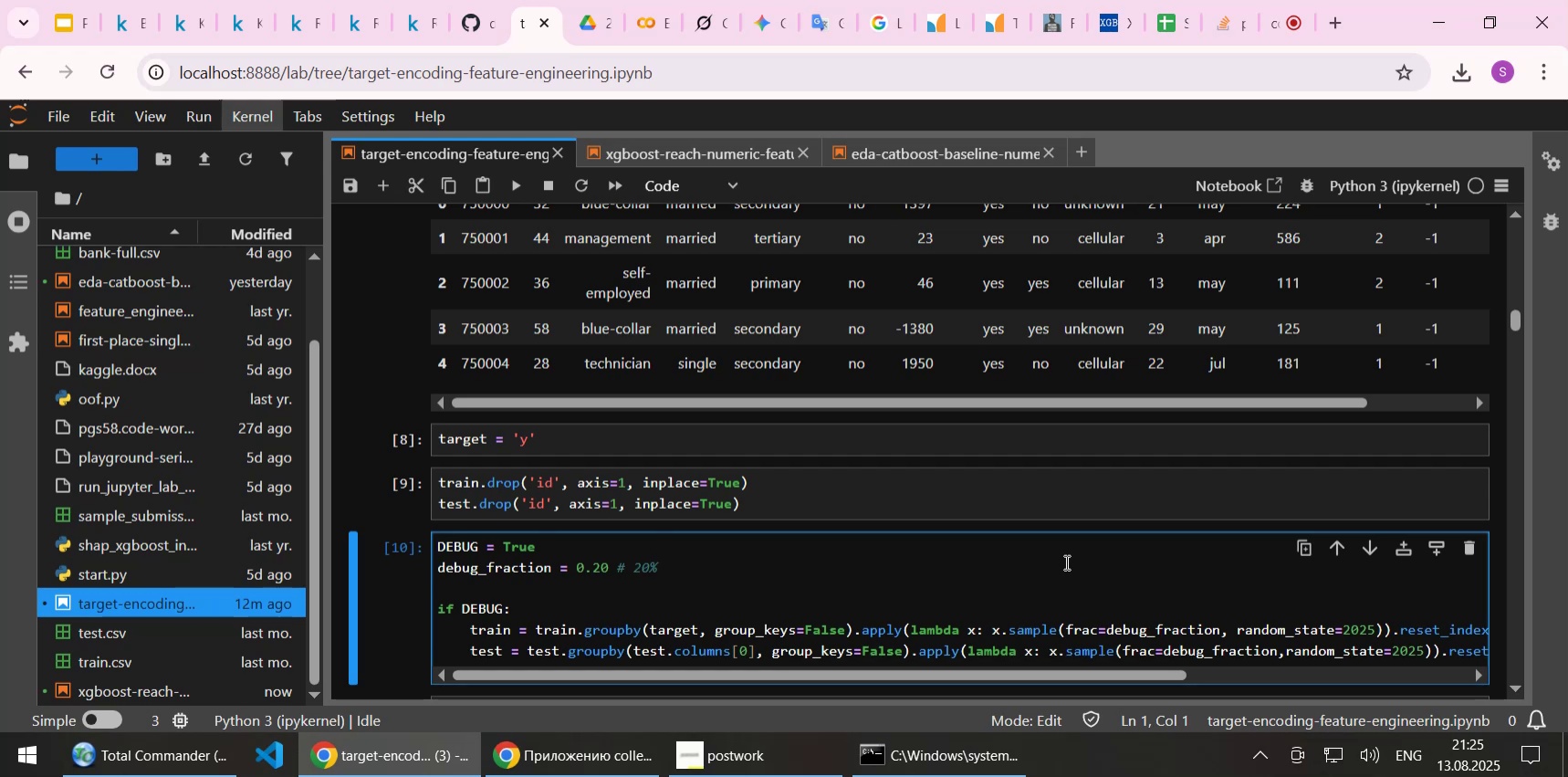 
wait(98.19)
 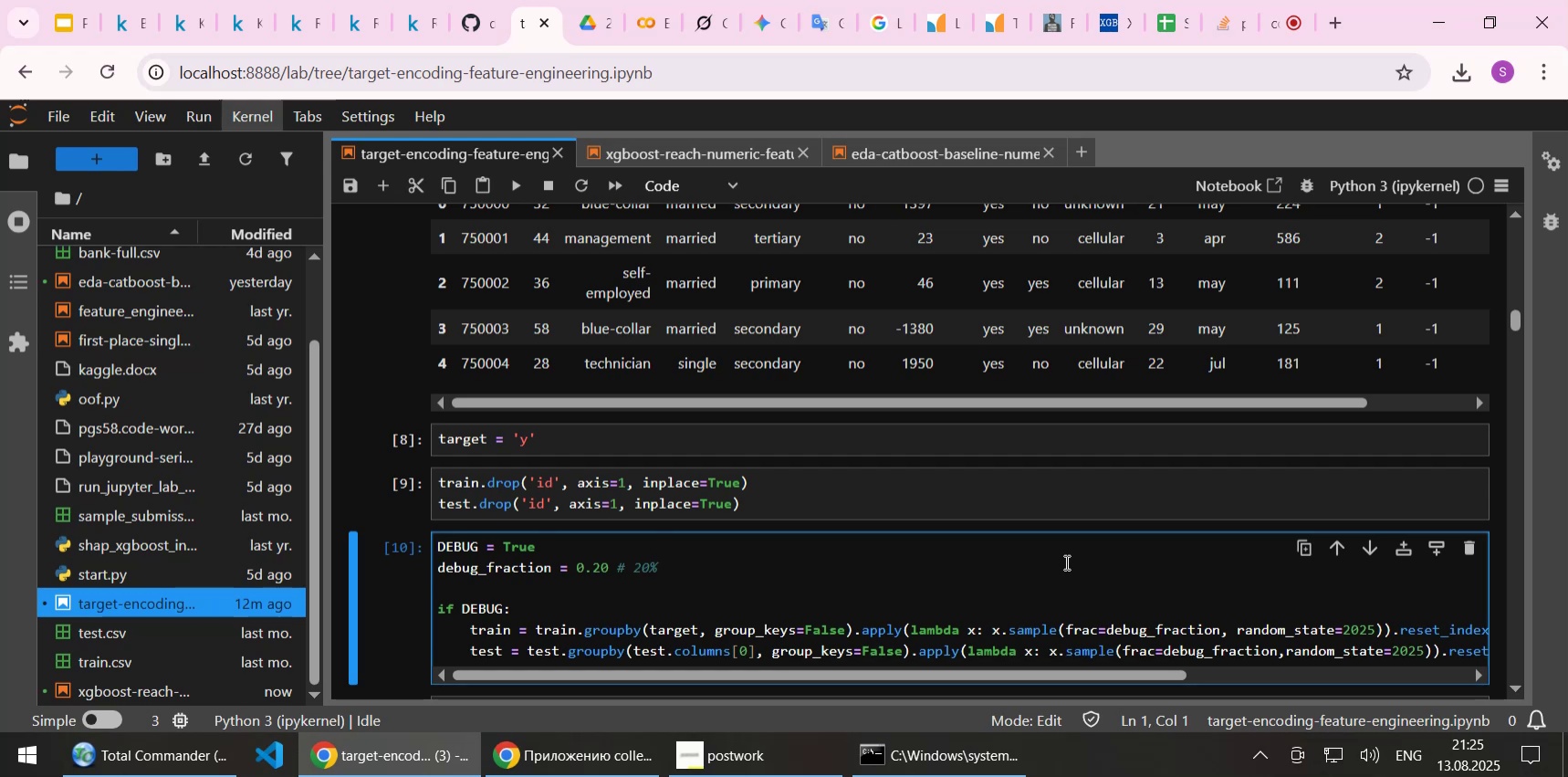 
scroll: coordinate [839, 534], scroll_direction: down, amount: 1.0
 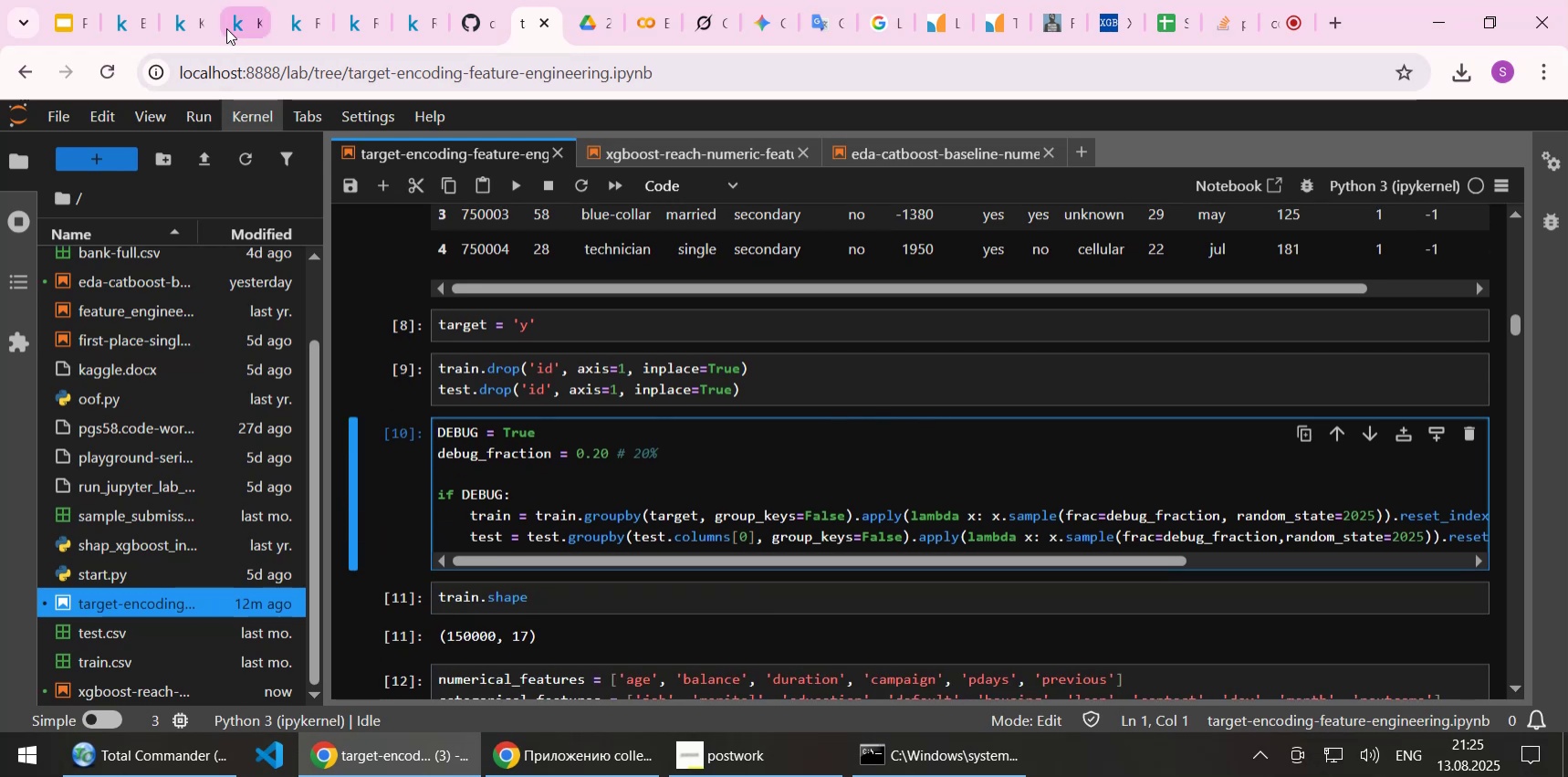 
left_click([242, 28])
 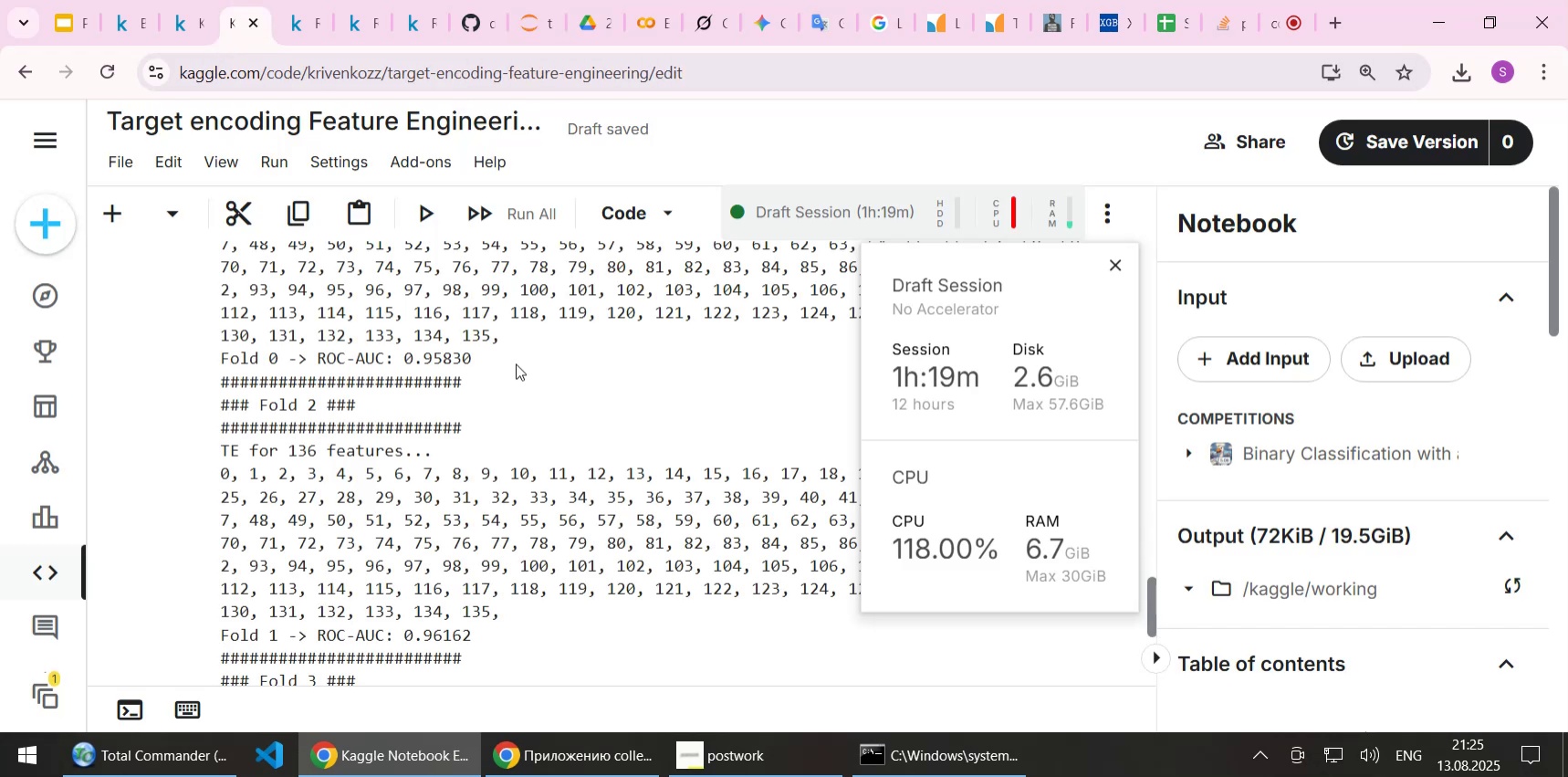 
scroll: coordinate [517, 374], scroll_direction: down, amount: 9.0
 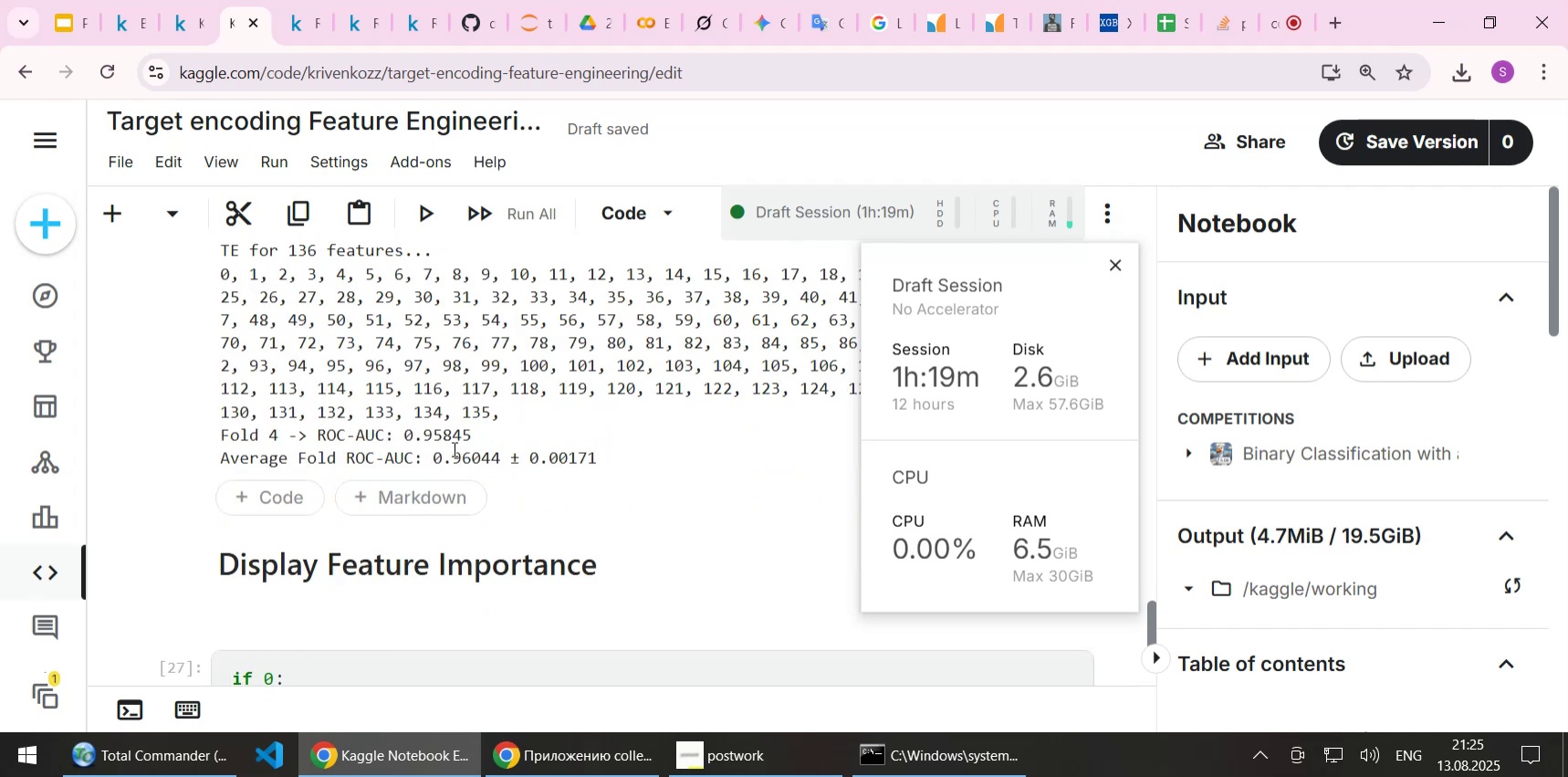 
left_click_drag(start_coordinate=[429, 456], to_coordinate=[594, 454])
 